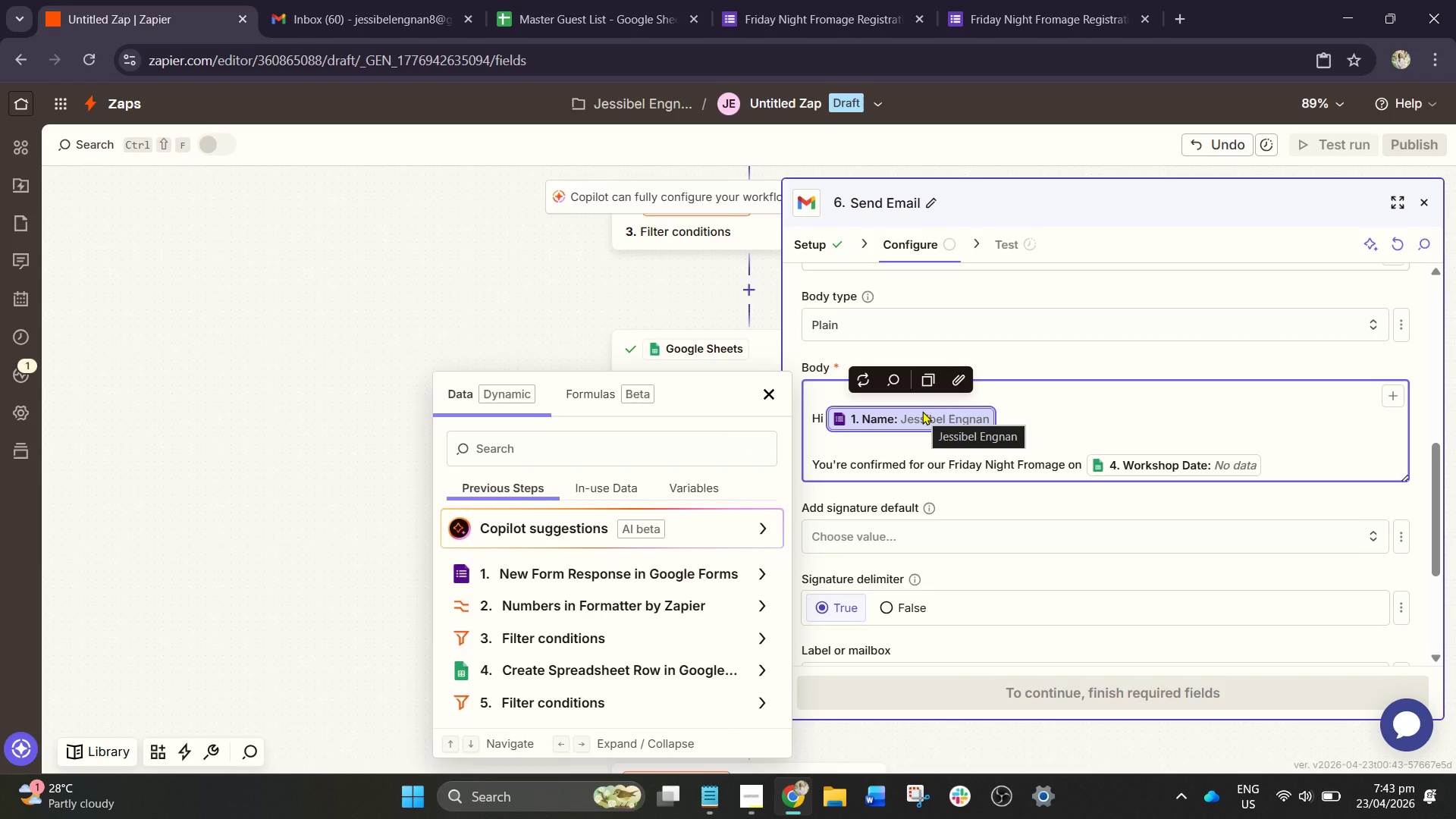 
wait(5.09)
 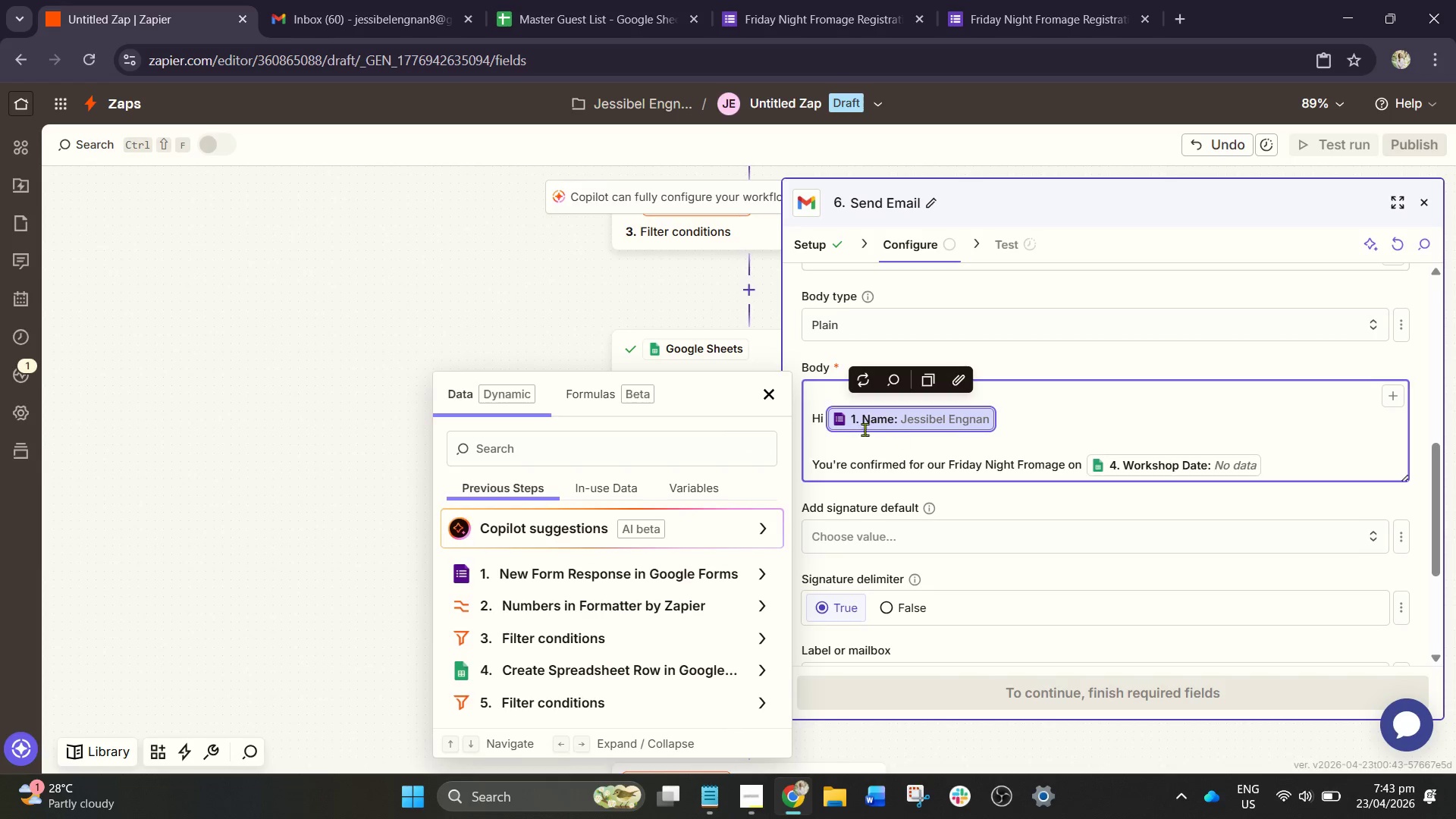 
key(Backspace)
 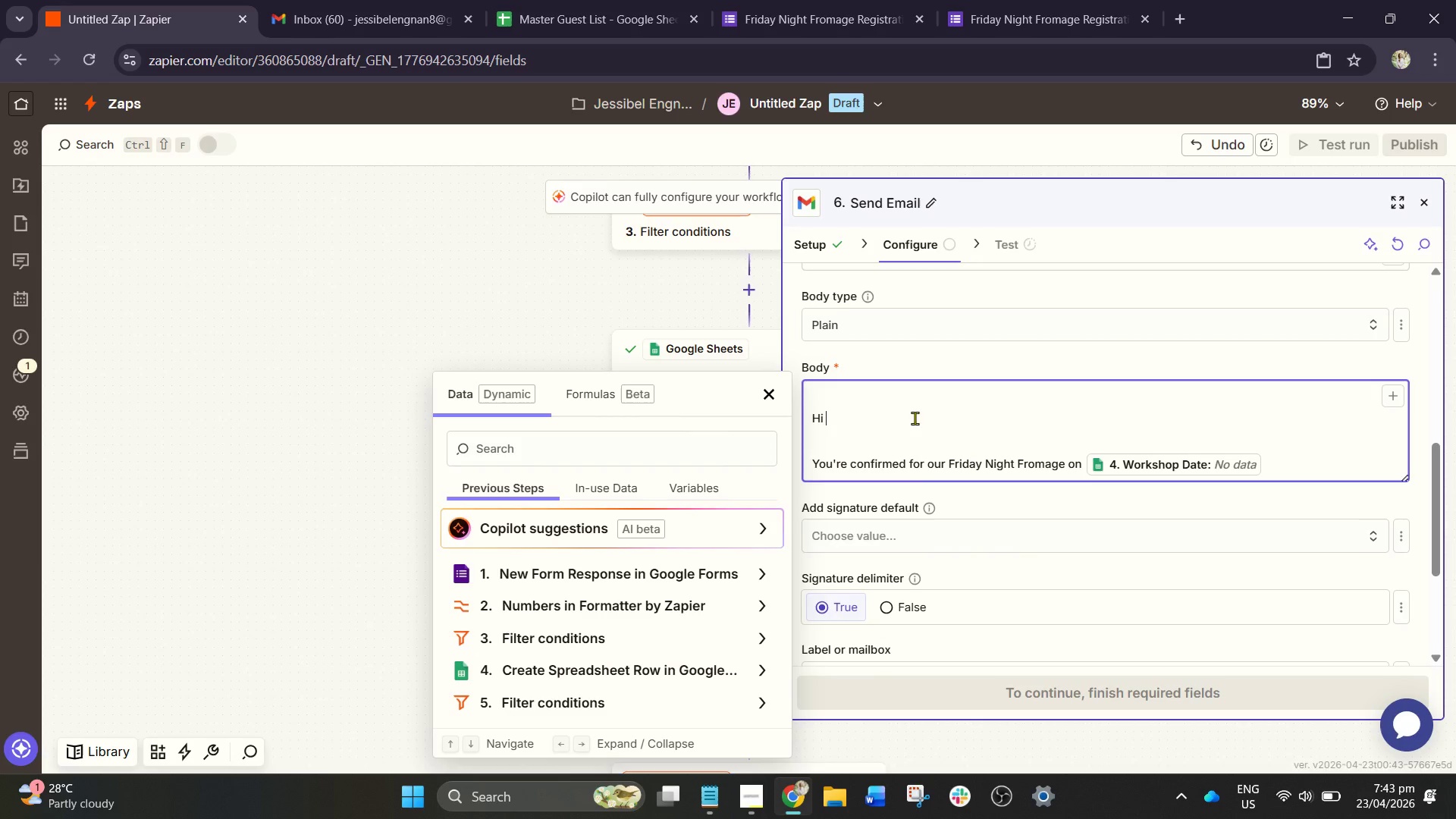 
key(Slash)
 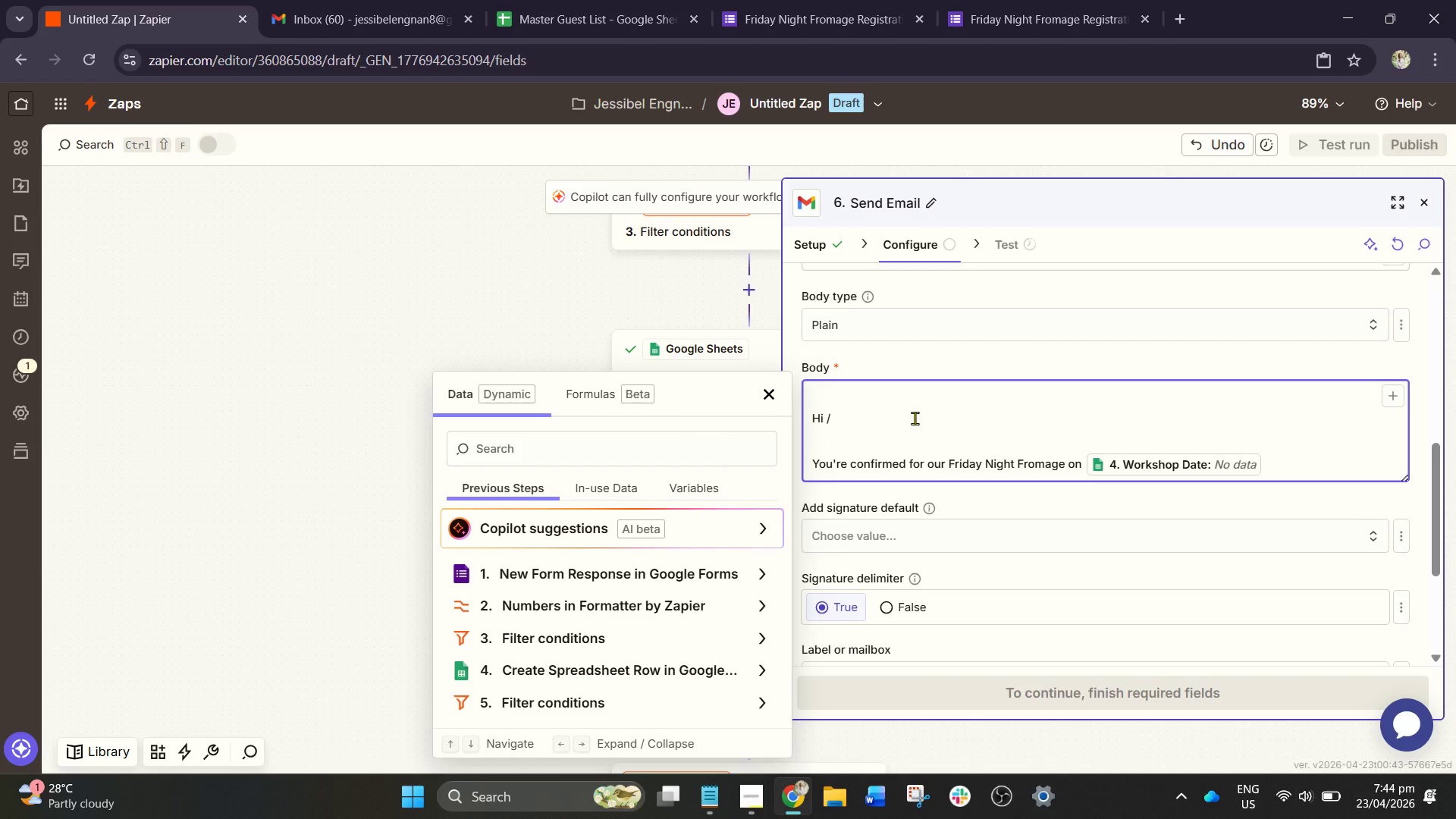 
wait(19.53)
 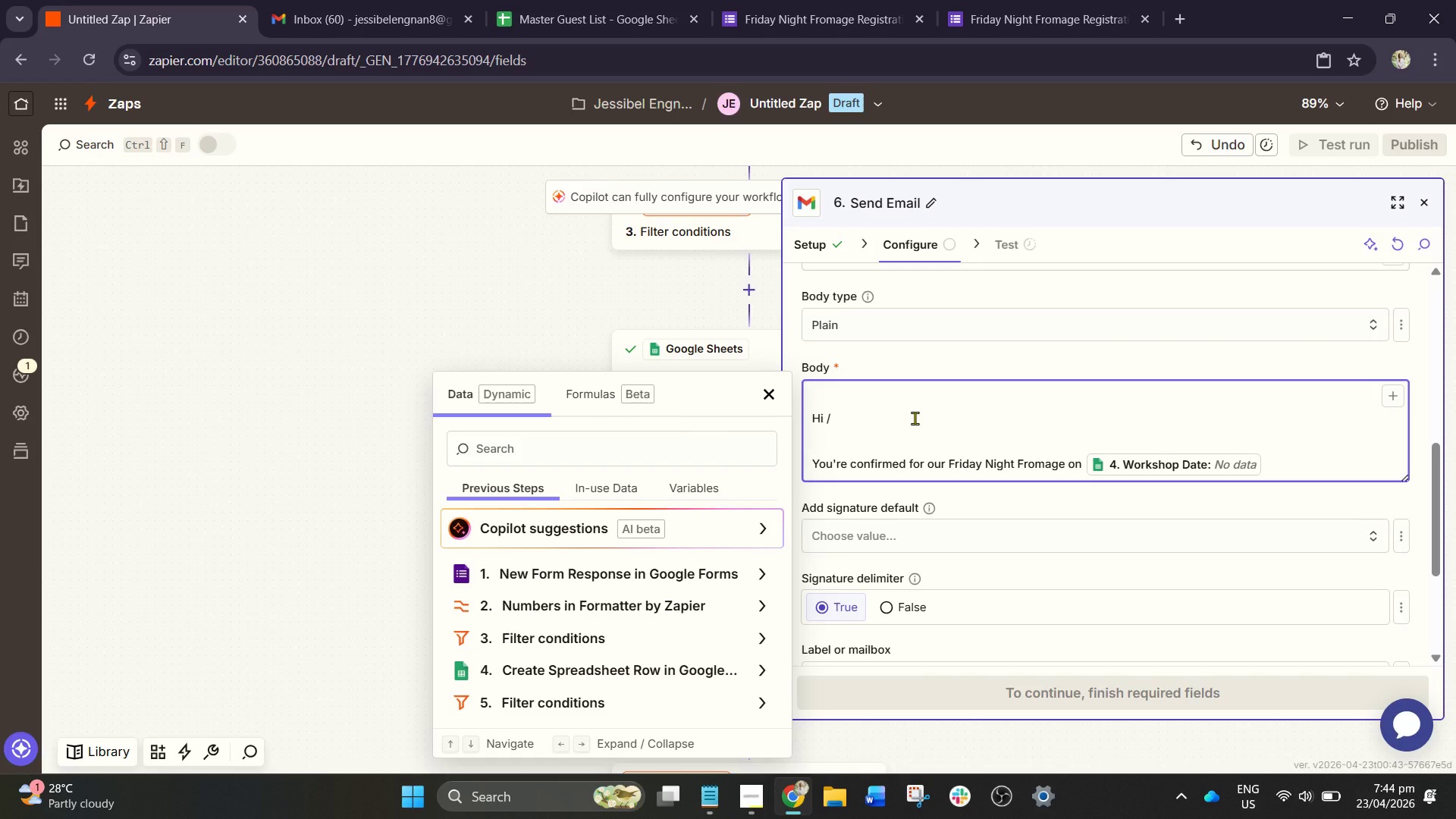 
type(full)
 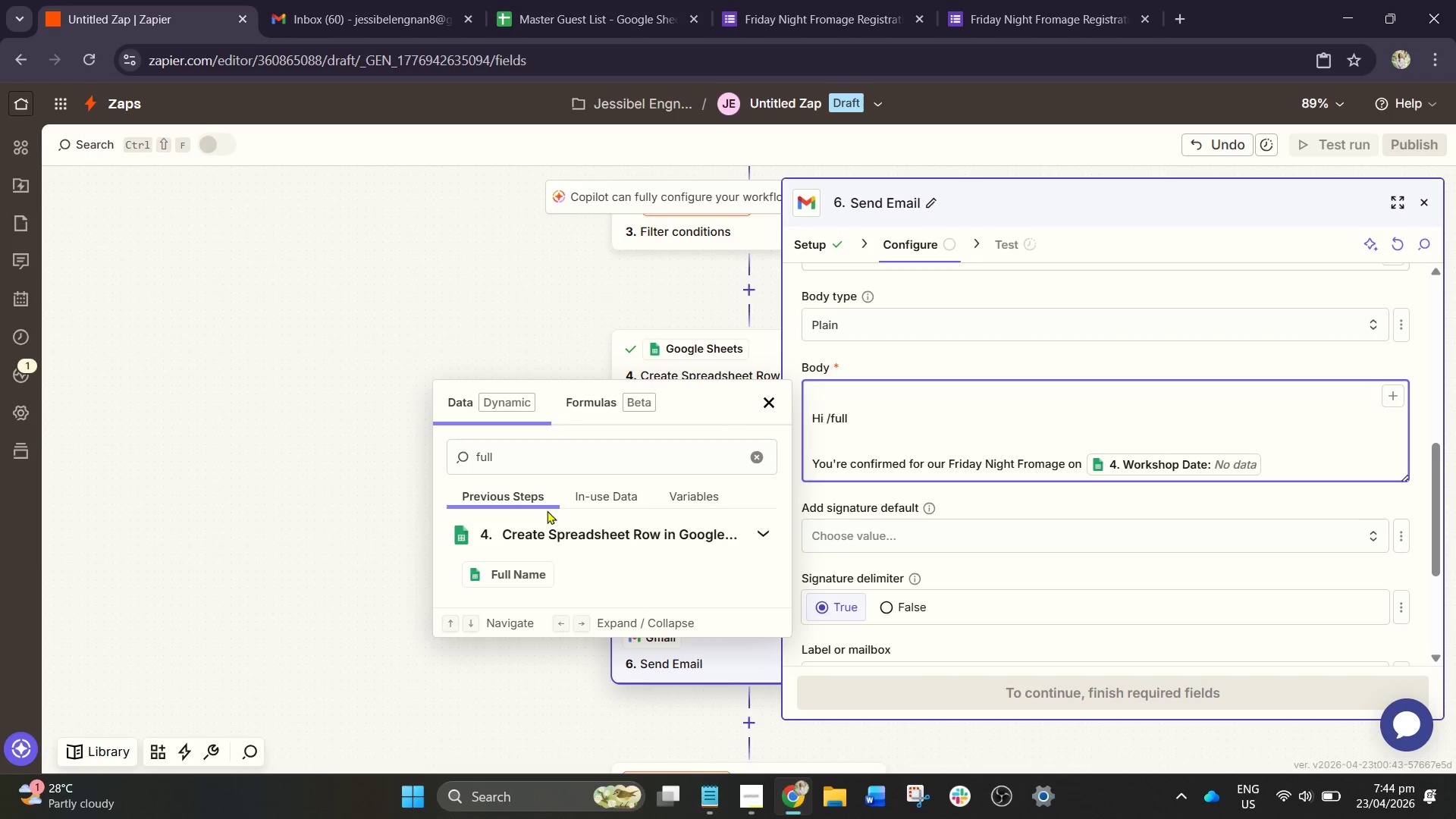 
left_click([530, 570])
 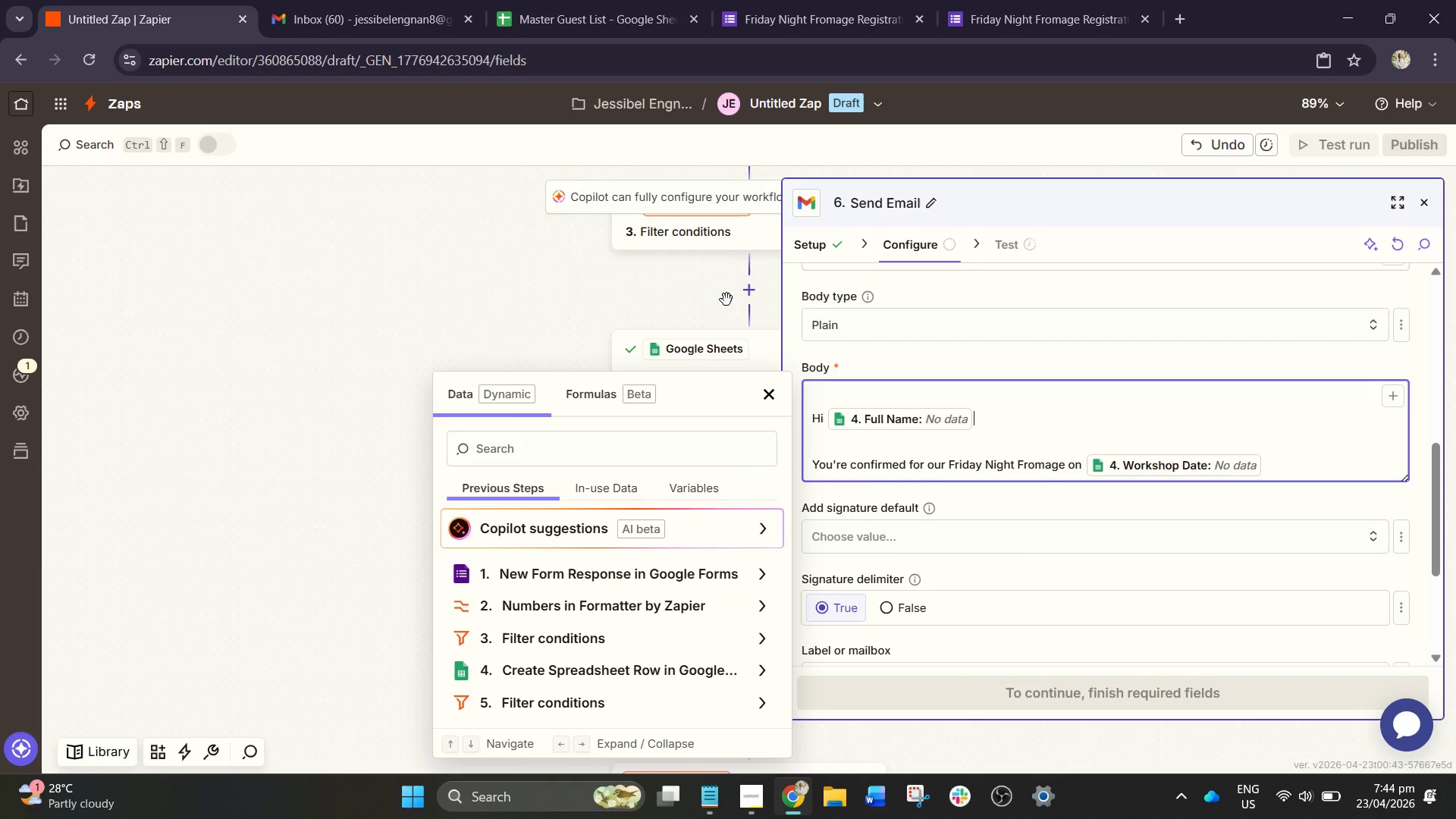 
mouse_move([763, 174])
 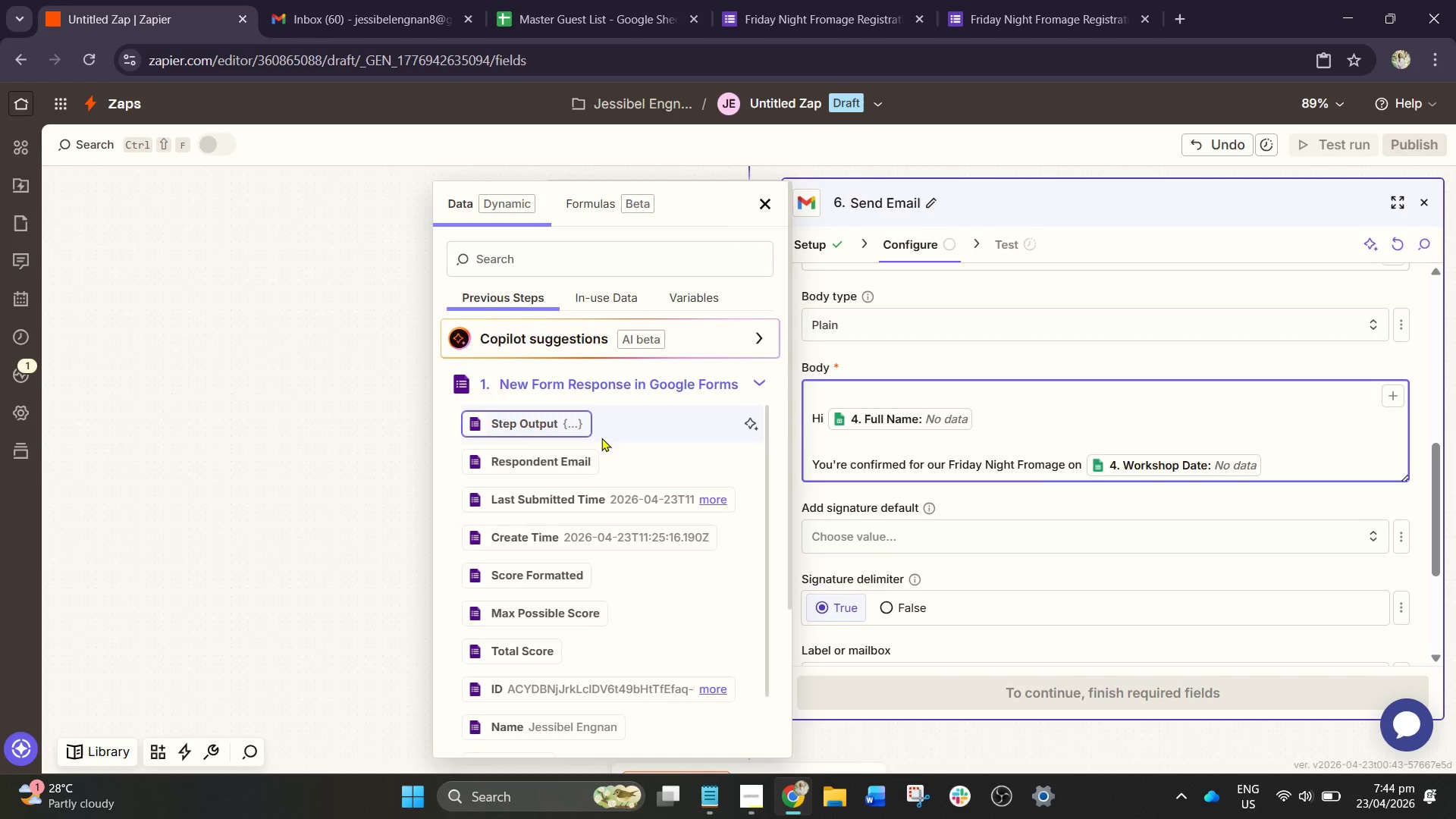 
scroll: coordinate [595, 587], scroll_direction: down, amount: 3.0
 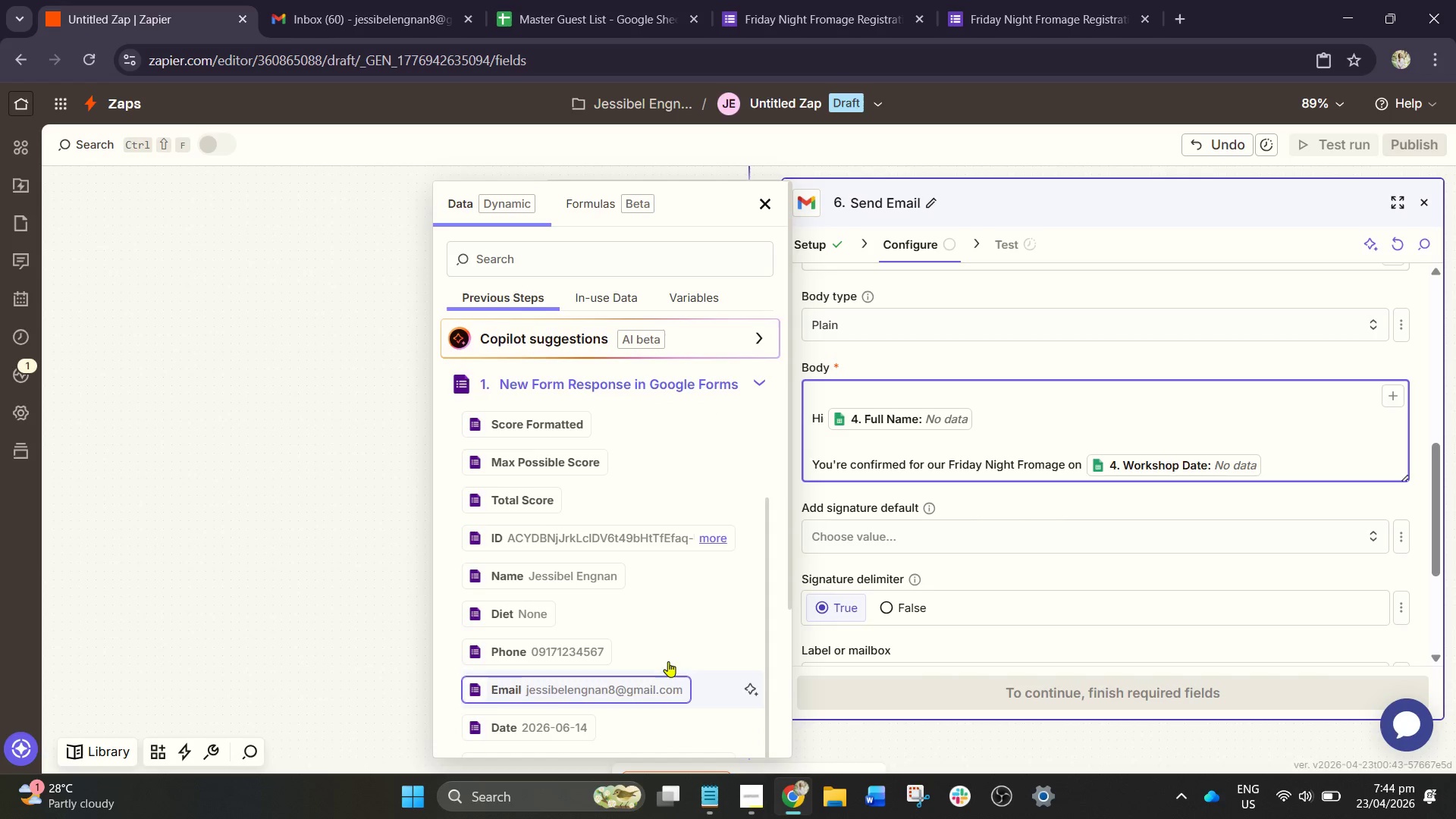 
left_click([648, 0])
 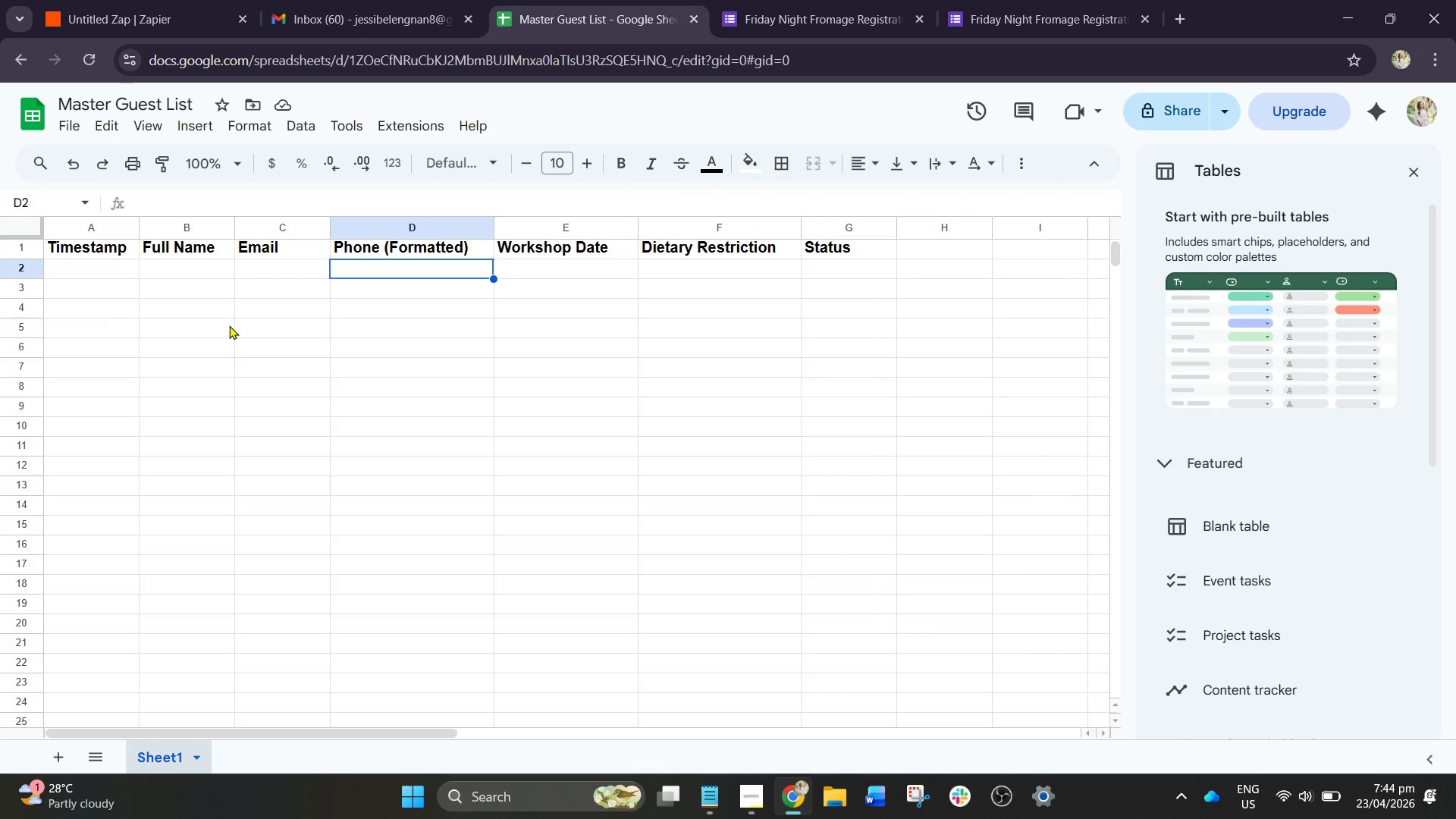 
wait(8.13)
 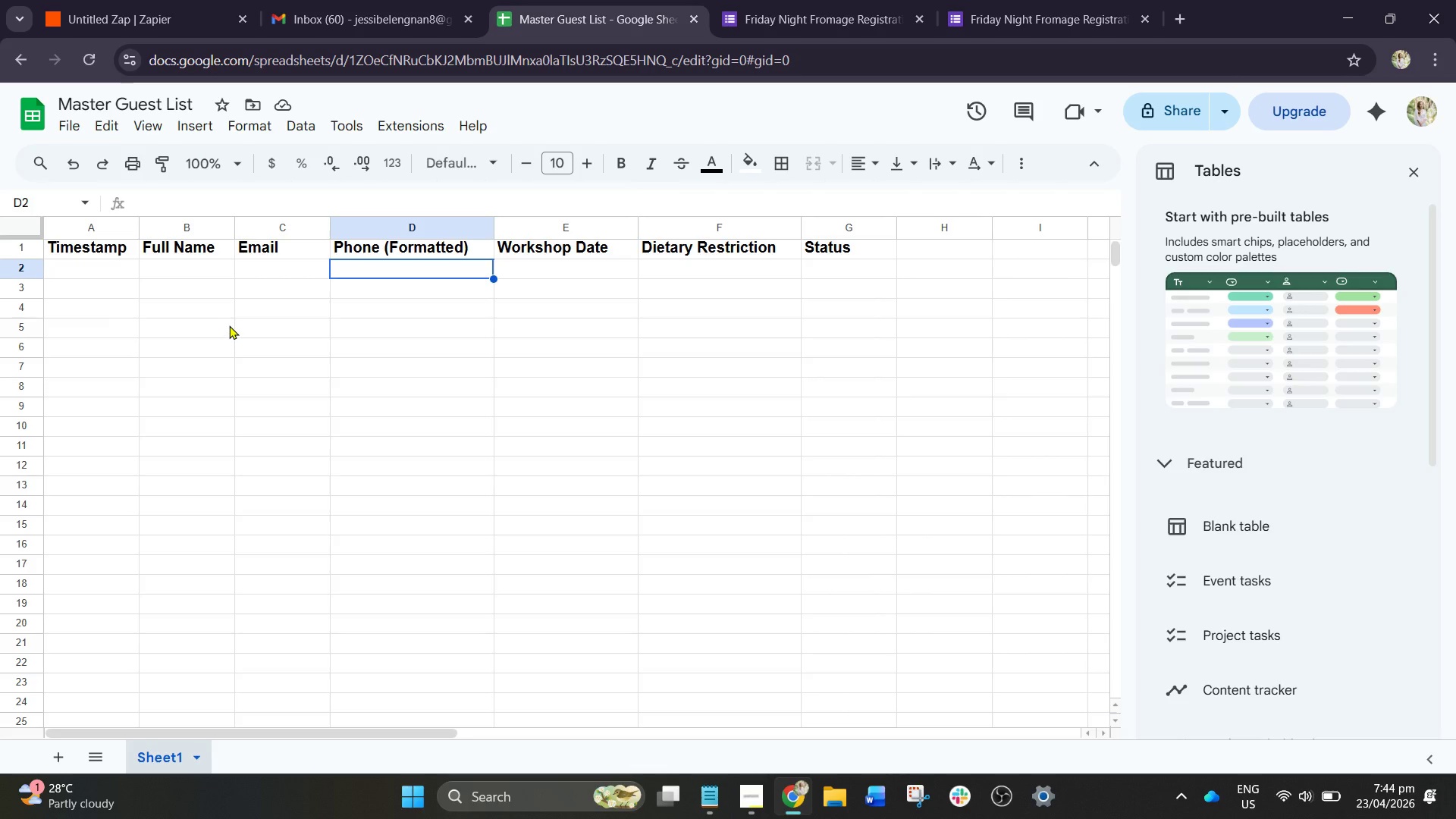 
mouse_move([1018, 14])
 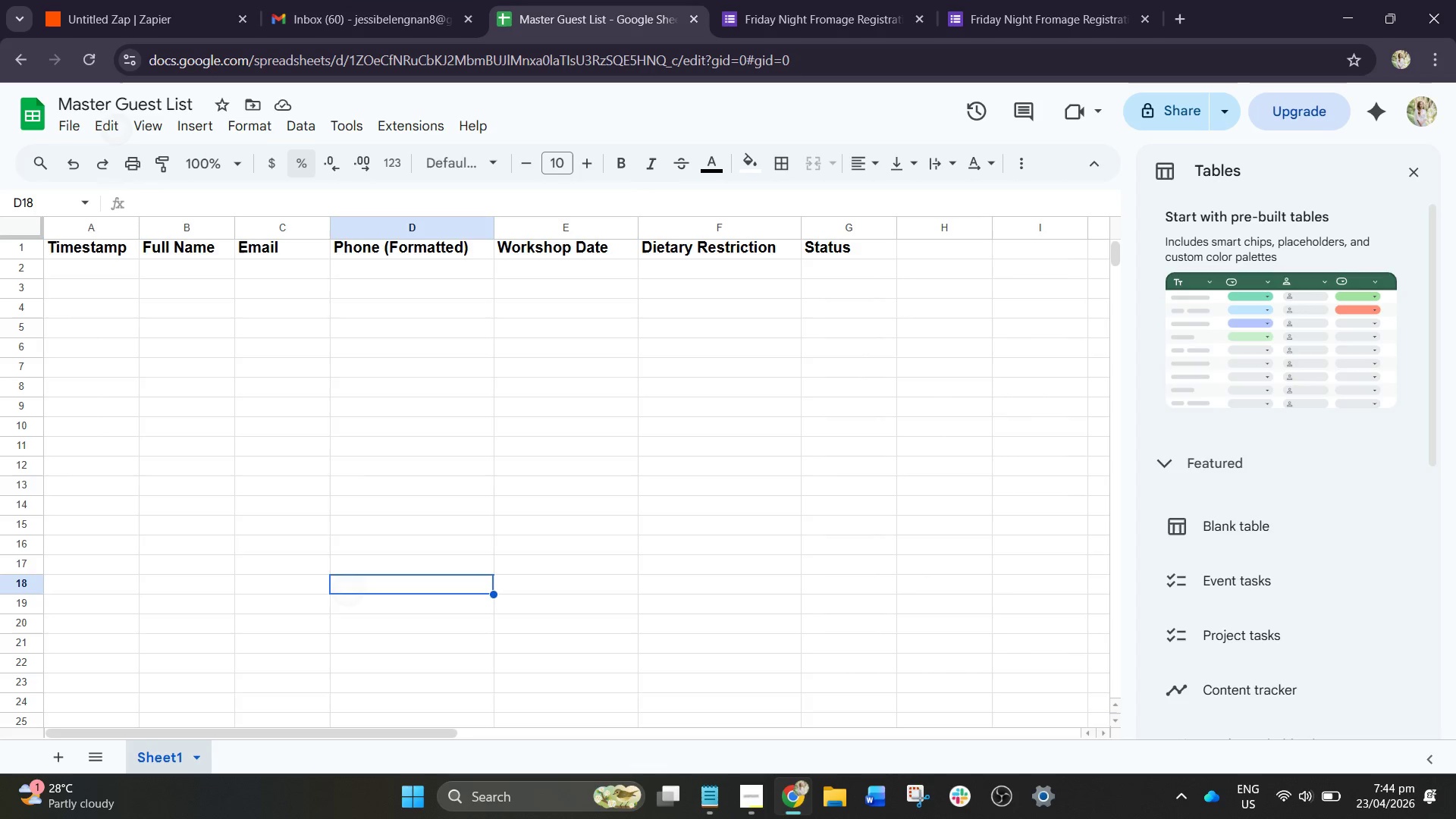 
left_click([85, 0])
 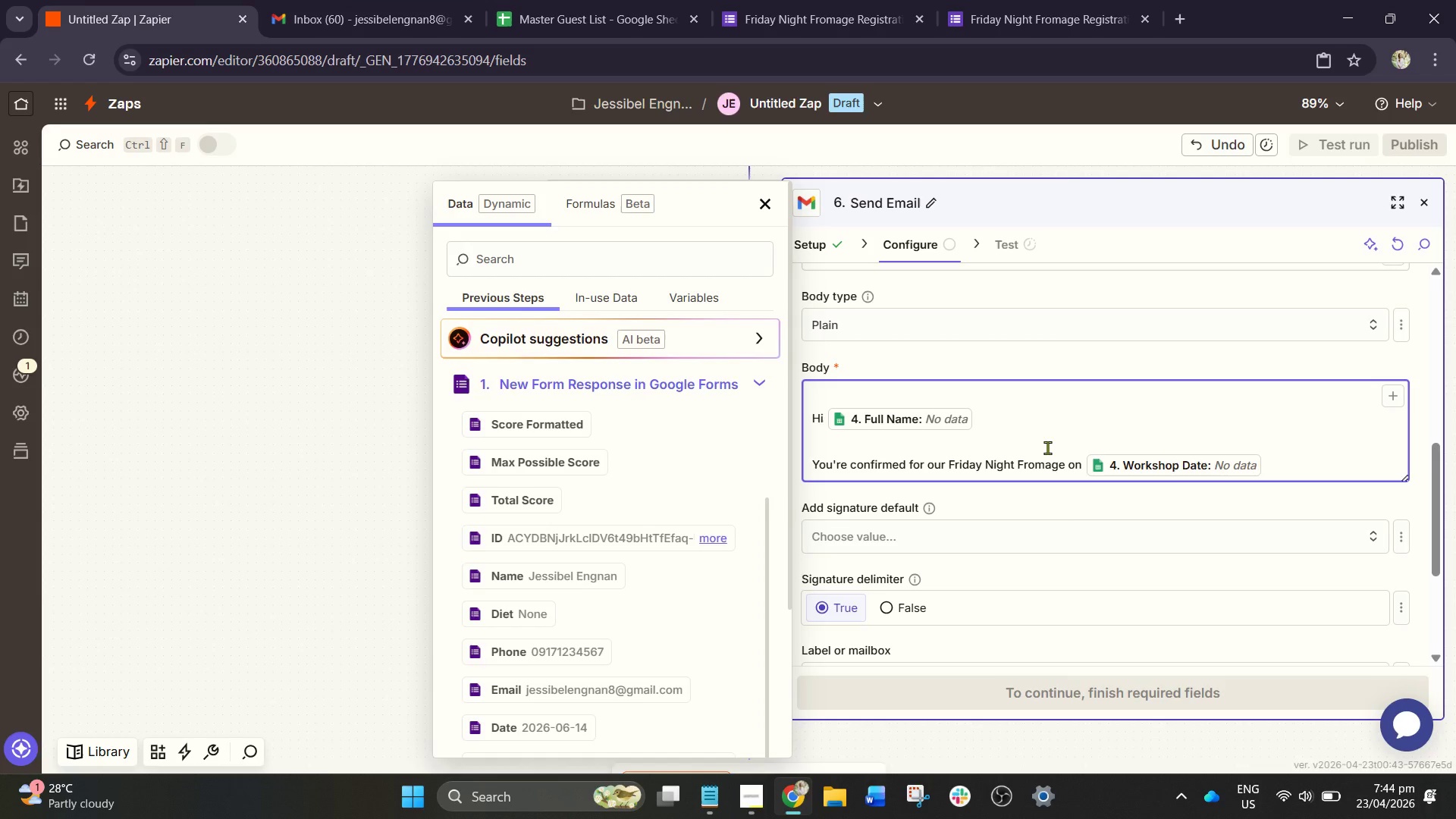 
wait(11.22)
 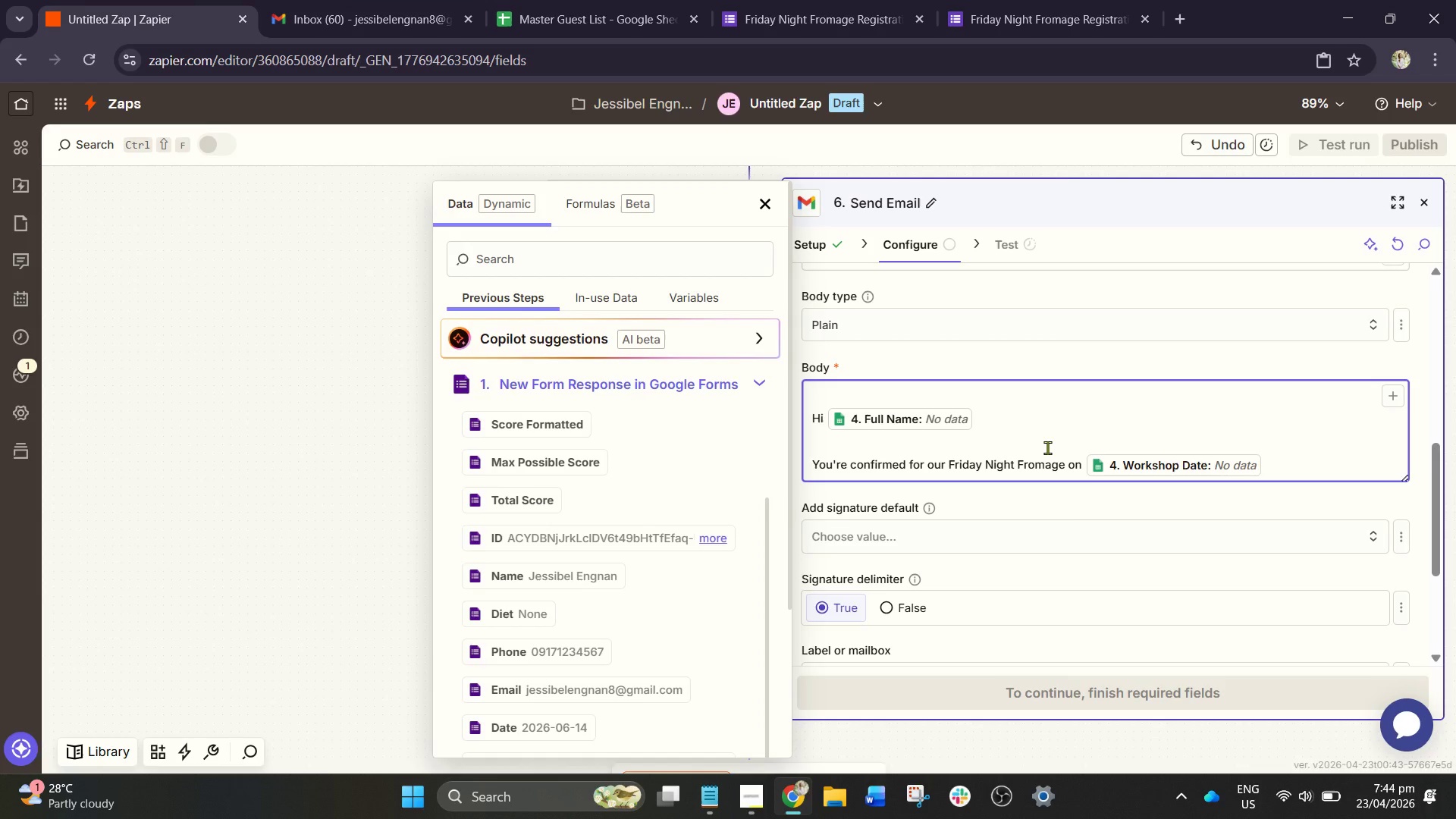 
left_click([990, 416])
 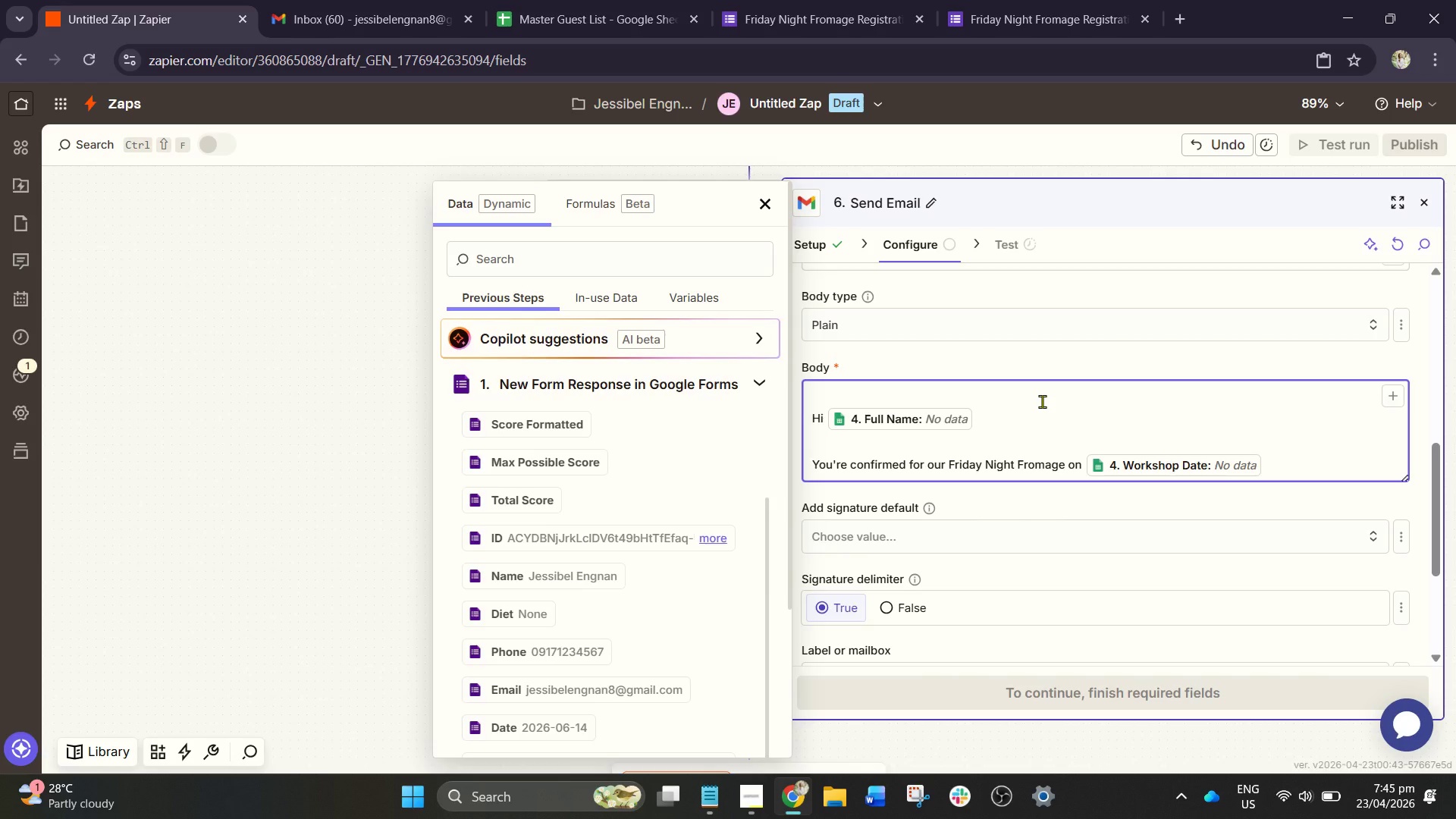 
key(Backspace)
 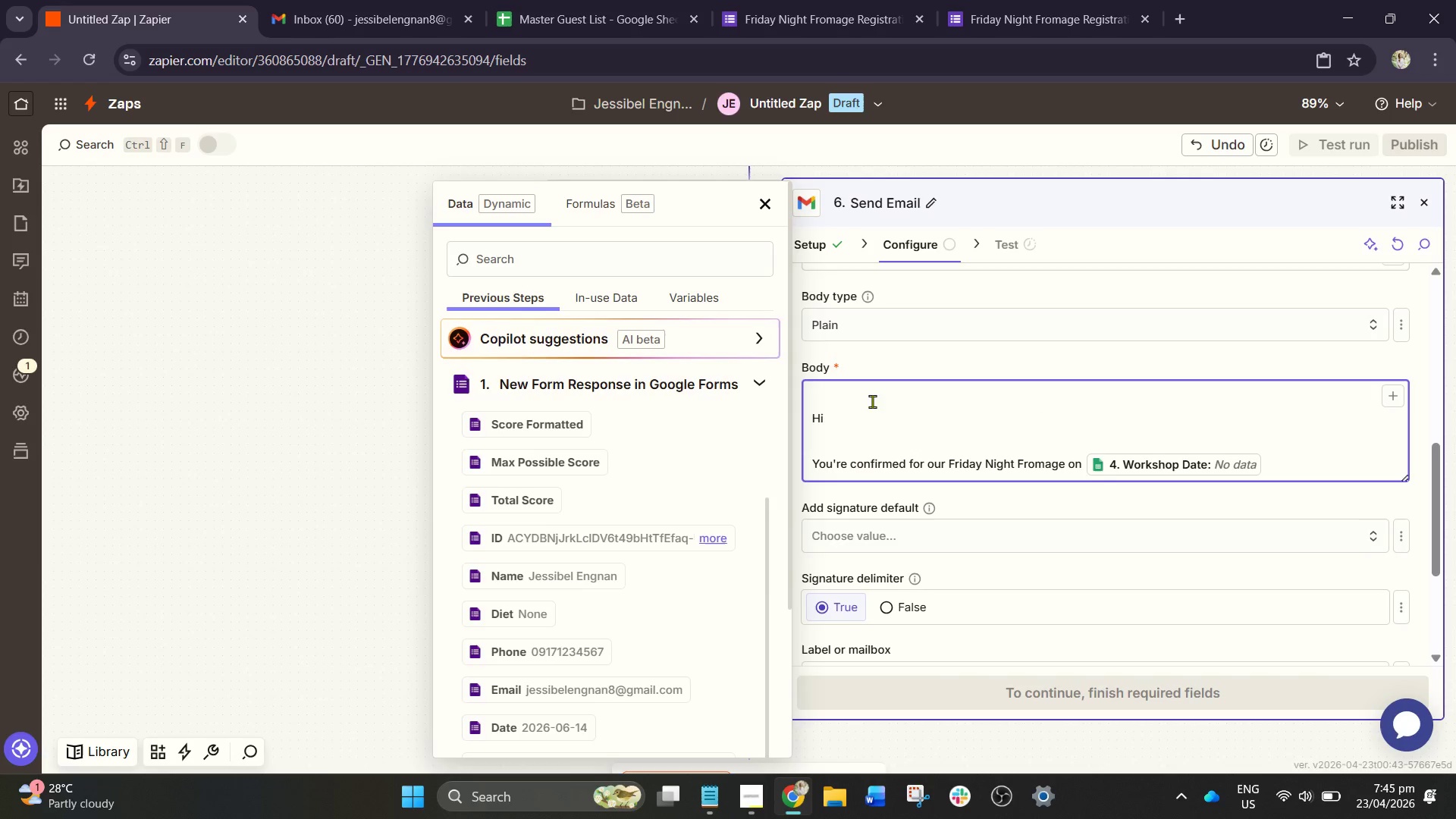 
left_click([634, 258])
 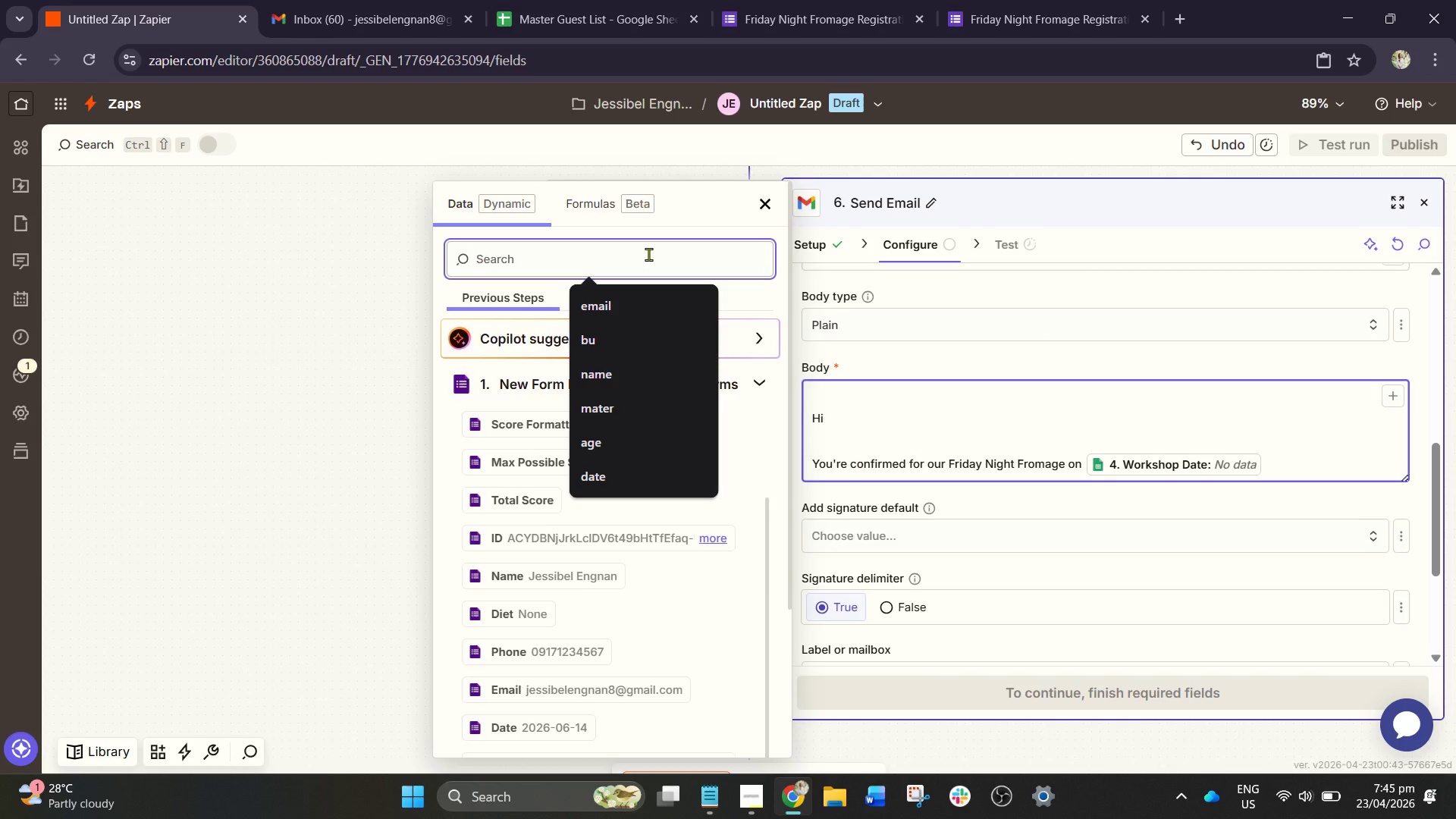 
type(f)
key(Backspace)
type(nam)
 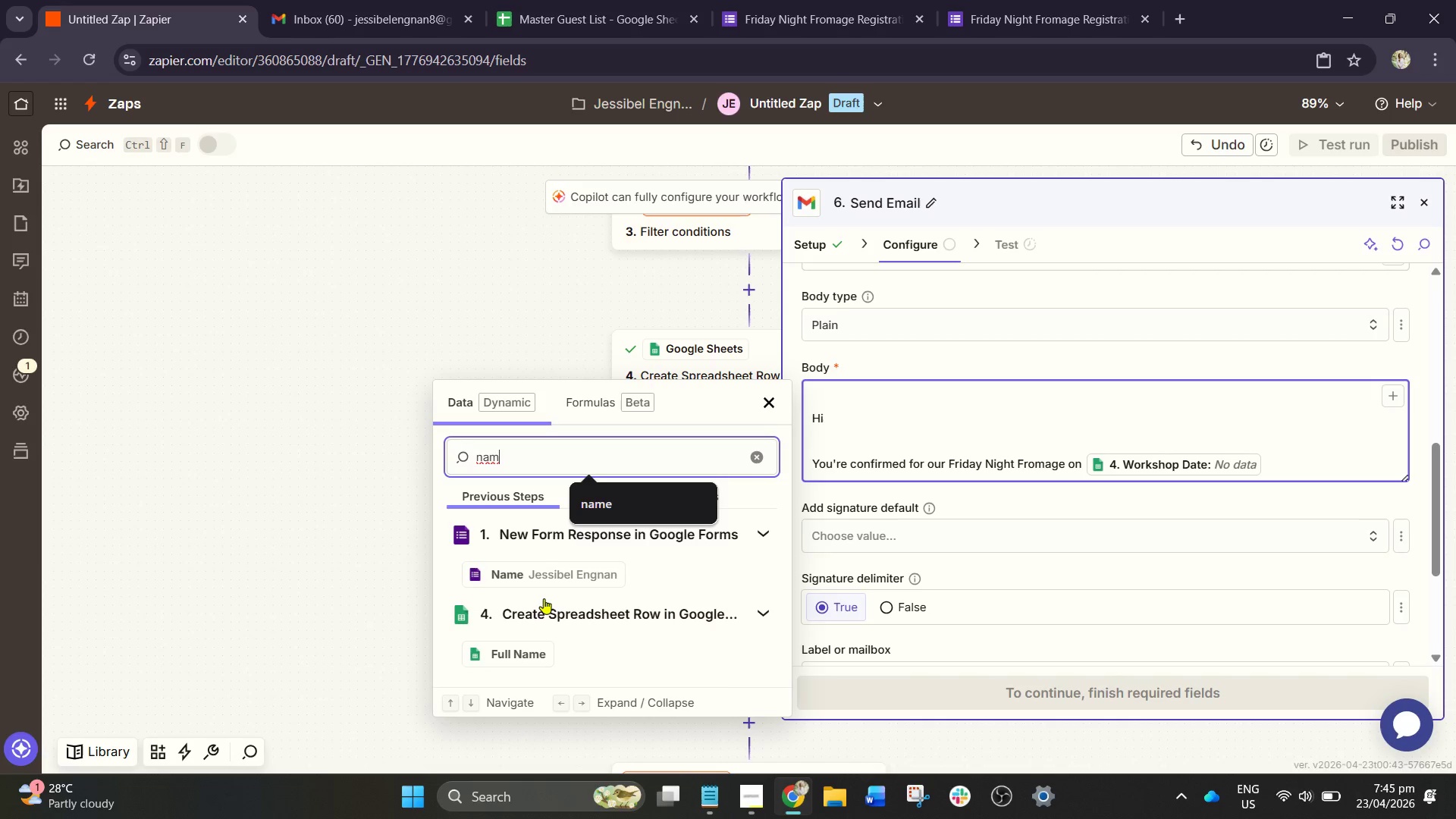 
left_click([545, 578])
 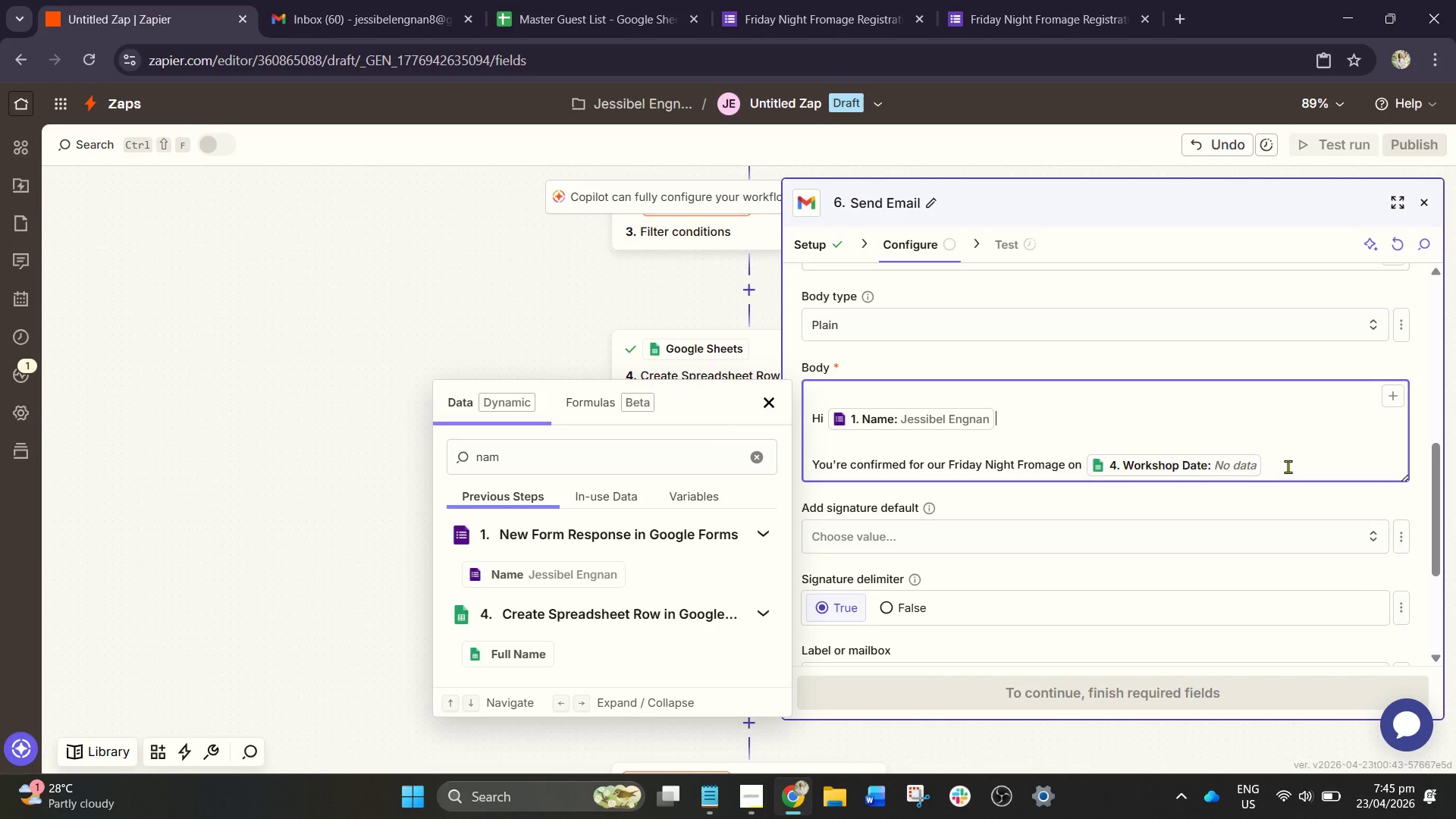 
left_click([1282, 472])
 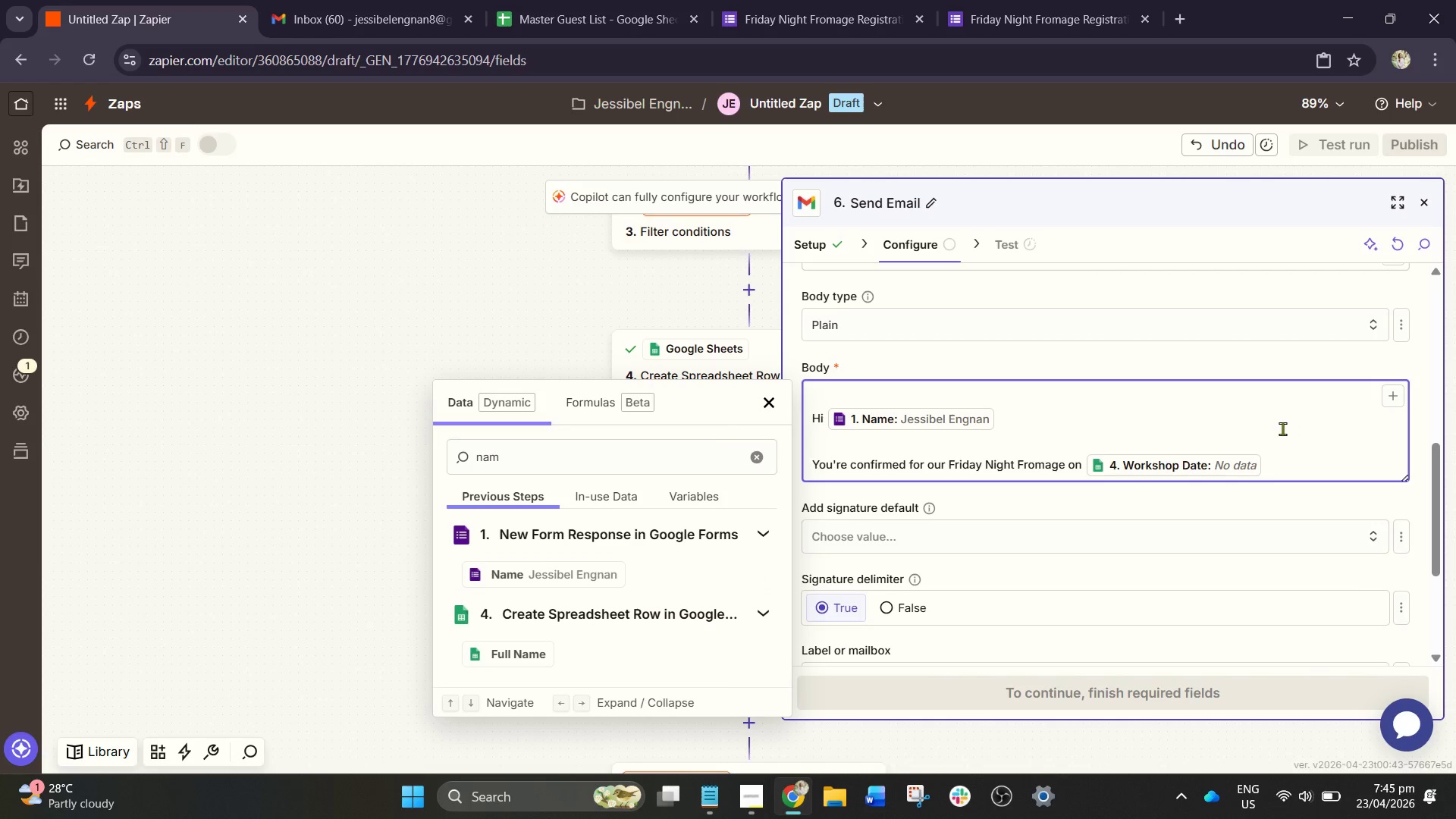 
key(Enter)
 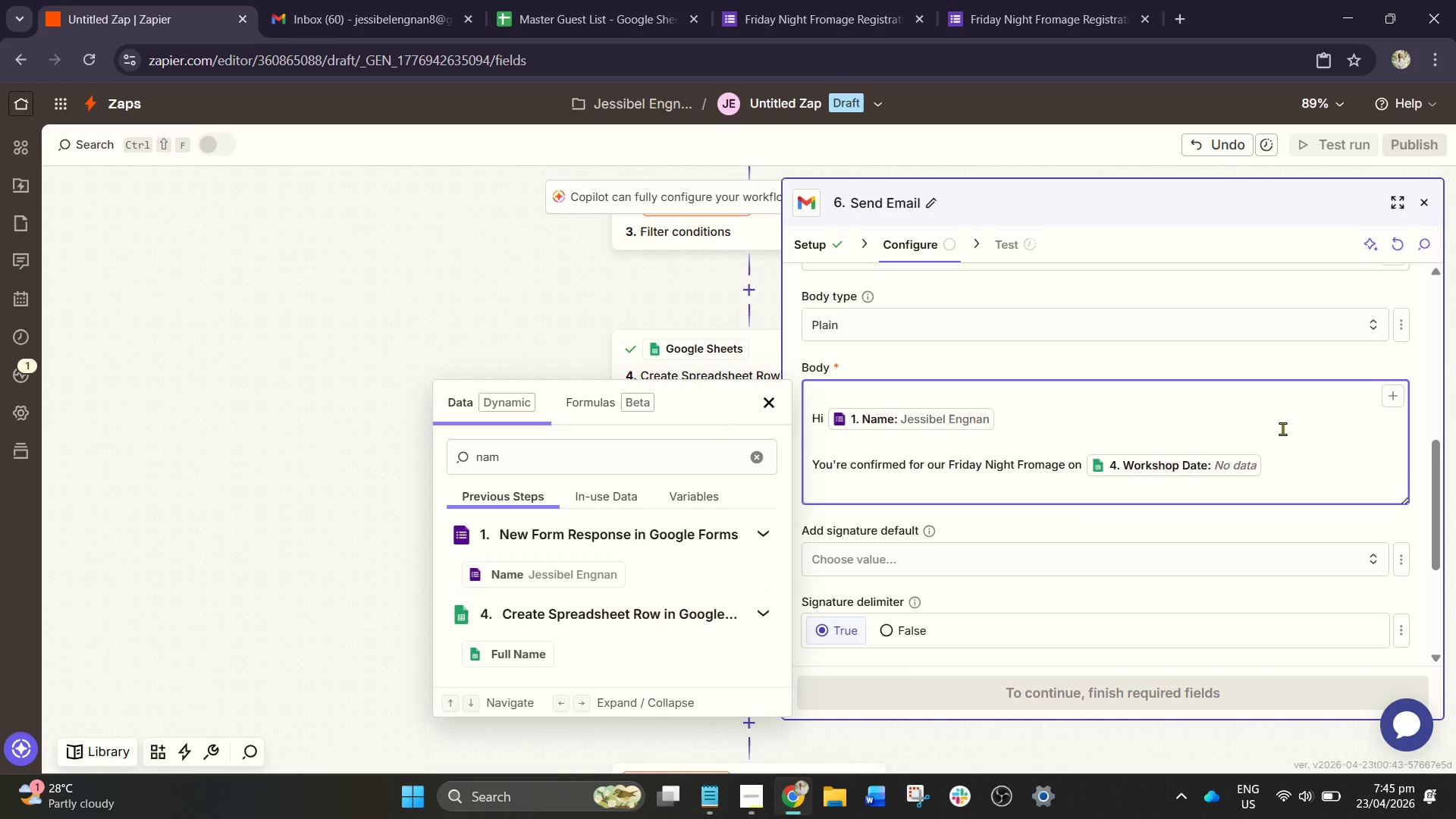 
wait(8.62)
 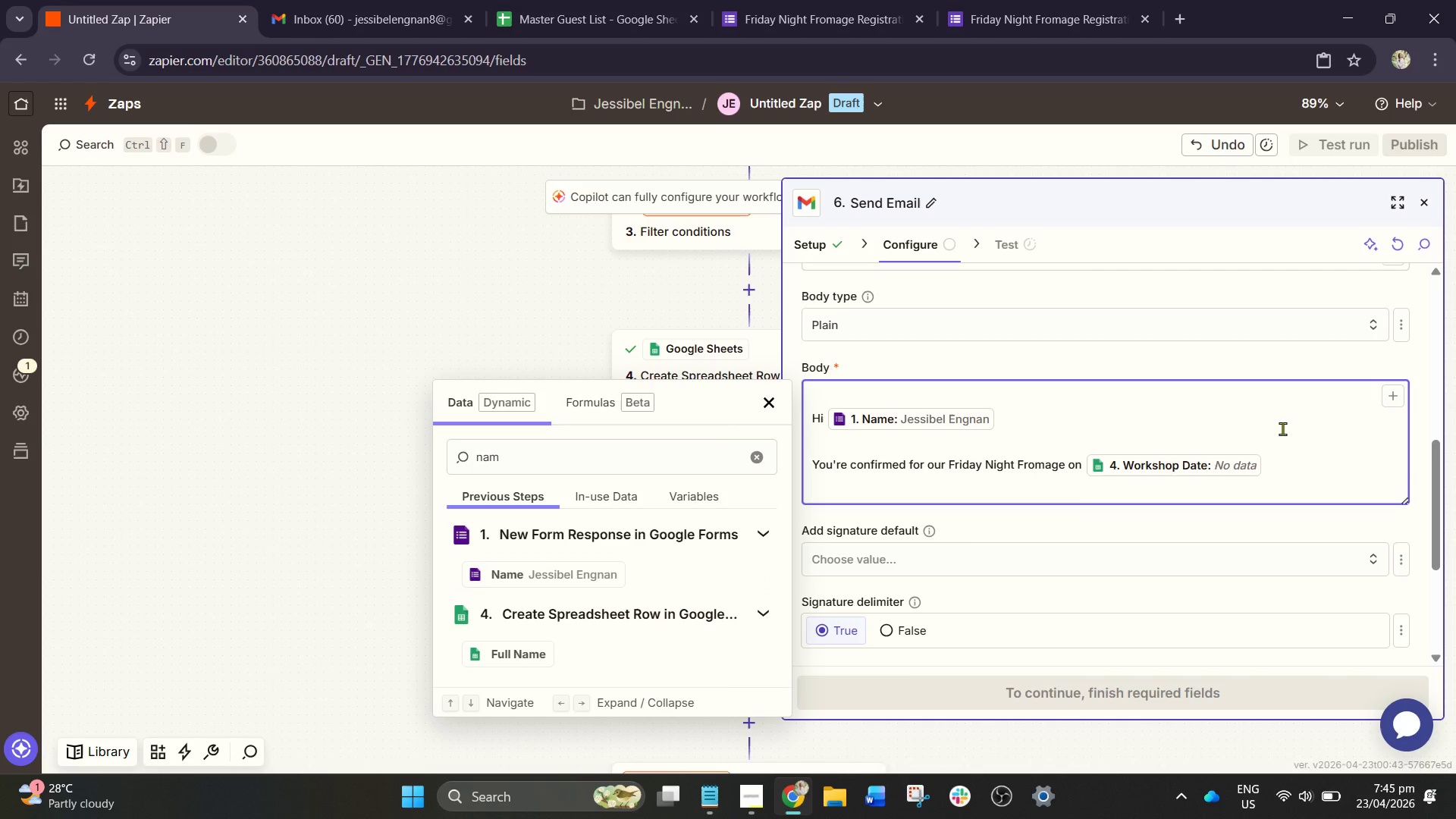 
left_click([1263, 469])
 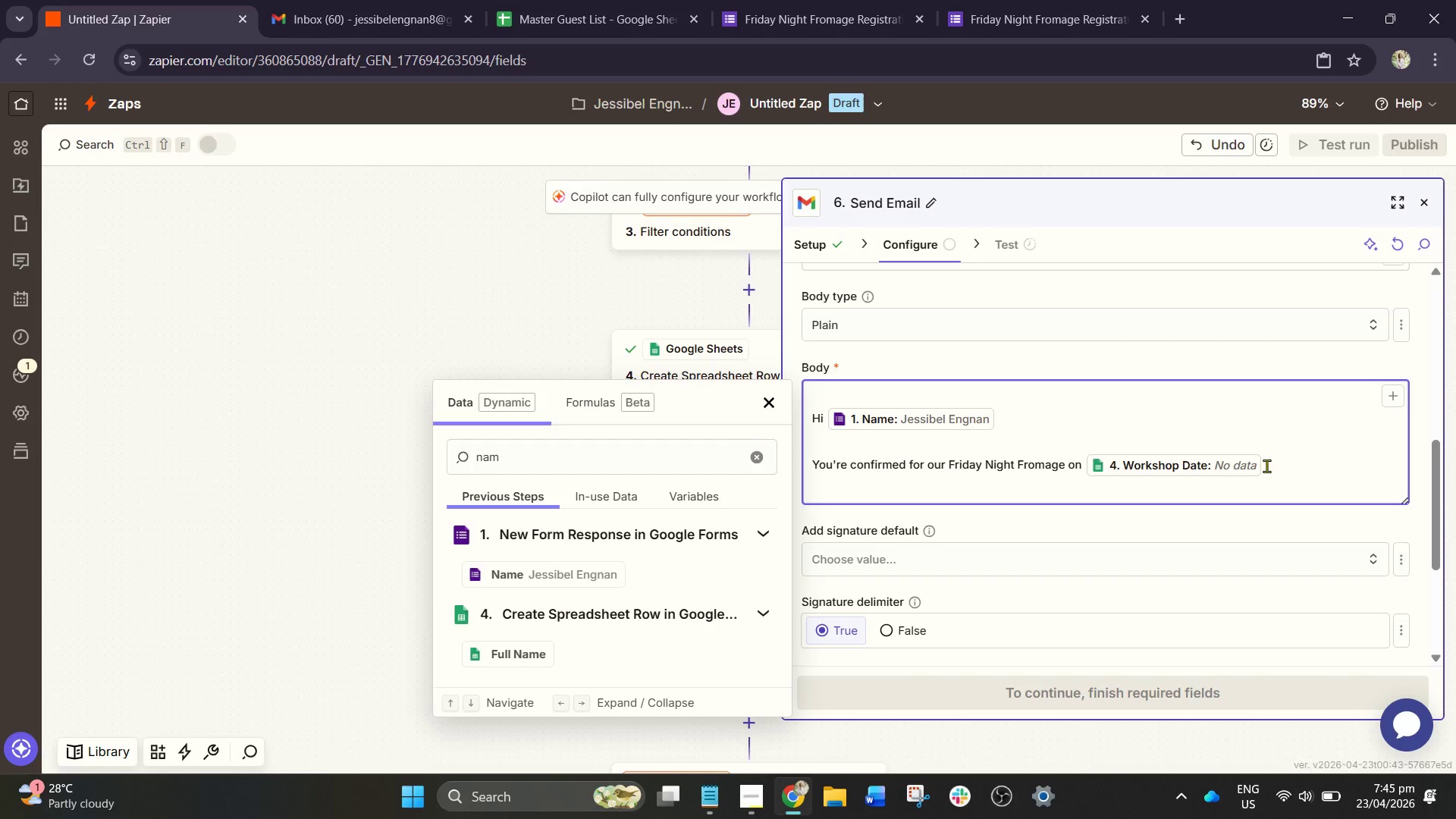 
key(Backspace)
type(/da)
 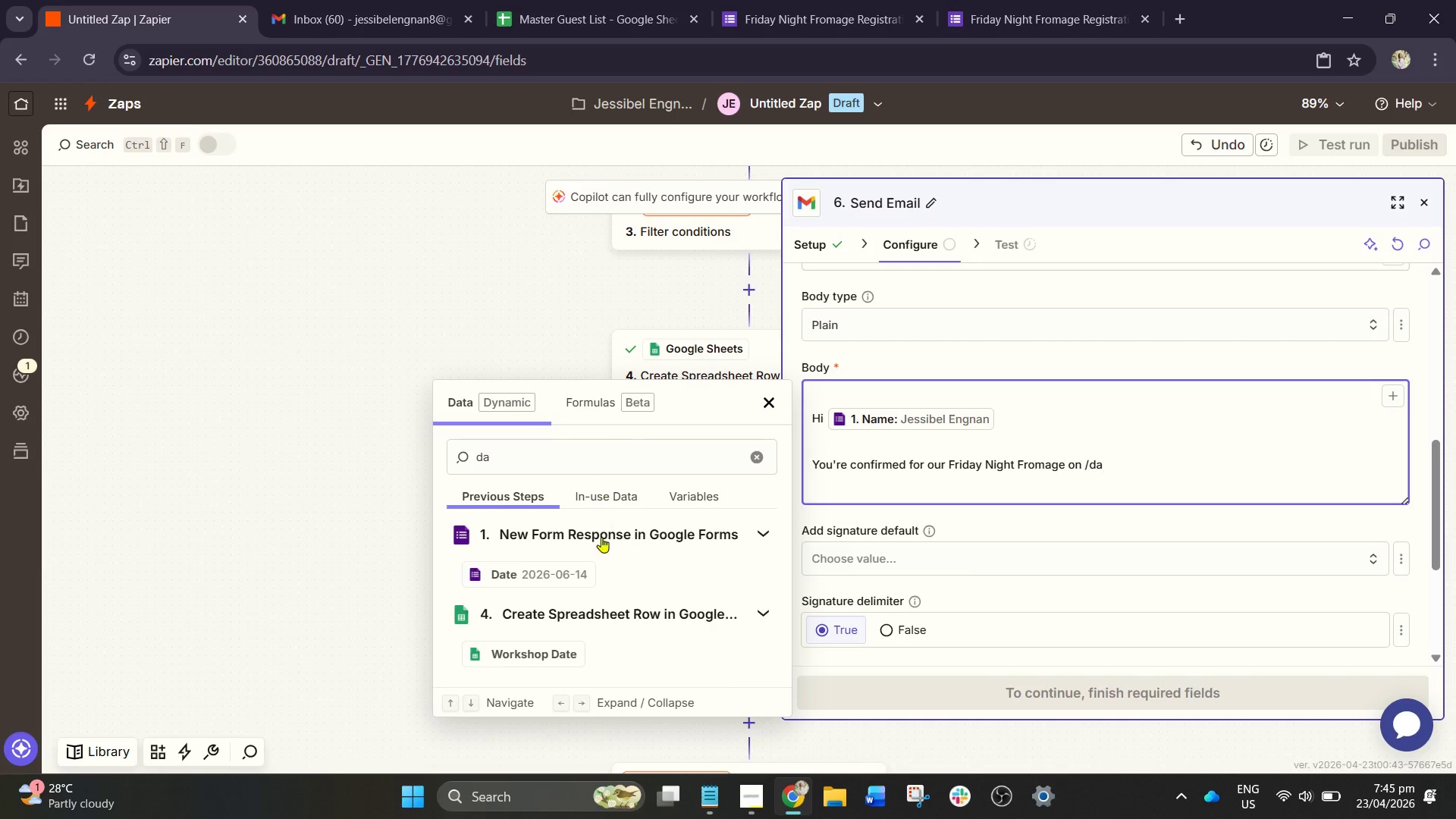 
left_click([576, 563])
 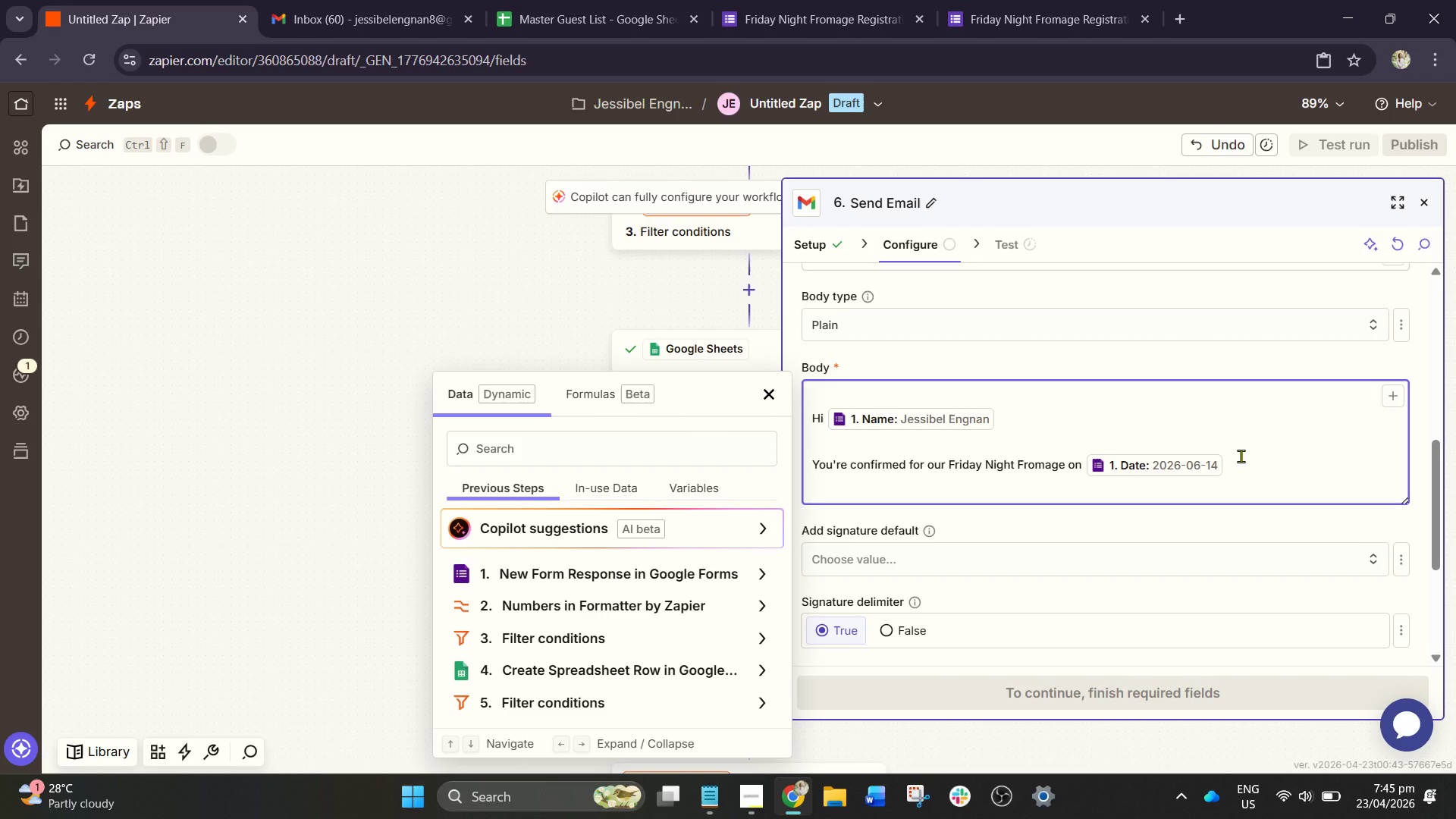 
left_click([1241, 456])
 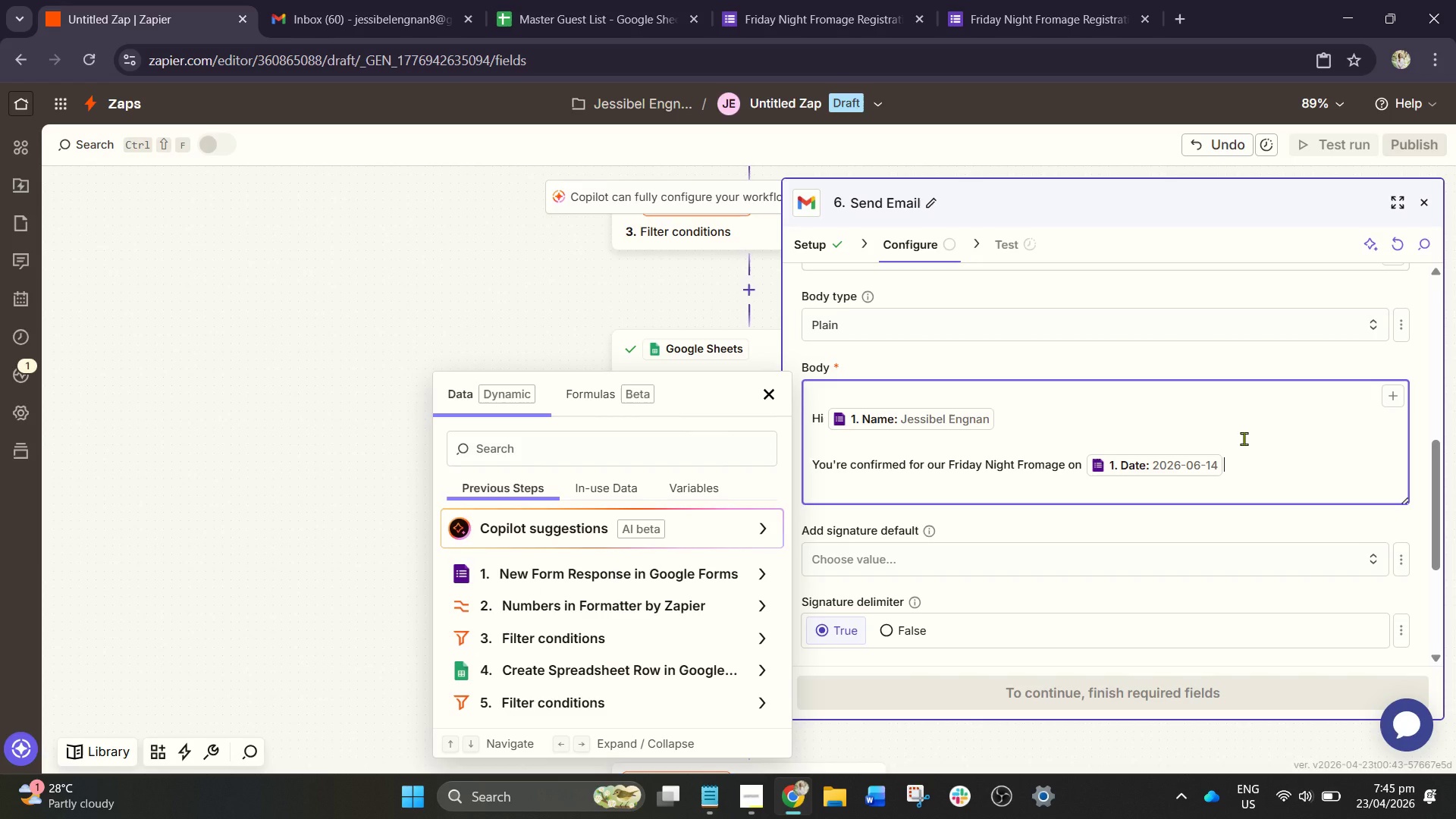 
key(NumpadEnter)
 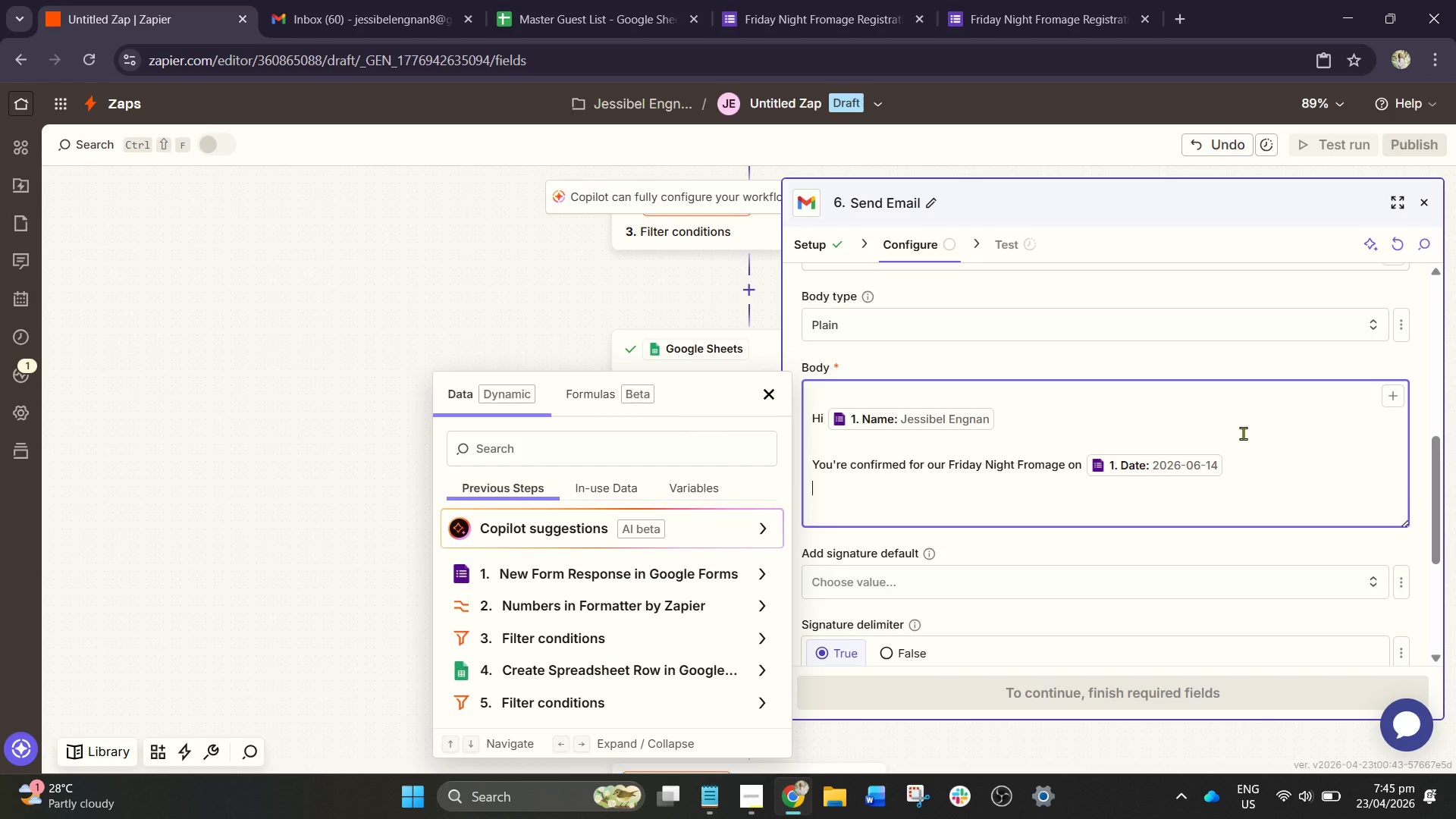 
key(NumpadEnter)
type(We can't wait to host you!)
 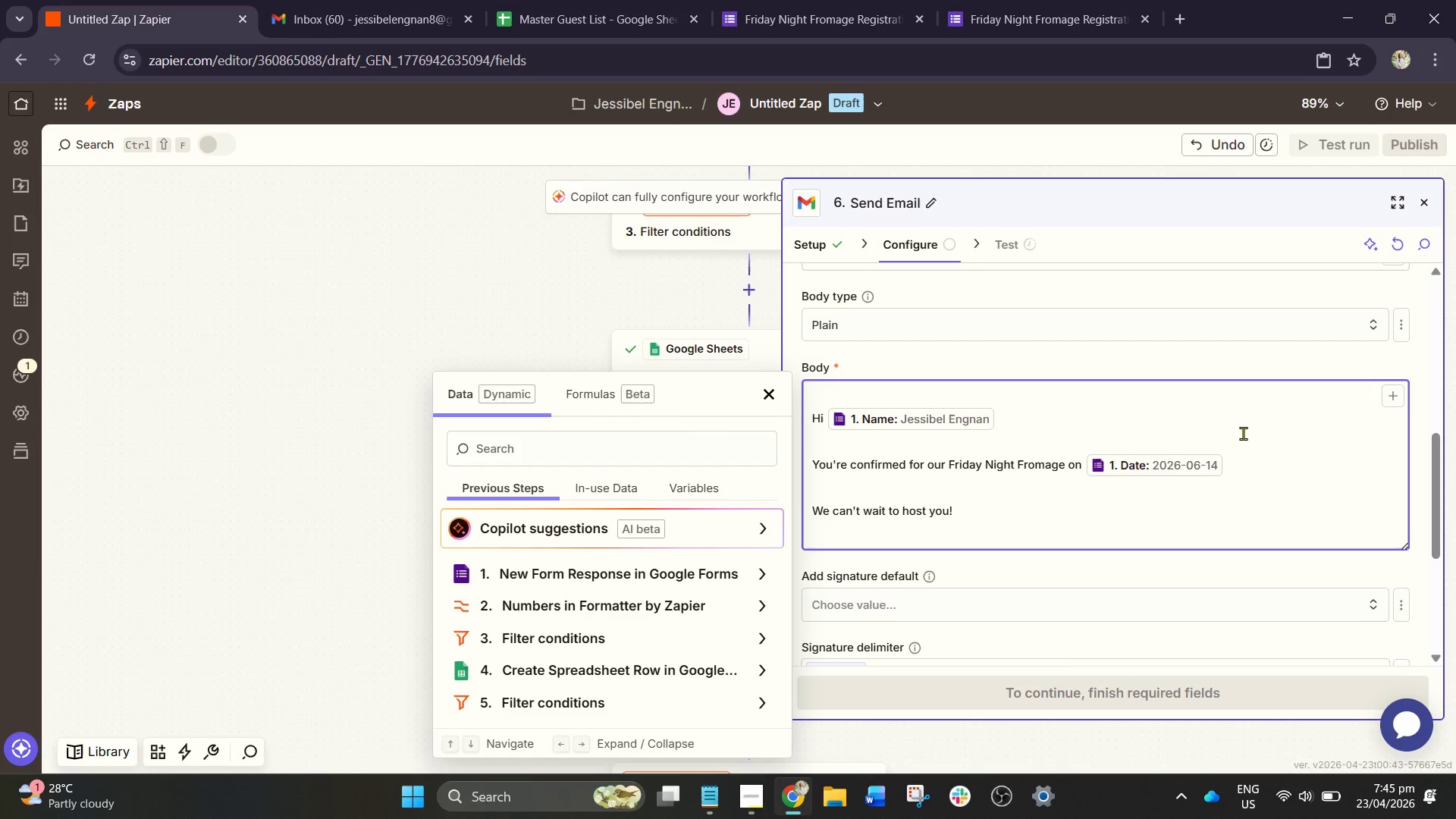 
key(Shift+Enter)
 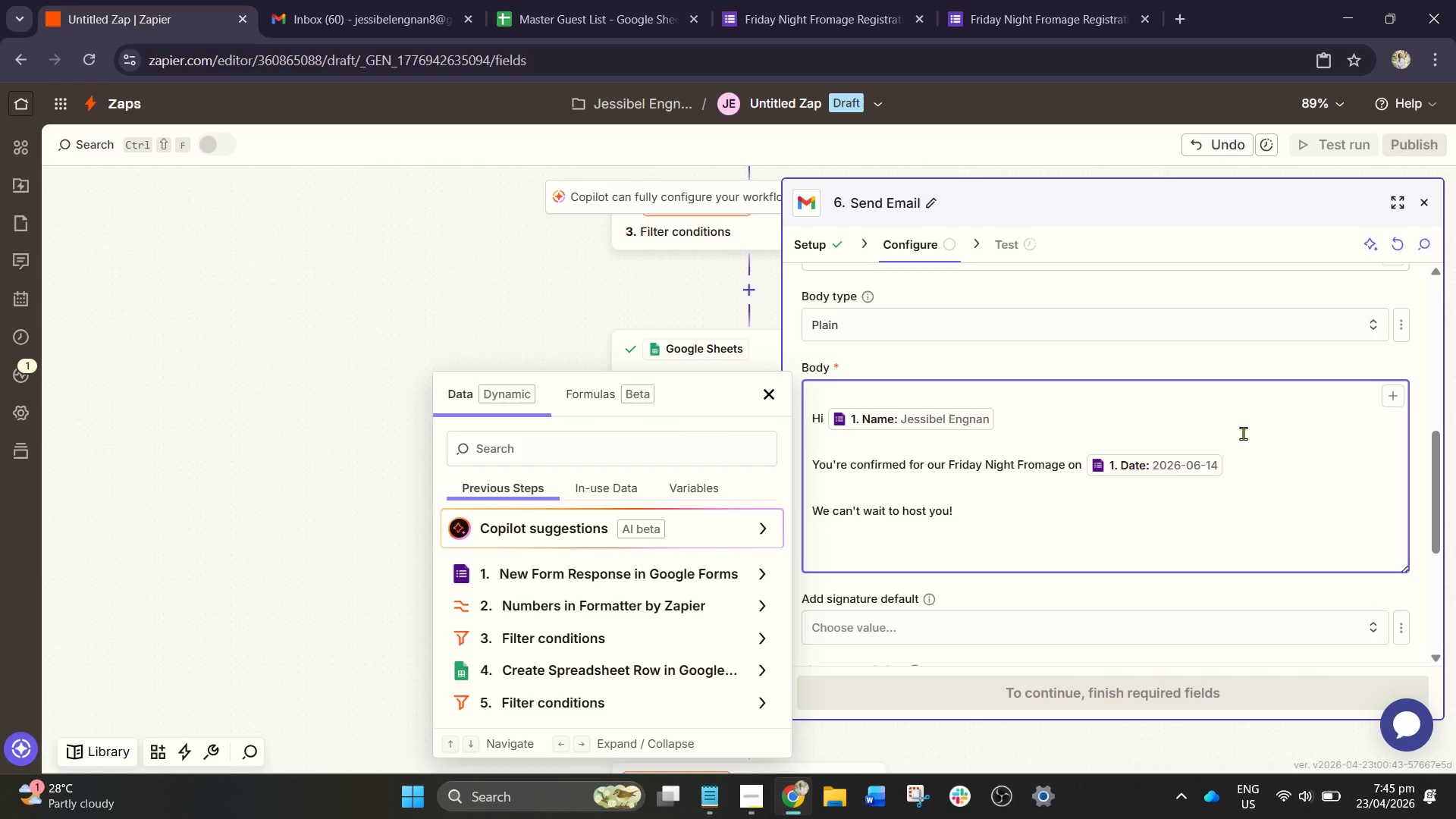 
key(Enter)
 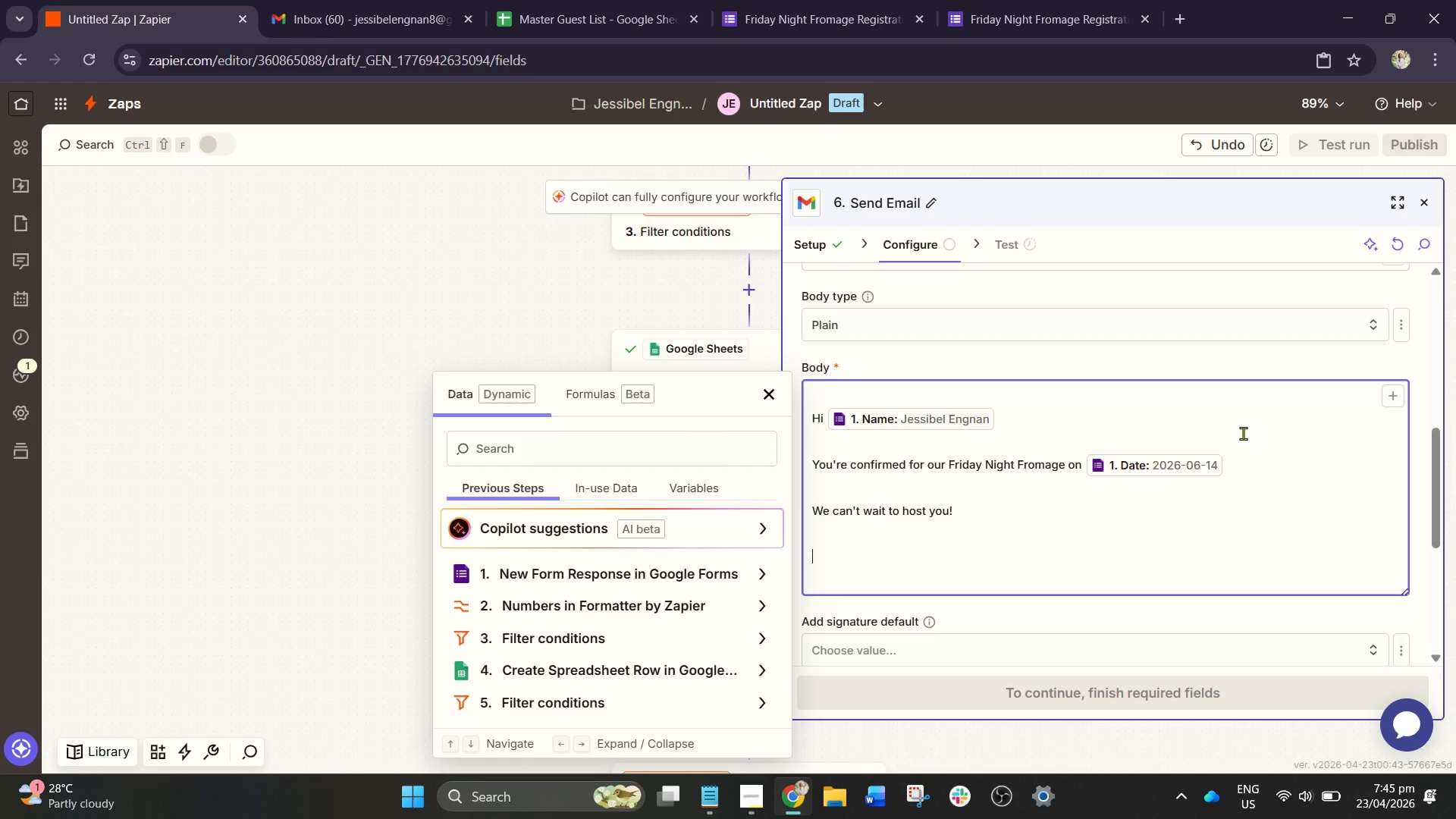 
type(As promised, heres)
key(Backspace)
type('s your )
 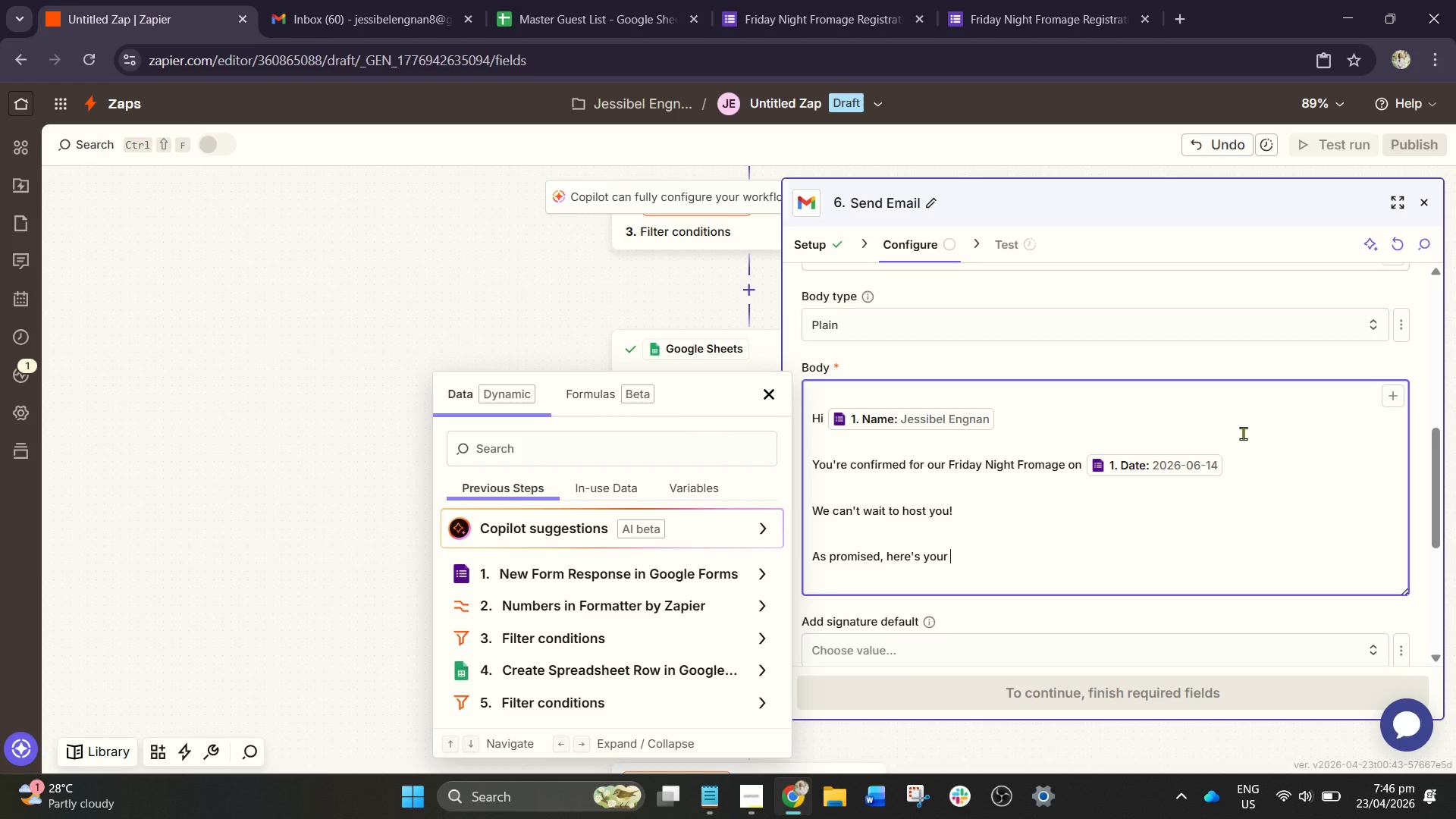 
type(Cheese PAiring Guide: )
 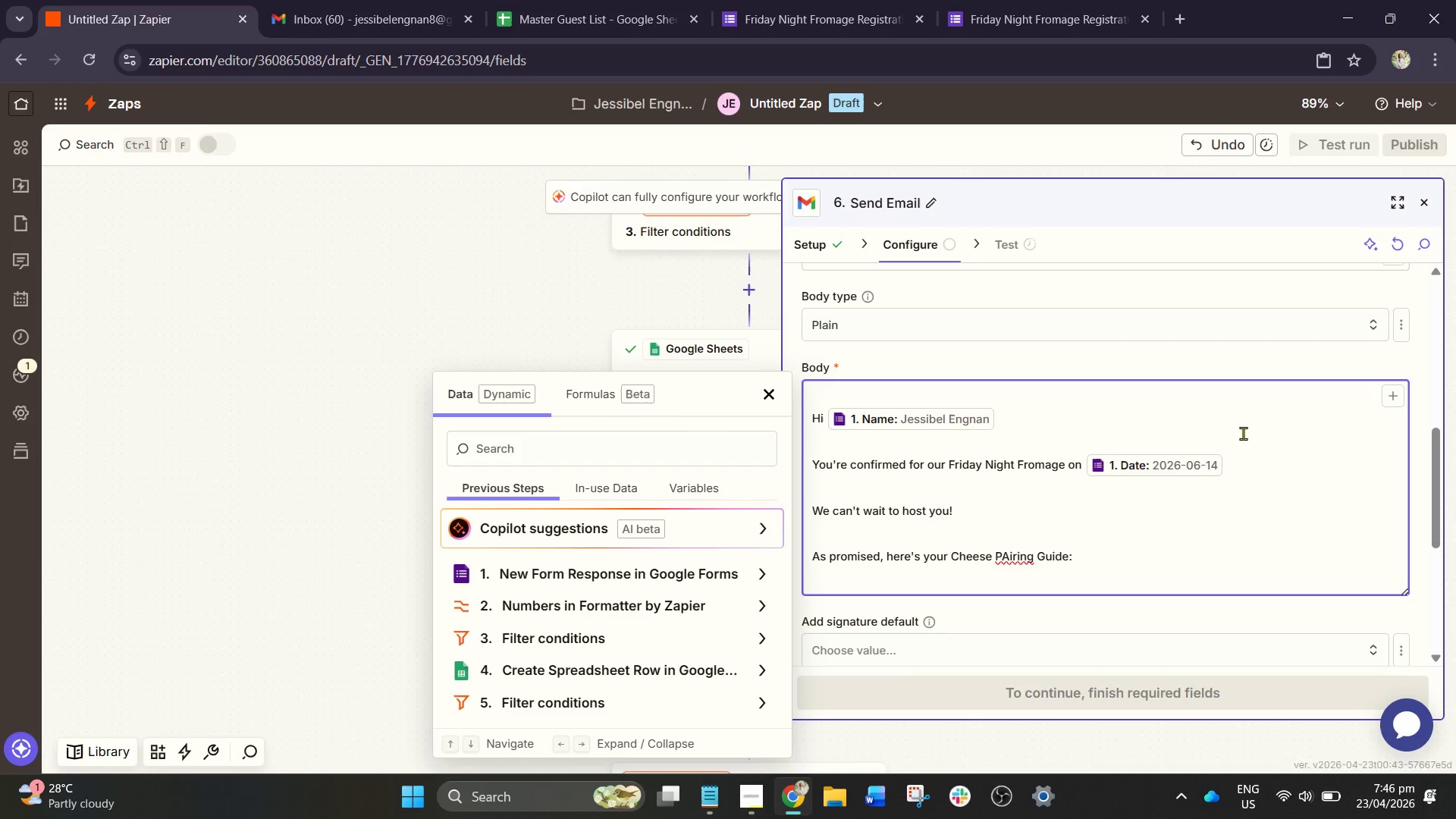 
left_click([1010, 552])
 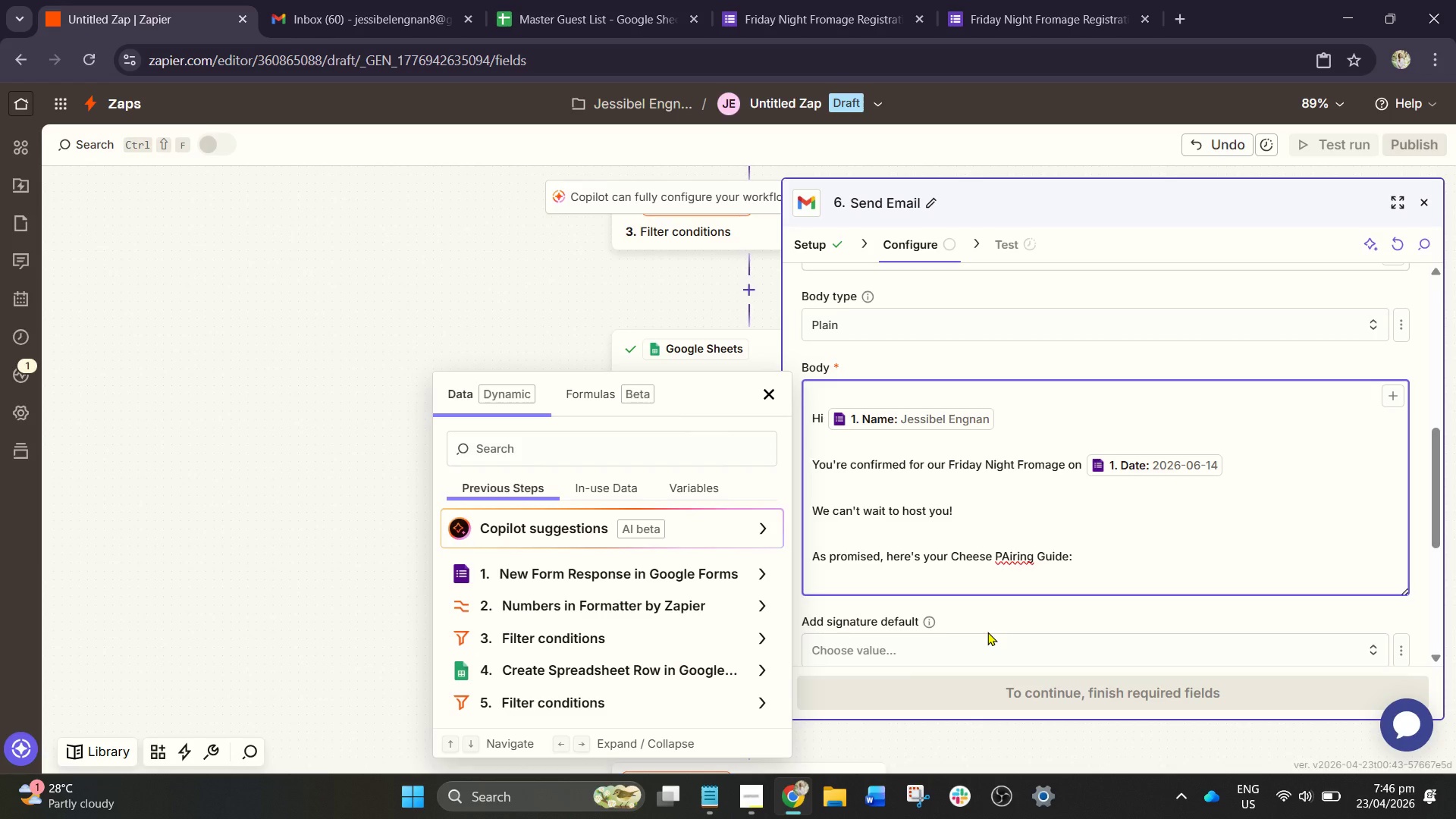 
key(Backspace)
 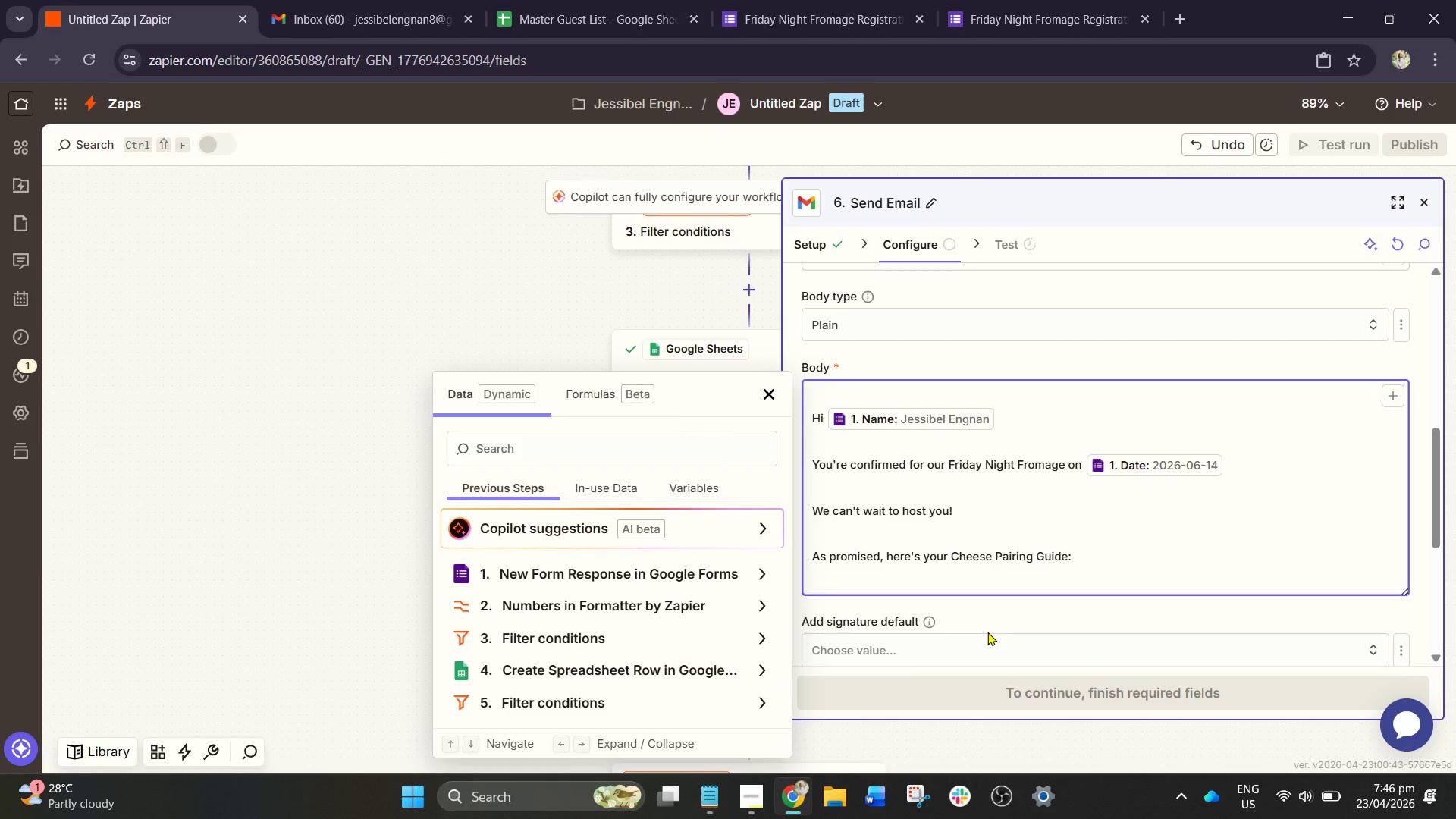 
key(A)
 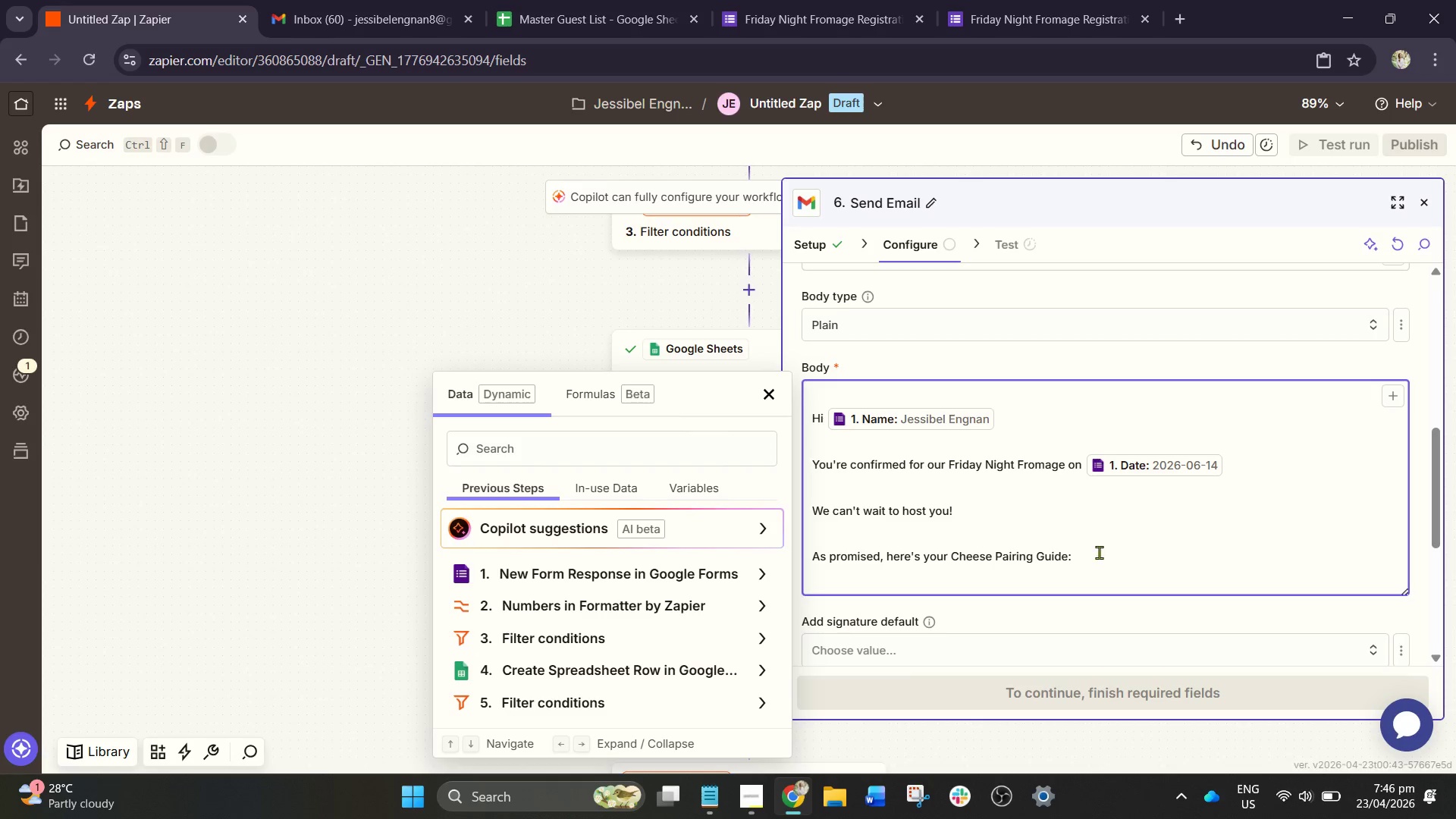 
left_click([1100, 563])
 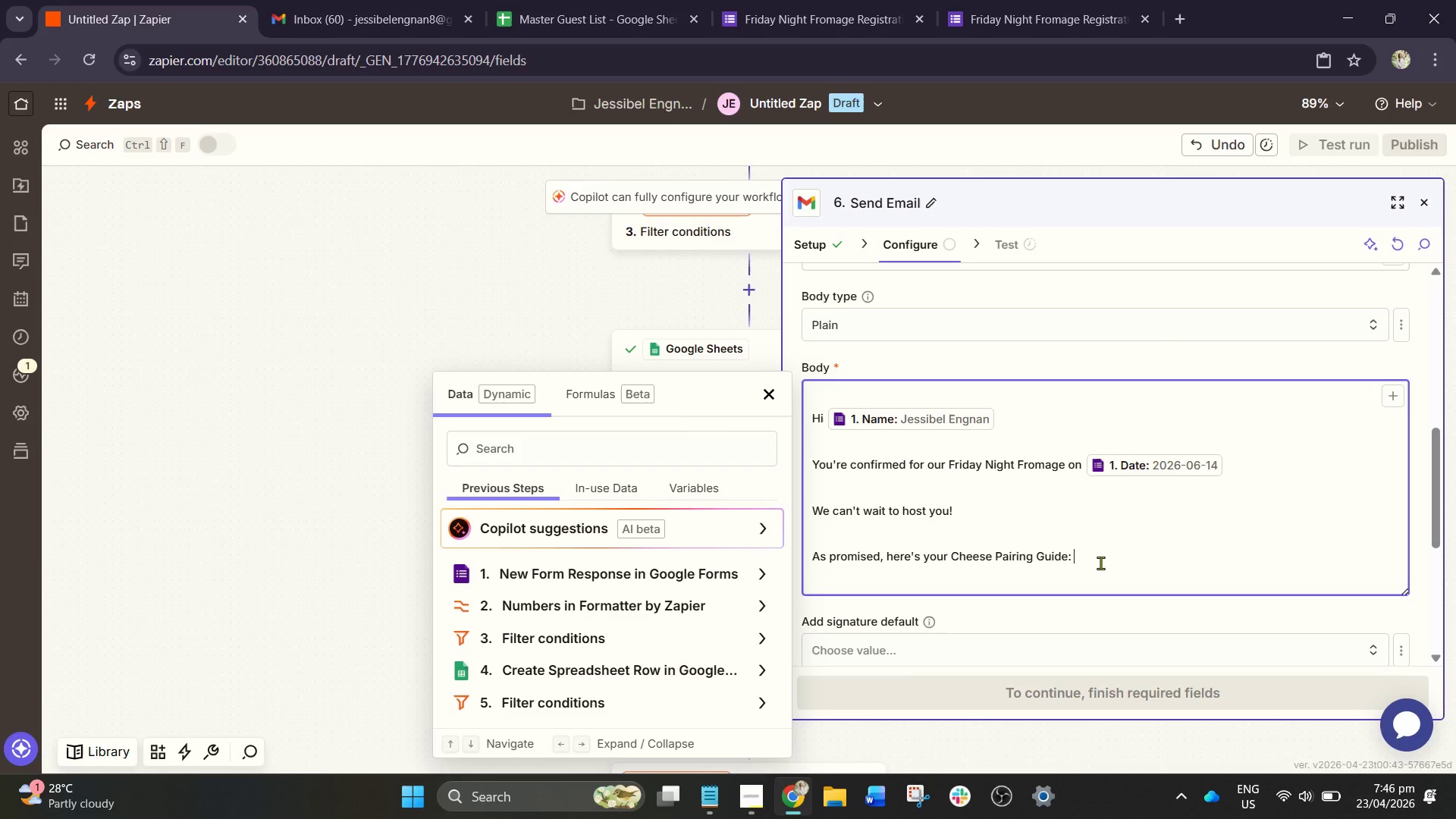 
wait(6.88)
 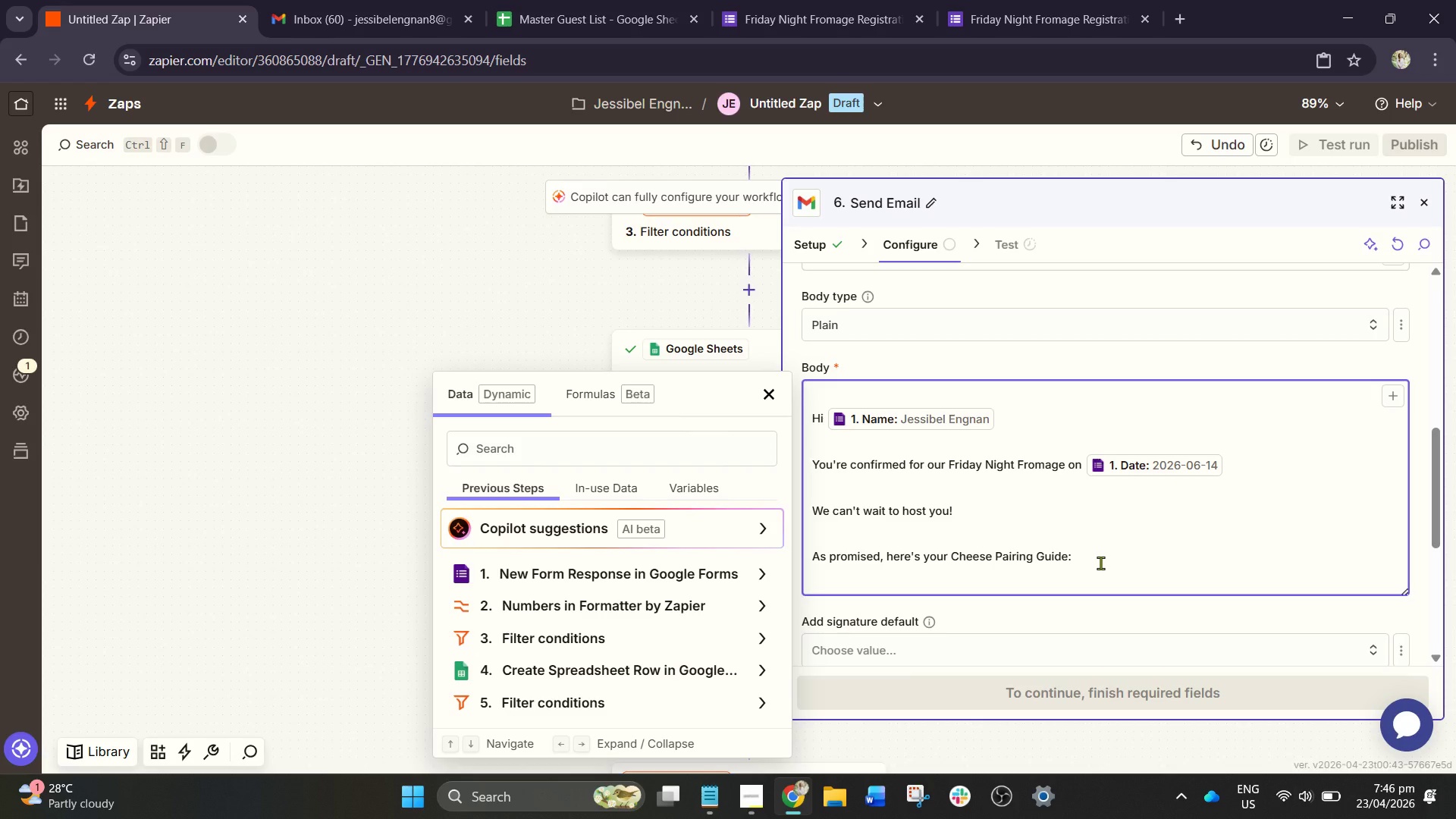 
key(Shift+Enter)
 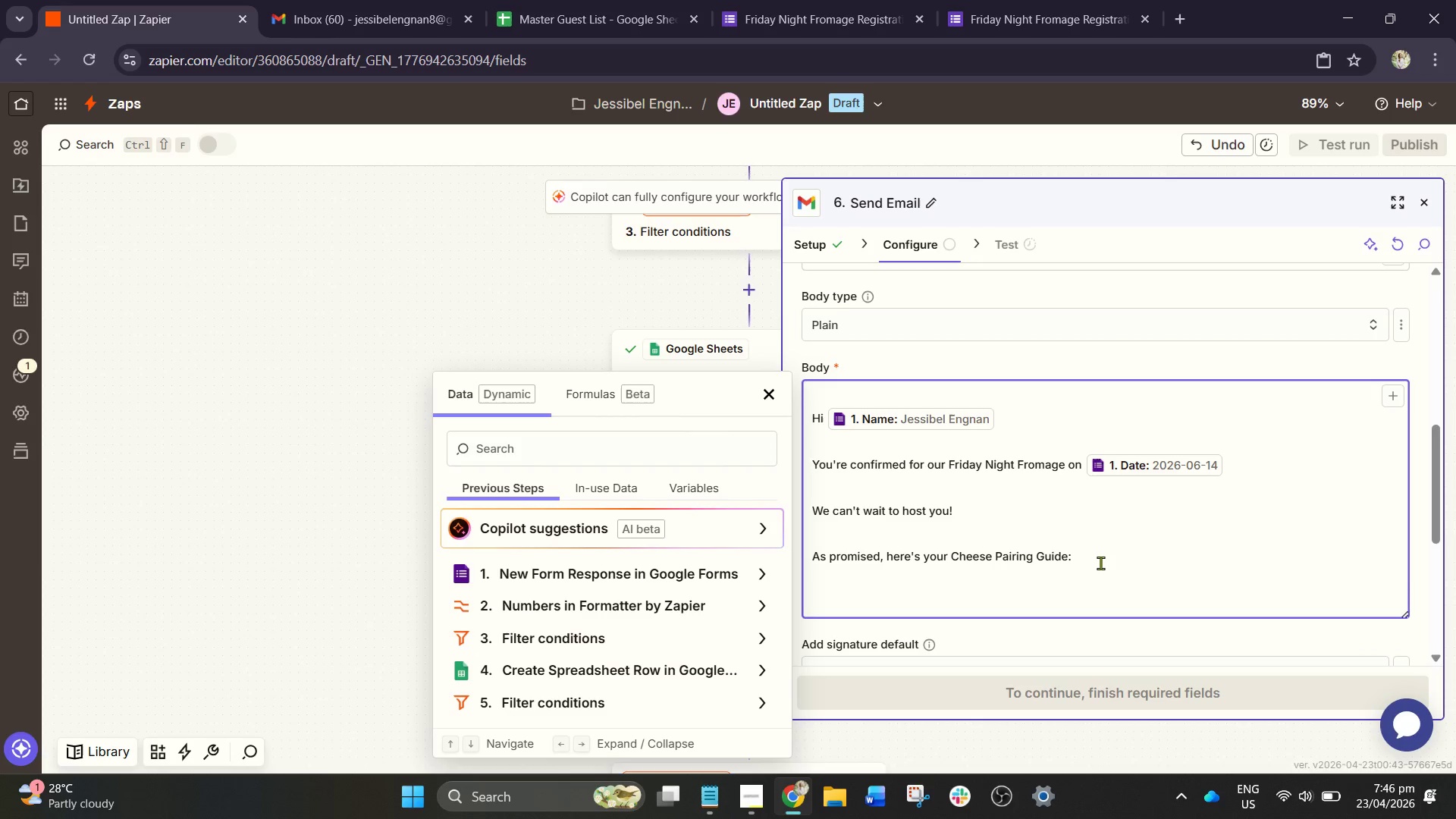 
key(Shift+Enter)
 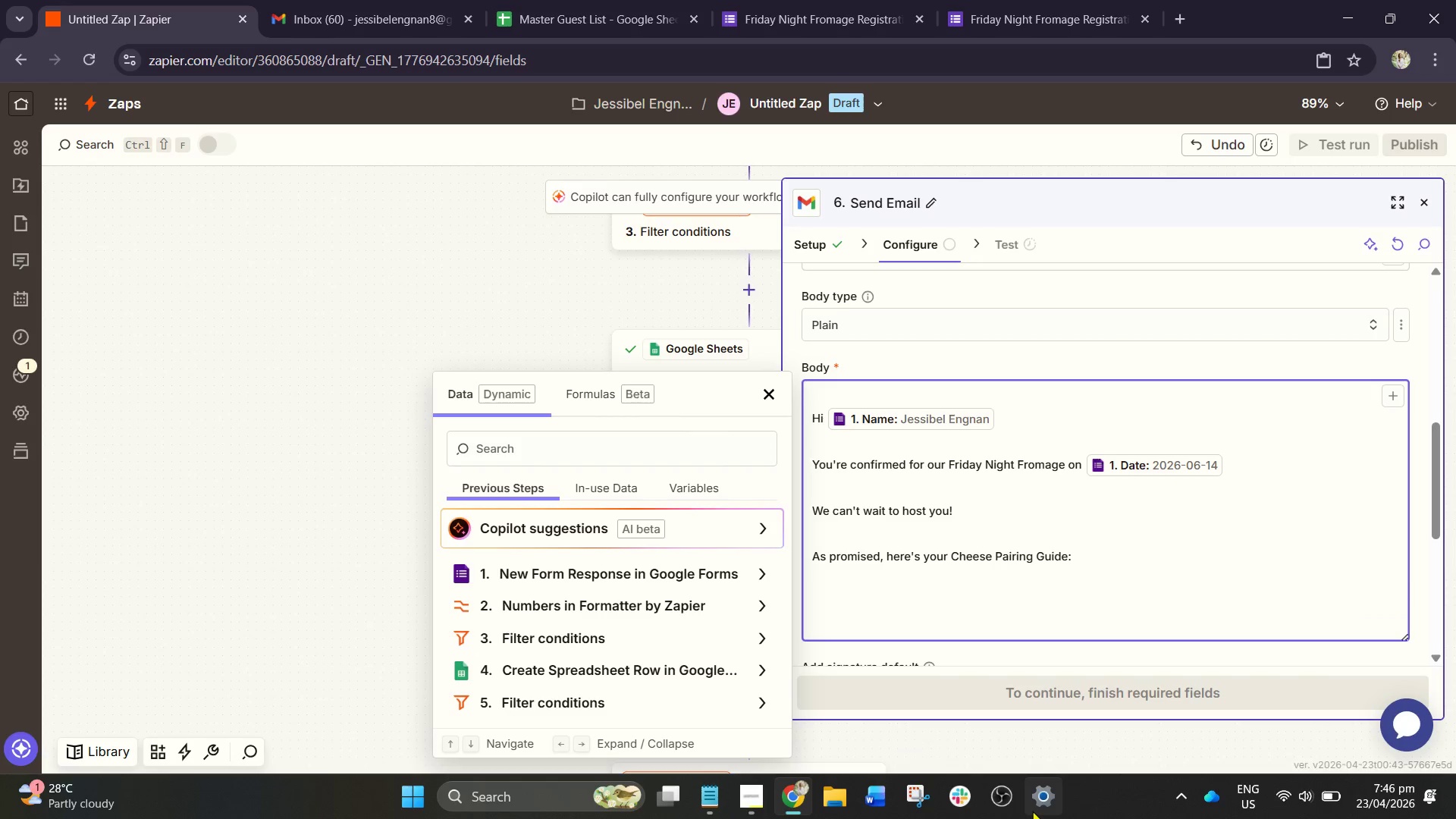 
wait(5.32)
 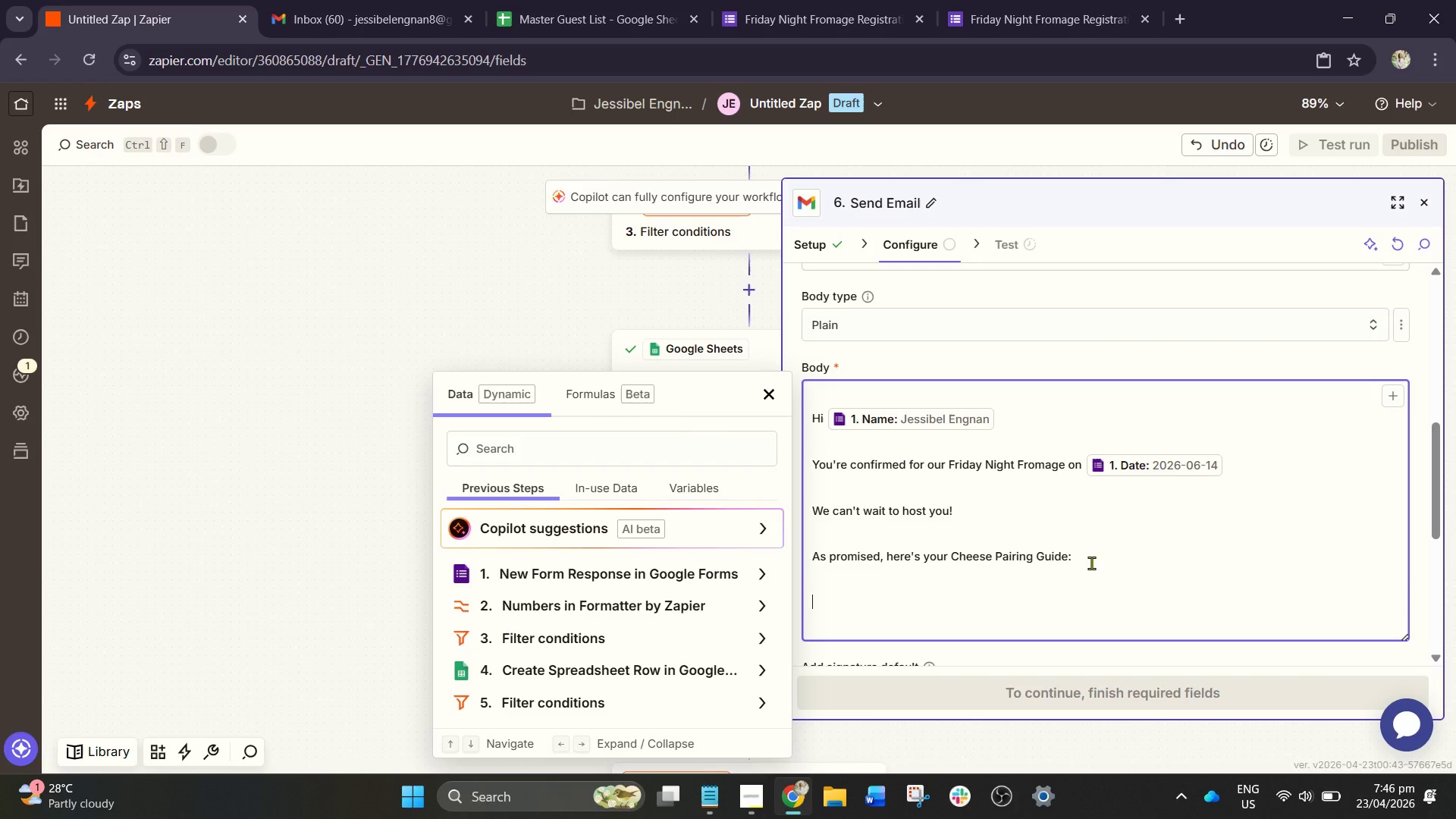 
mouse_move([720, 769])
 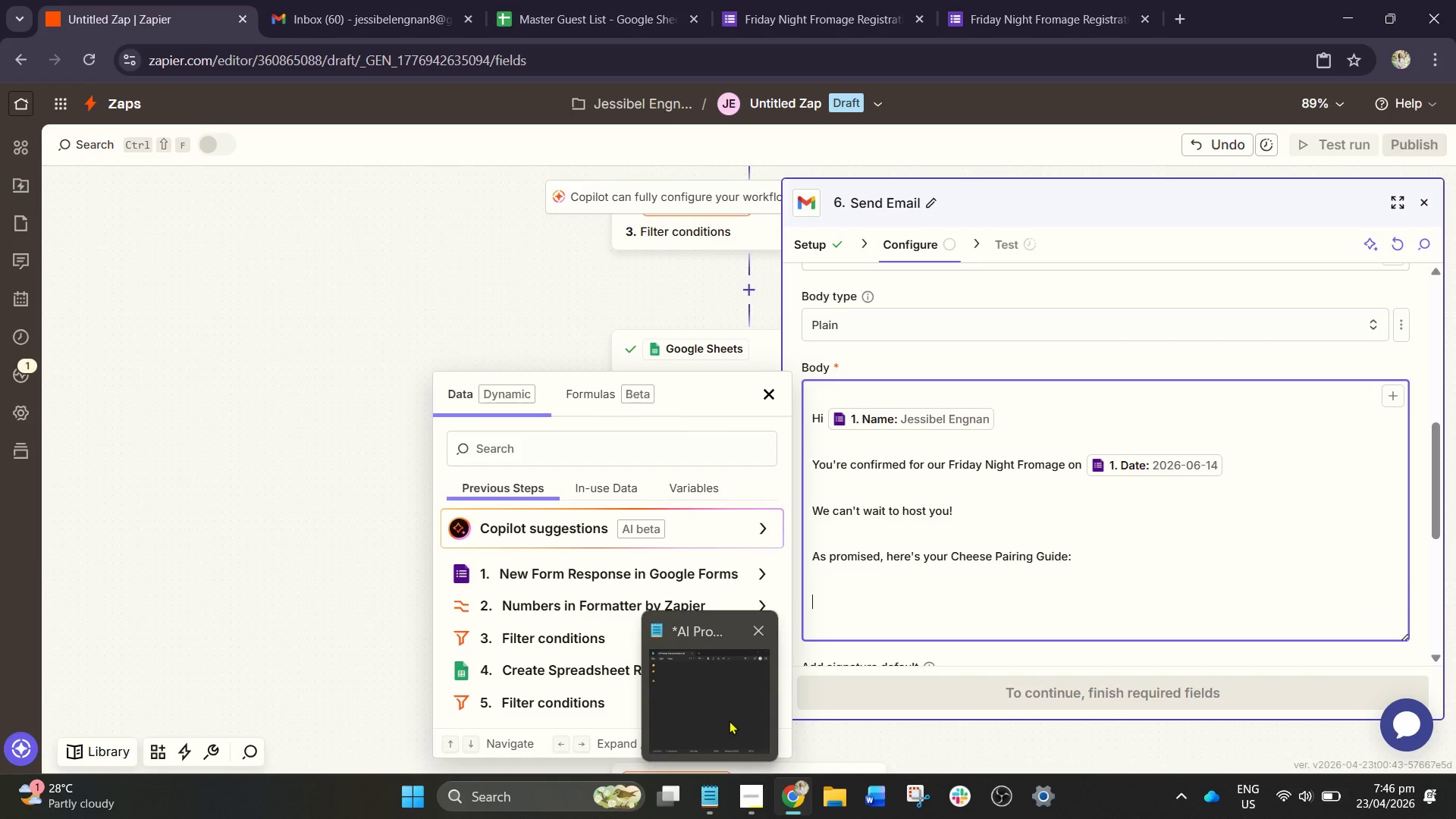 
left_click([729, 720])
 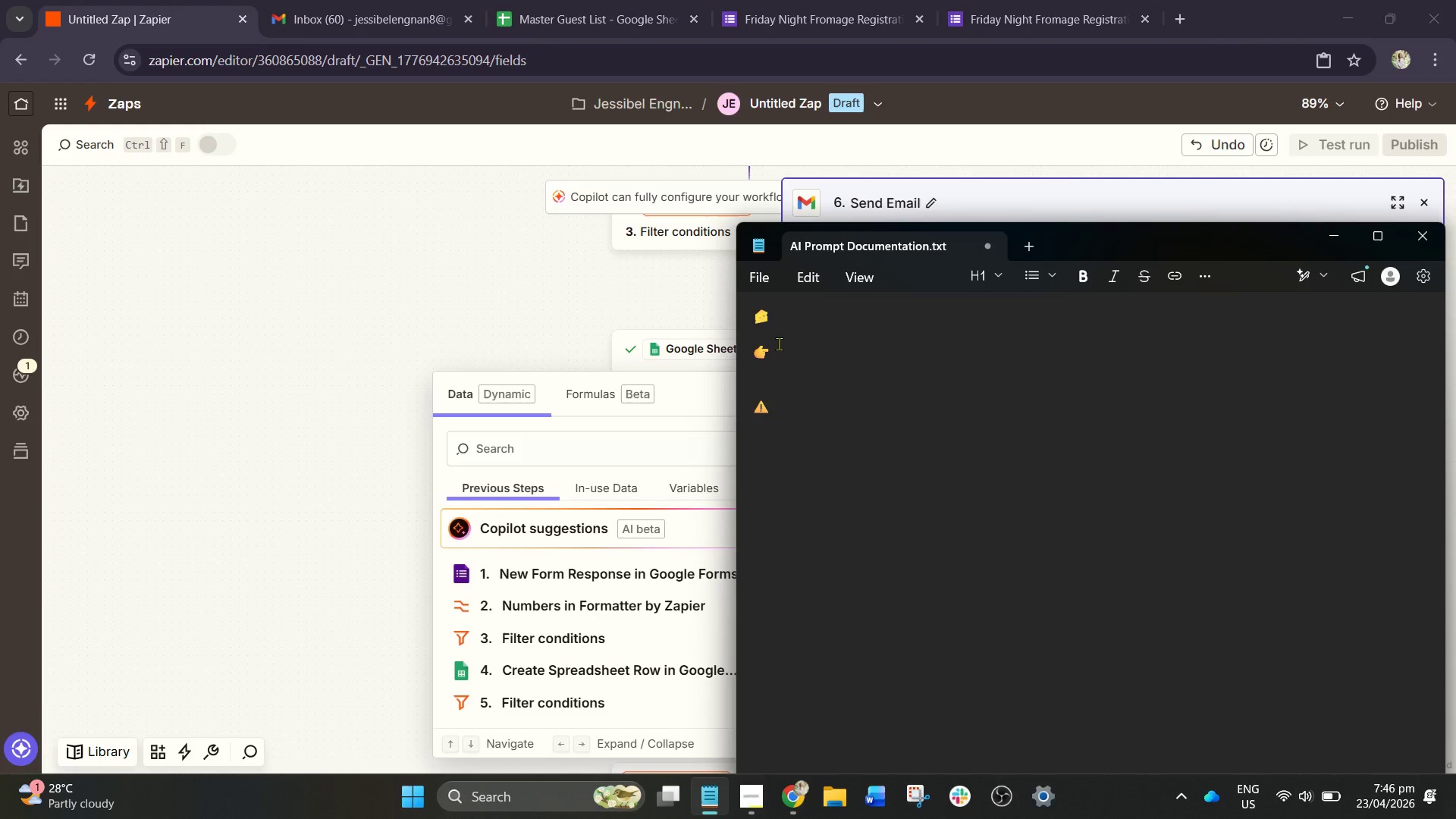 
left_click_drag(start_coordinate=[779, 344], to_coordinate=[752, 353])
 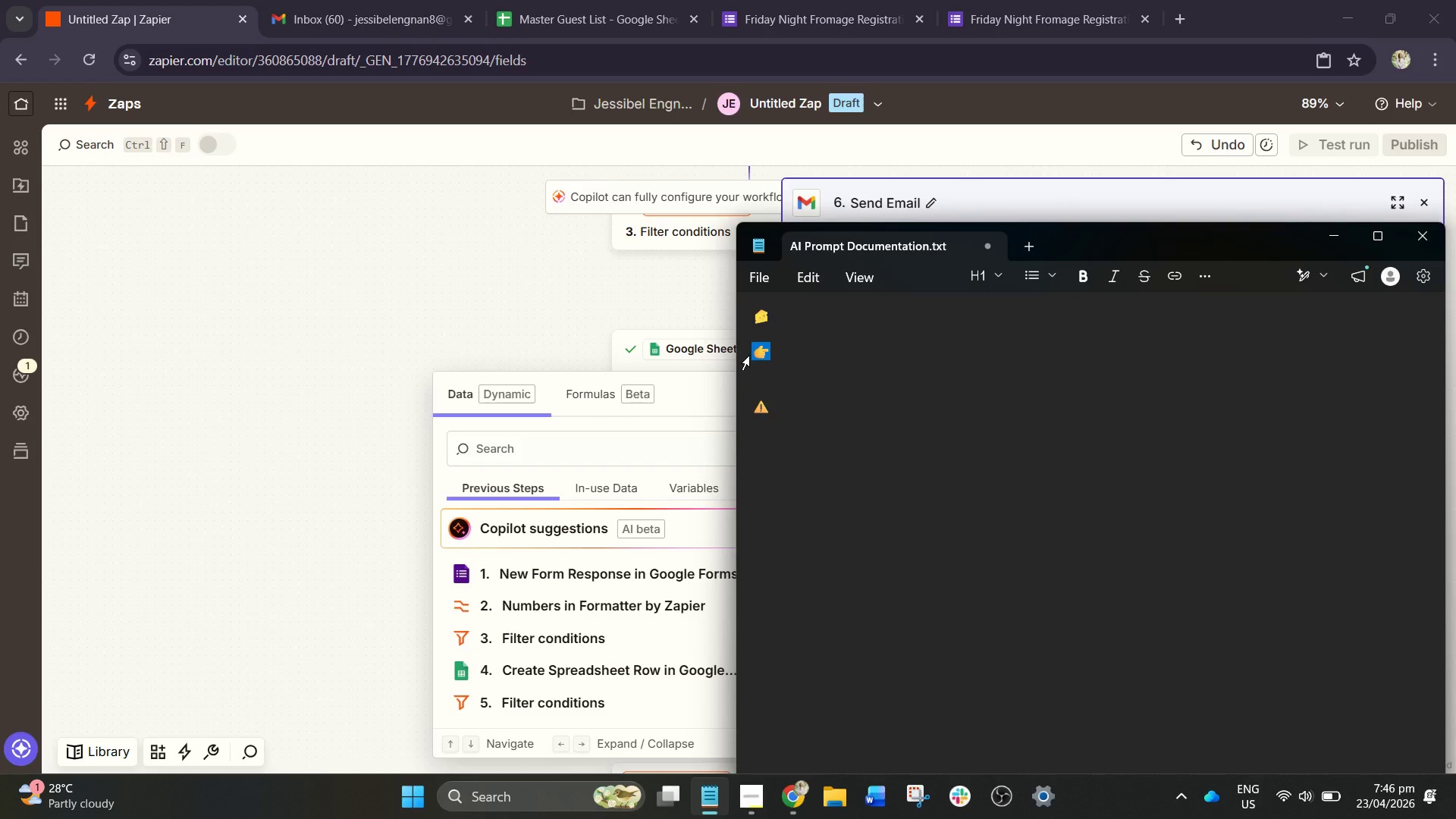 
key(Control+C)
 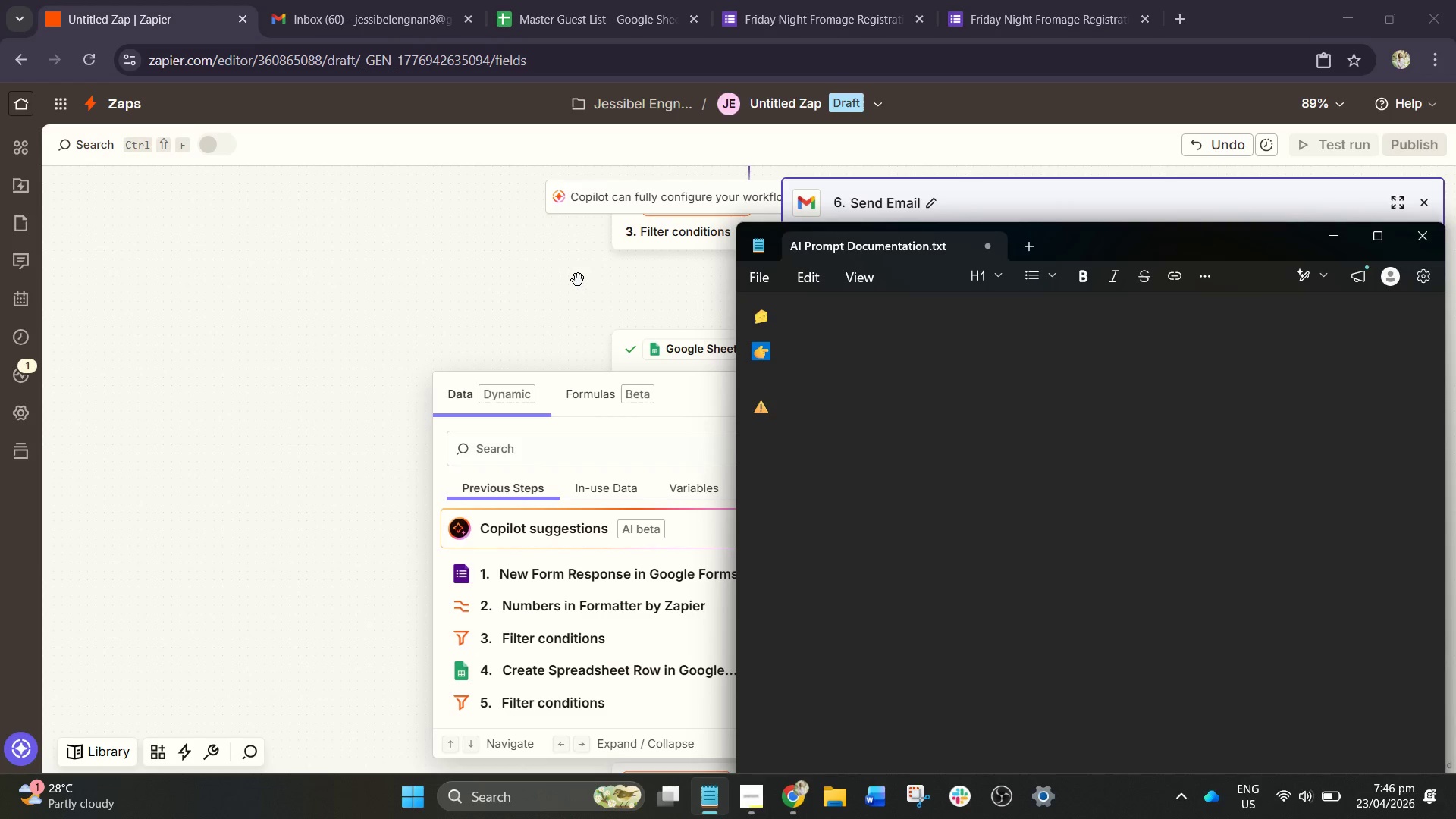 
left_click([535, 283])
 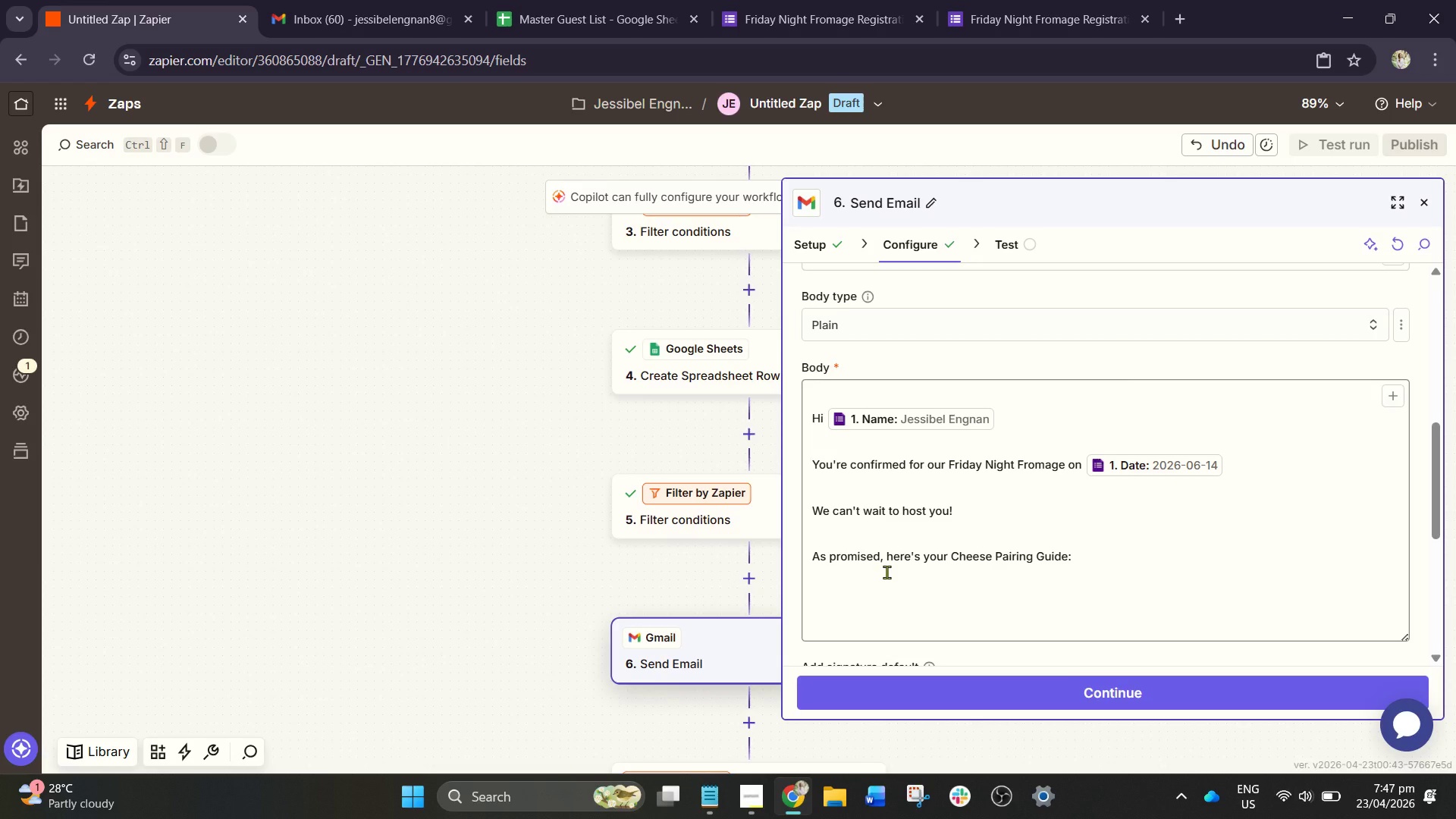 
left_click([852, 573])
 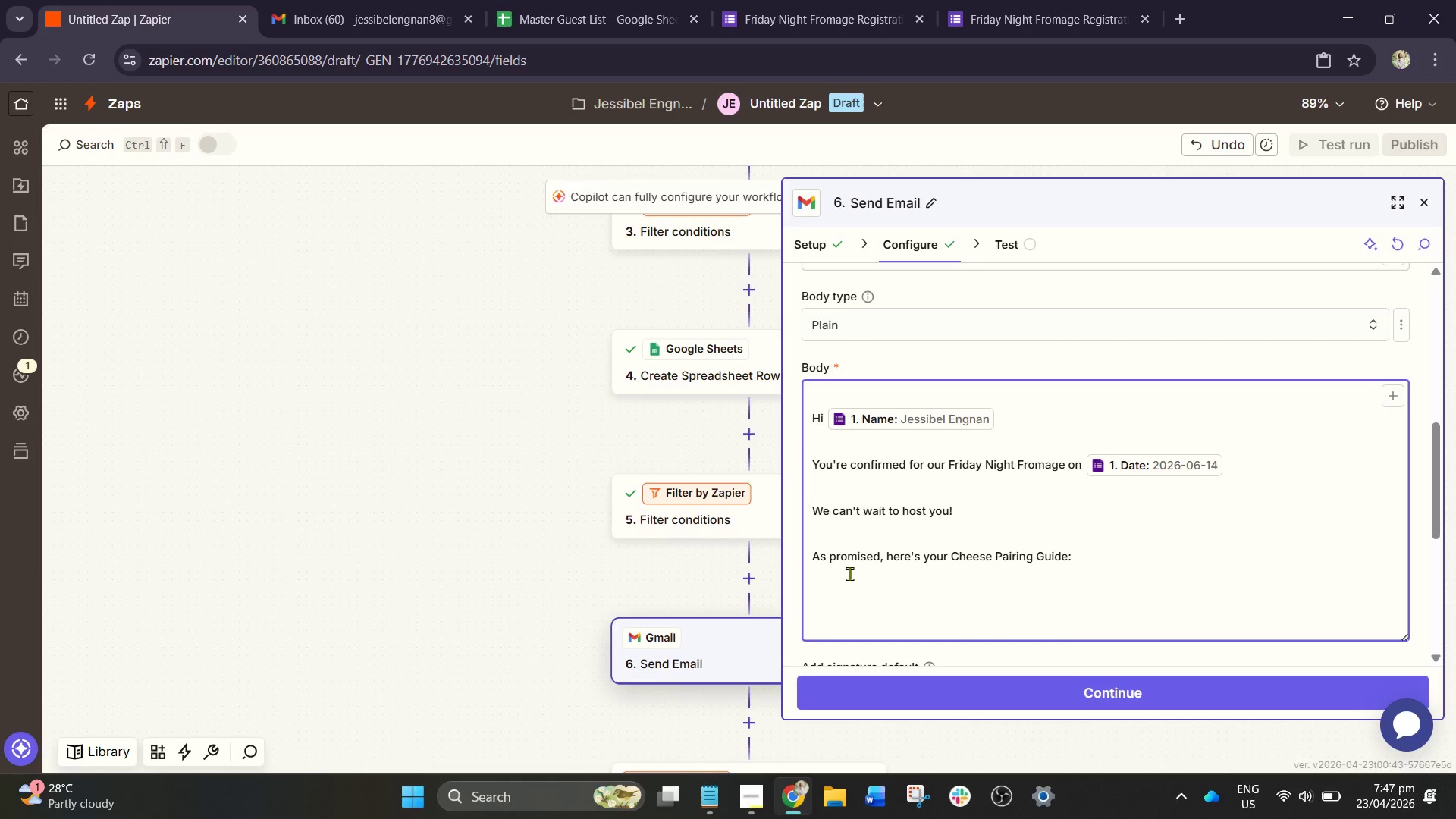 
key(Control+V)
 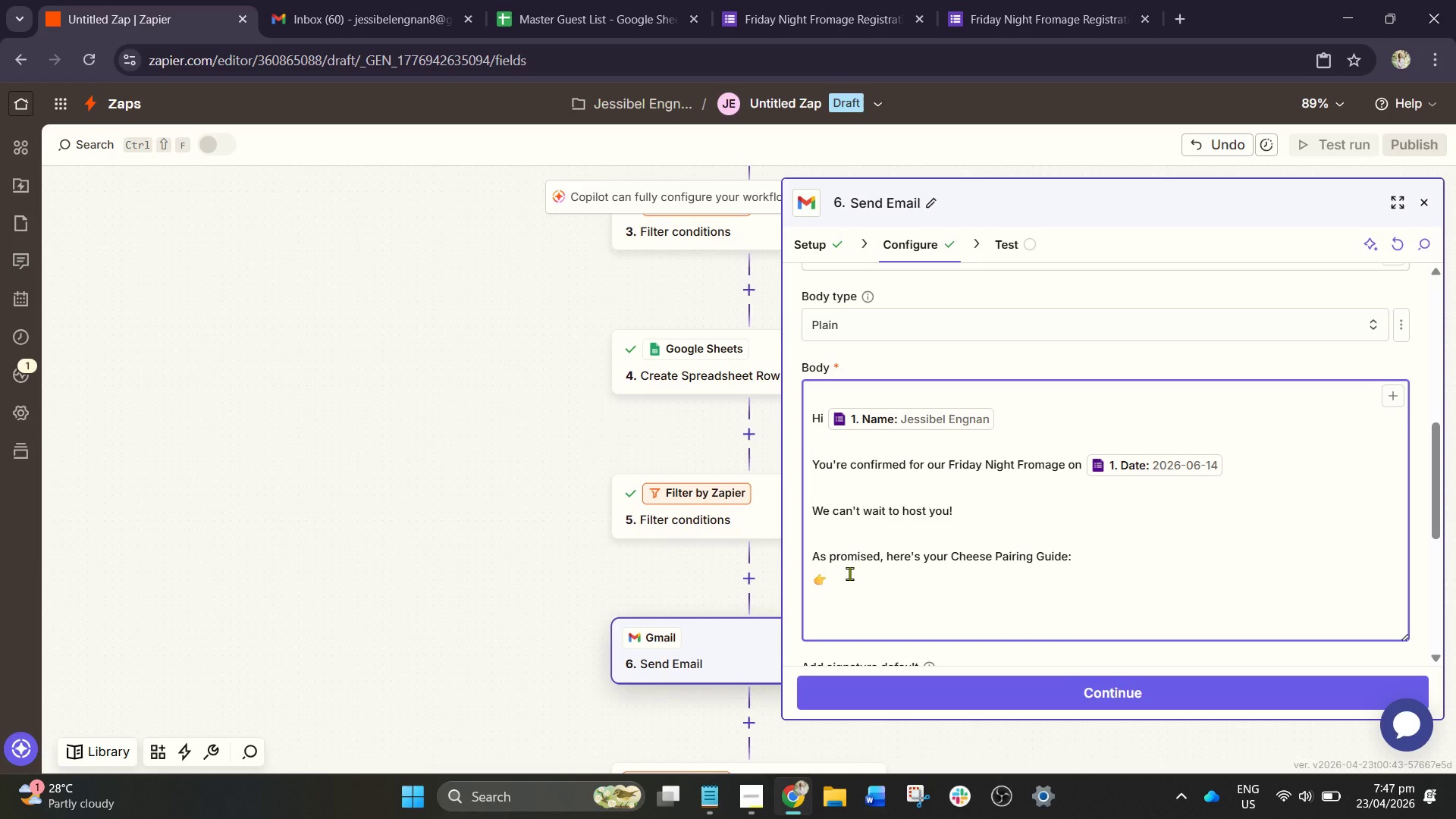 
key(Space)
 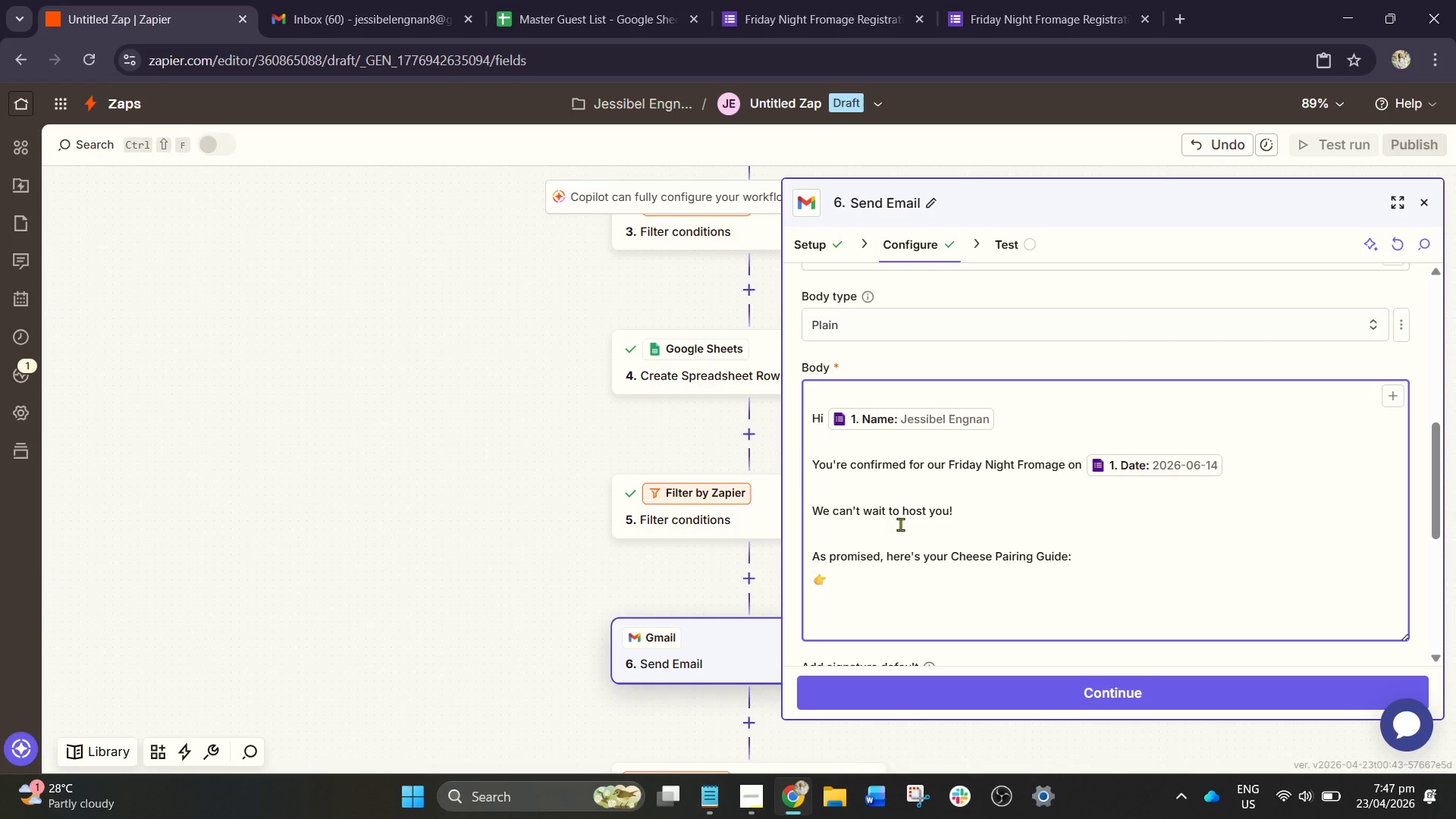 
key(NumpadEnter)
type(https:)
 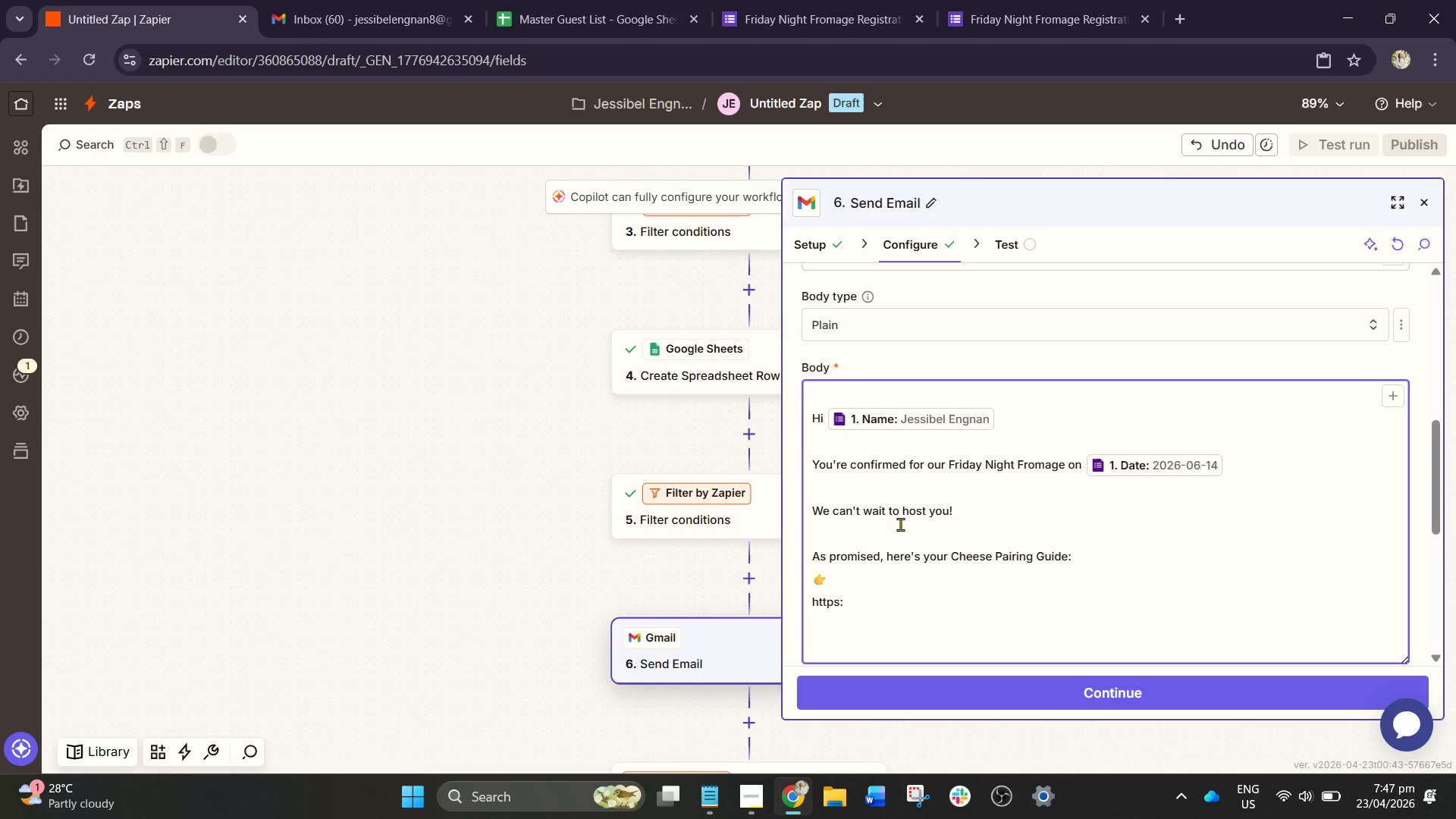 
type( //your)
 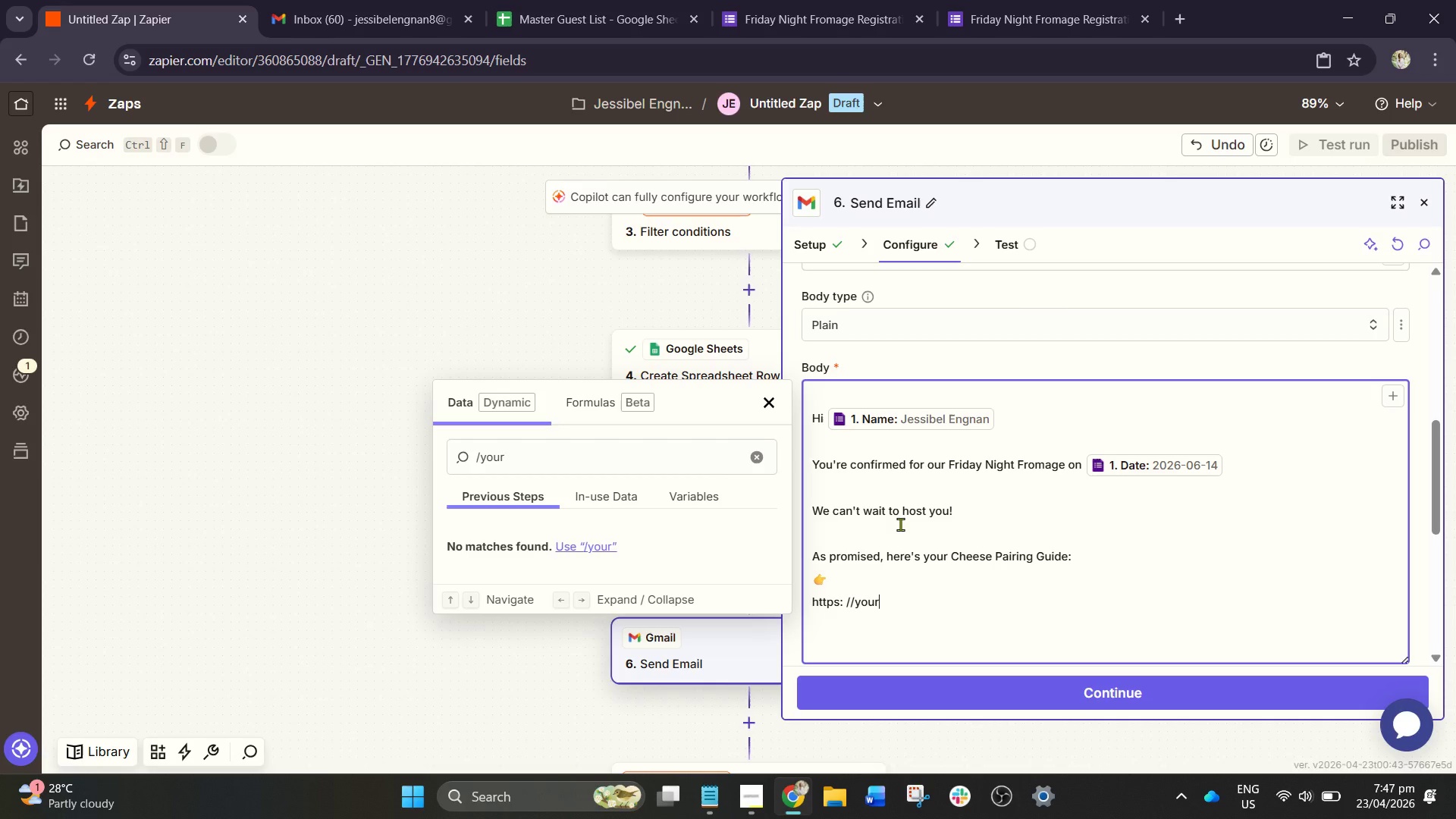 
wait(5.76)
 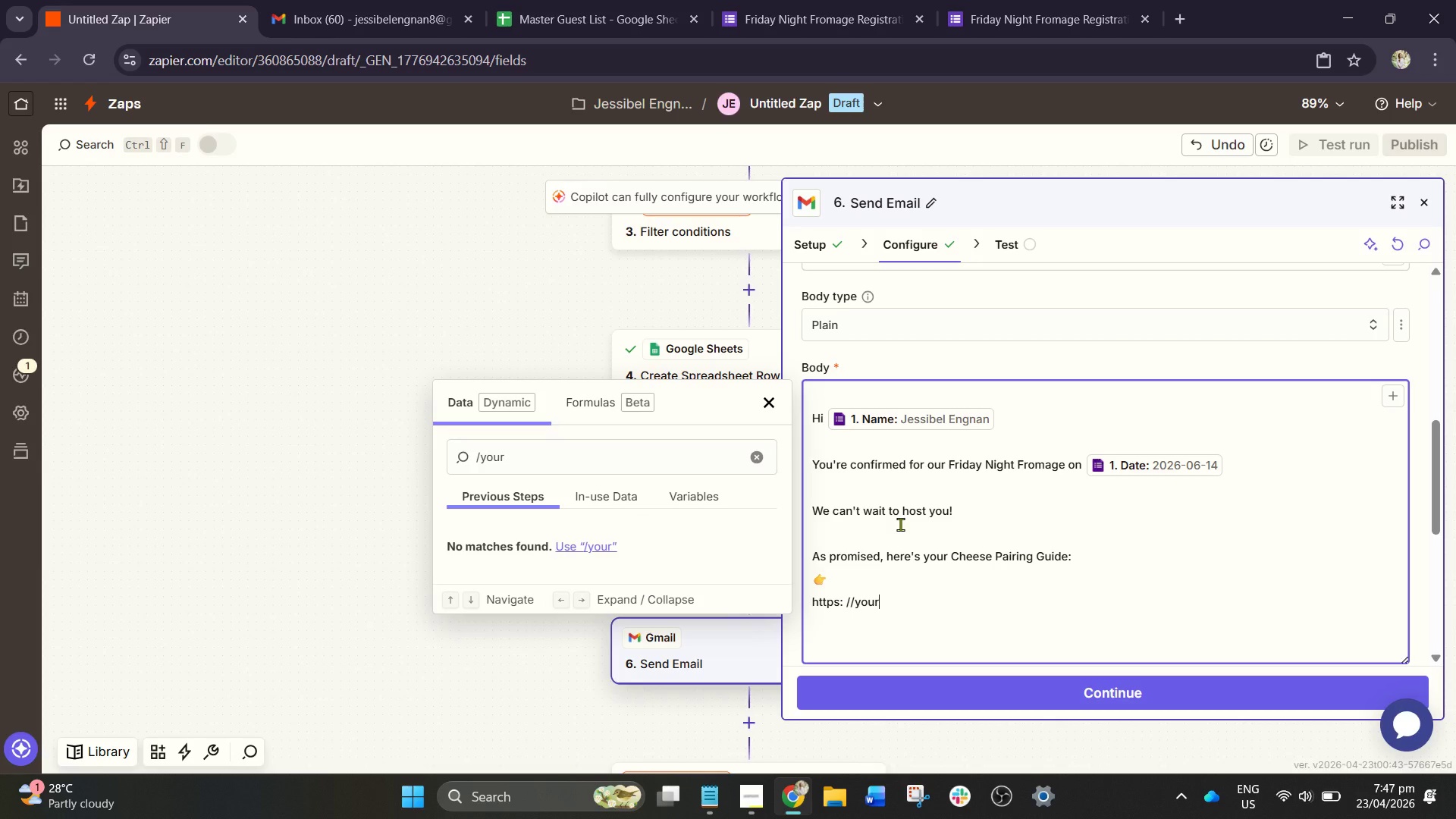 
type(link.com/cheese)
 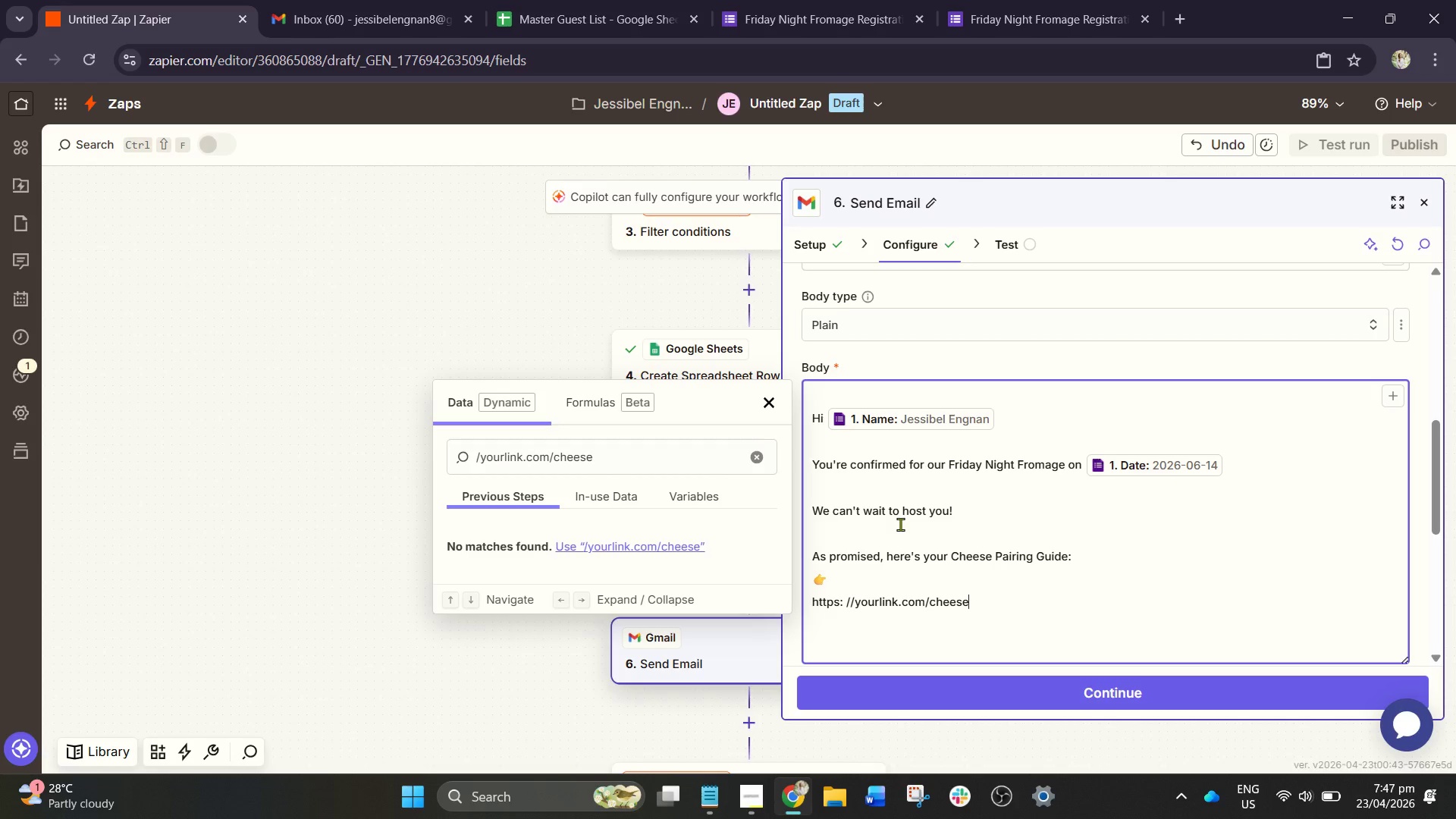 
wait(6.95)
 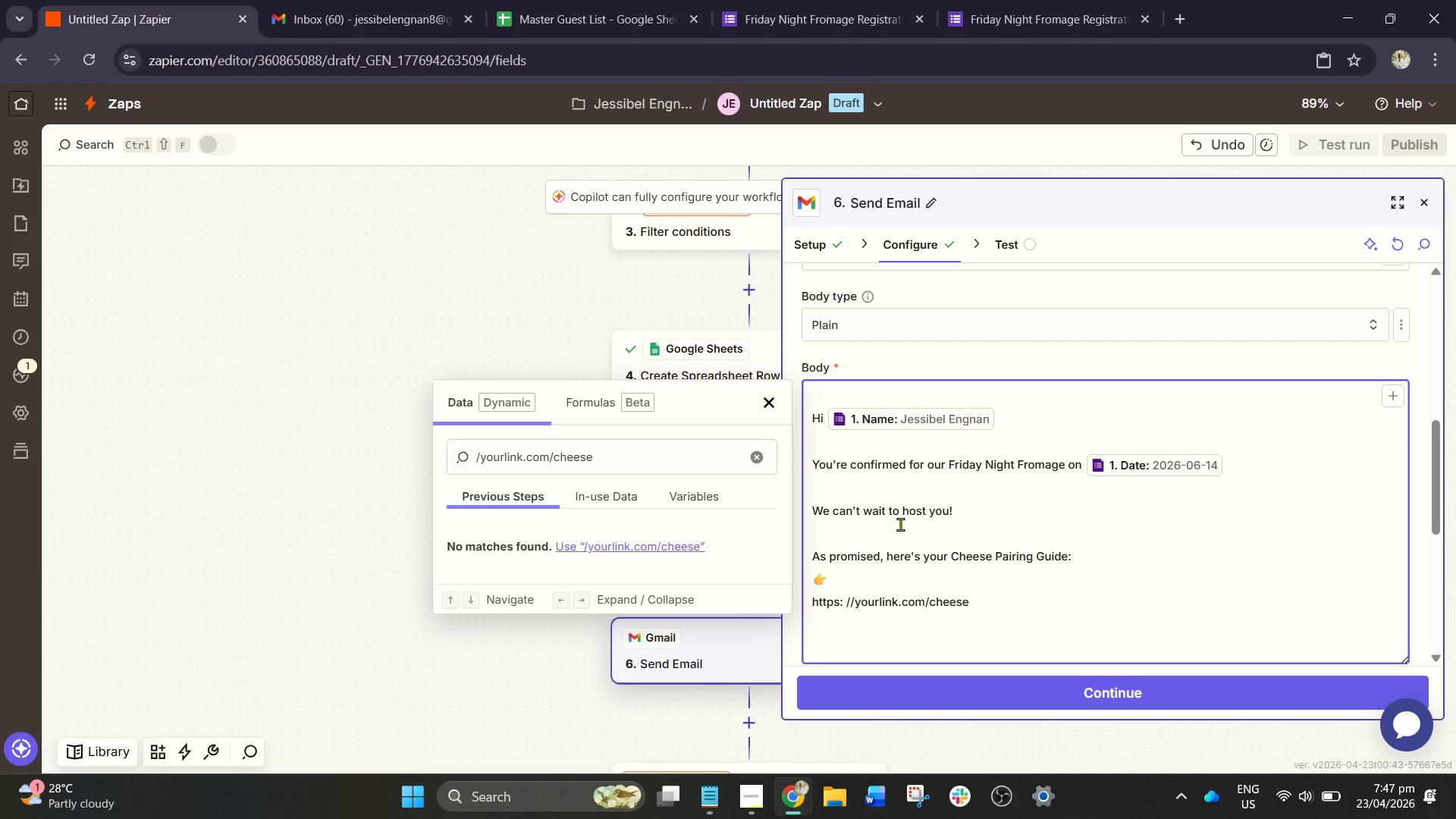 
type(-guide.pdf)
 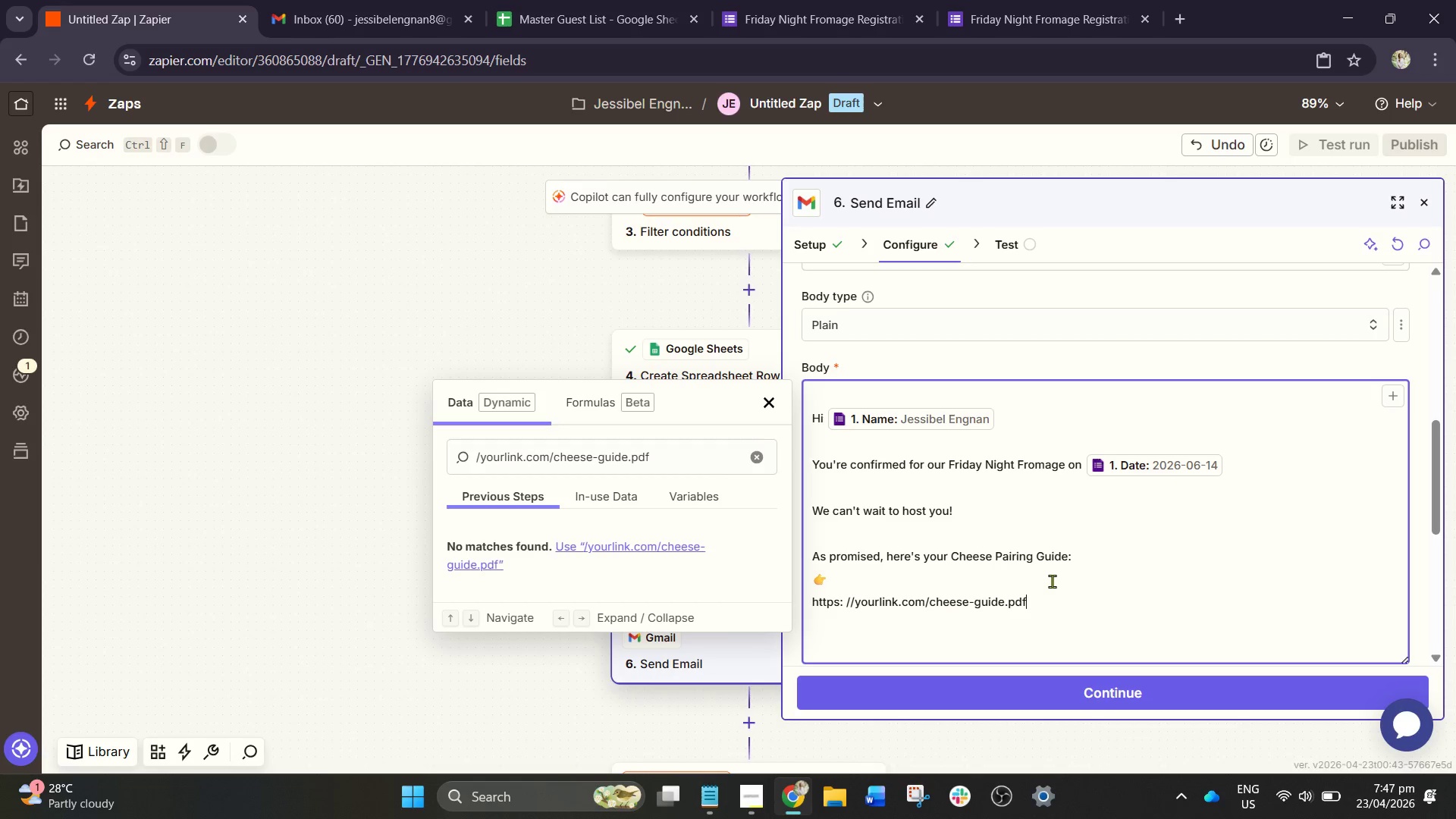 
key(NumpadEnter)
key(NumpadEnter)
type(See you soon,)
 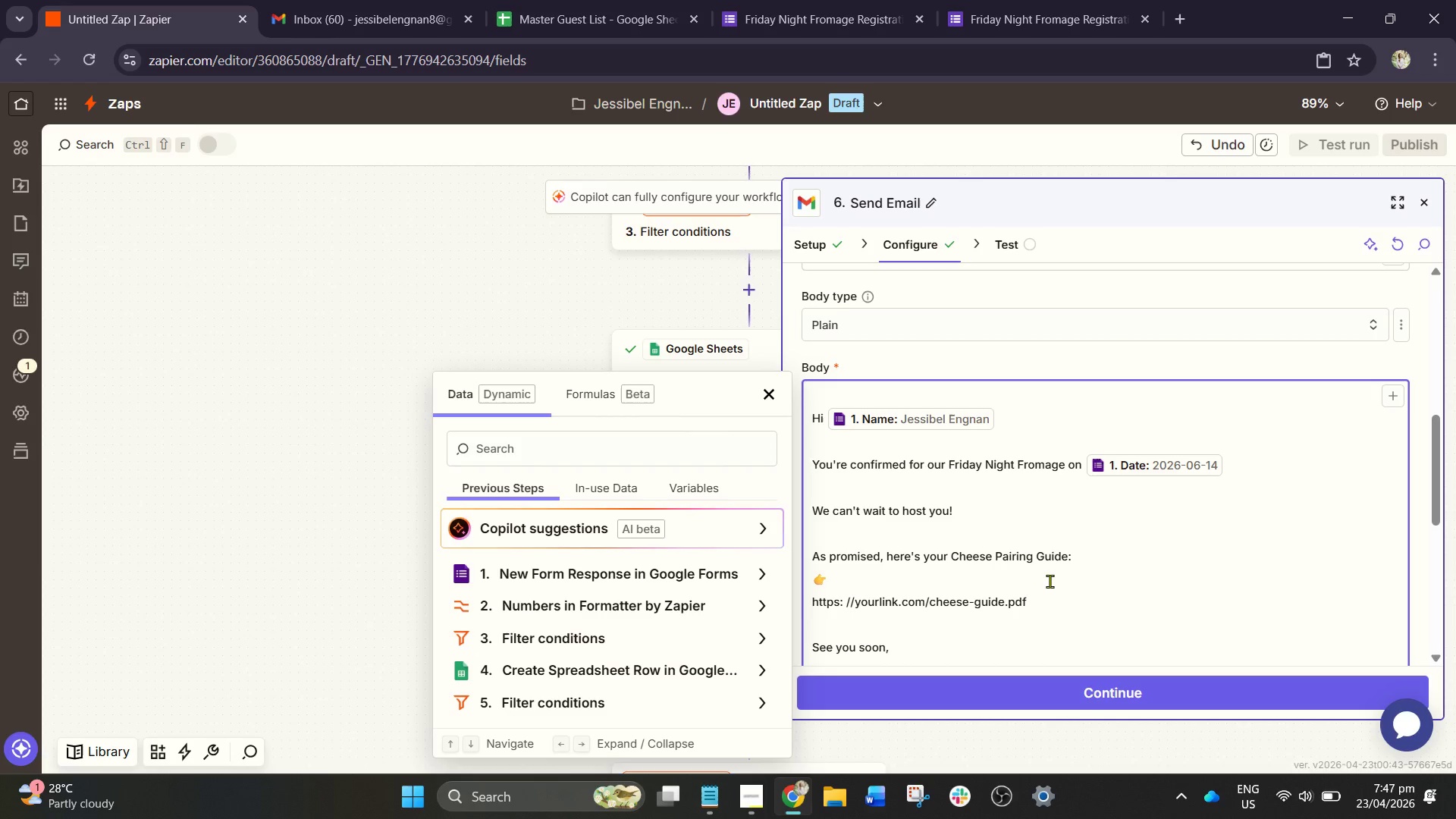 
key(Shift+Enter)
 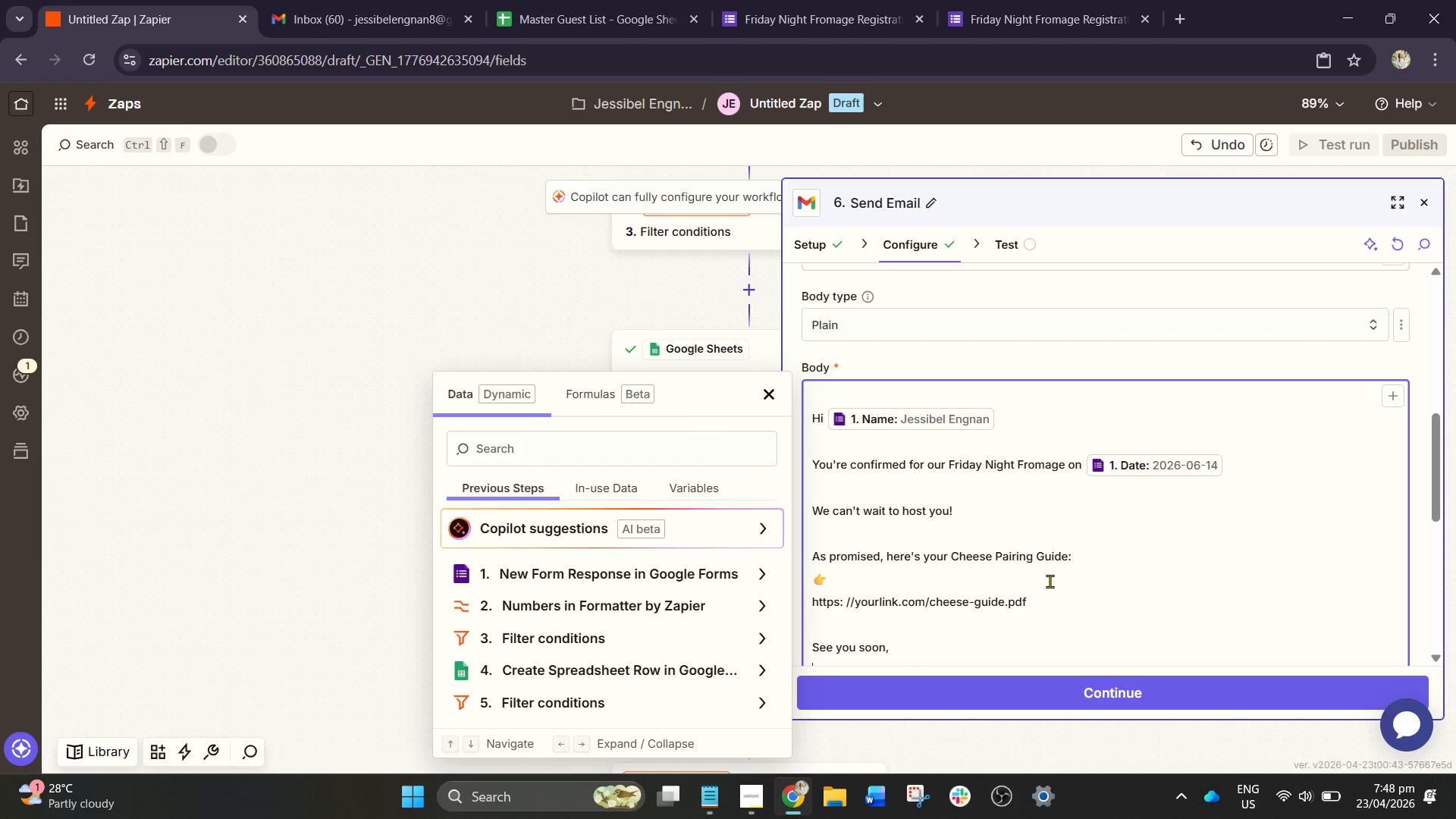 
type(The Curated)
 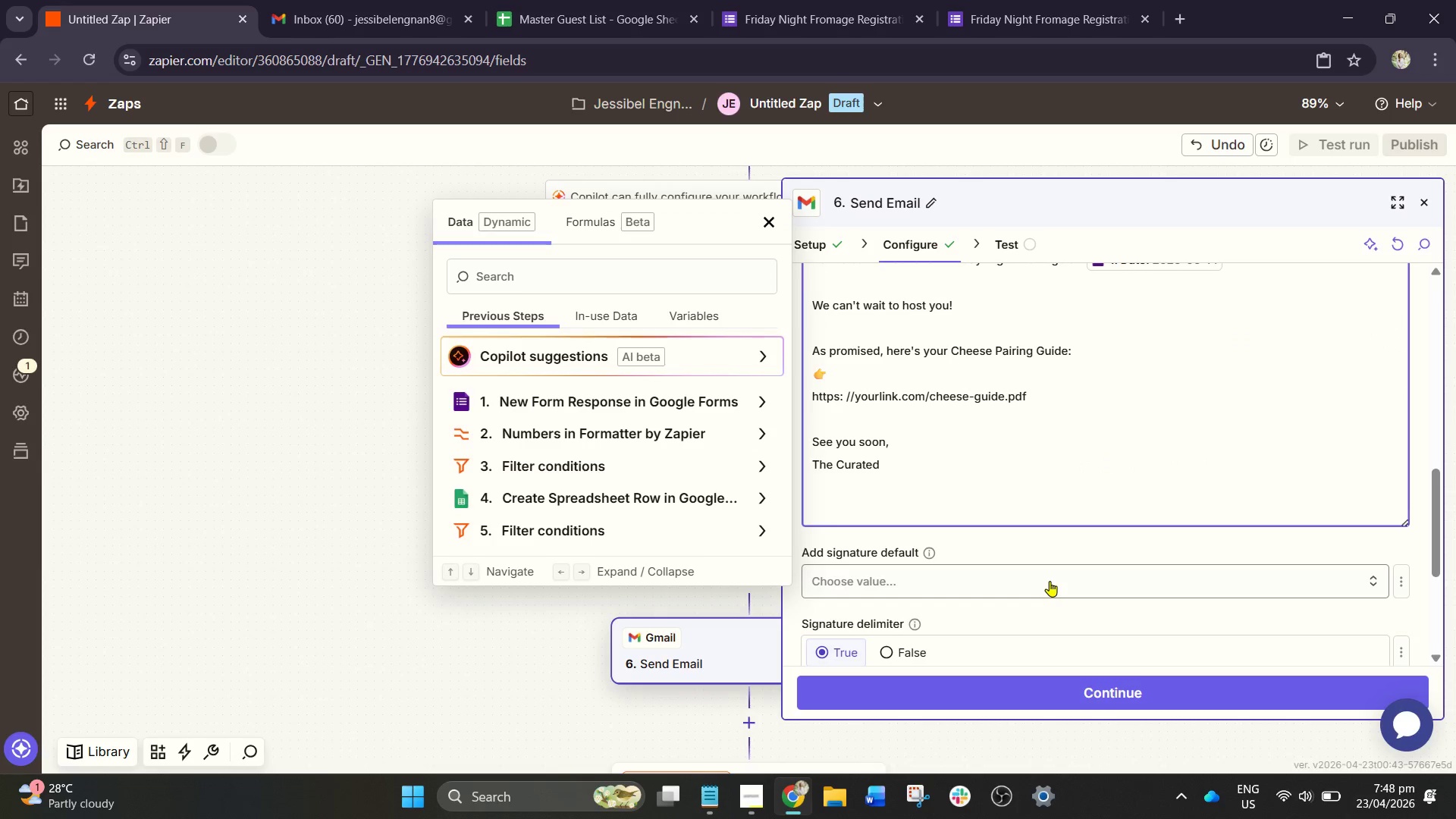 
type( Wheel Team)
 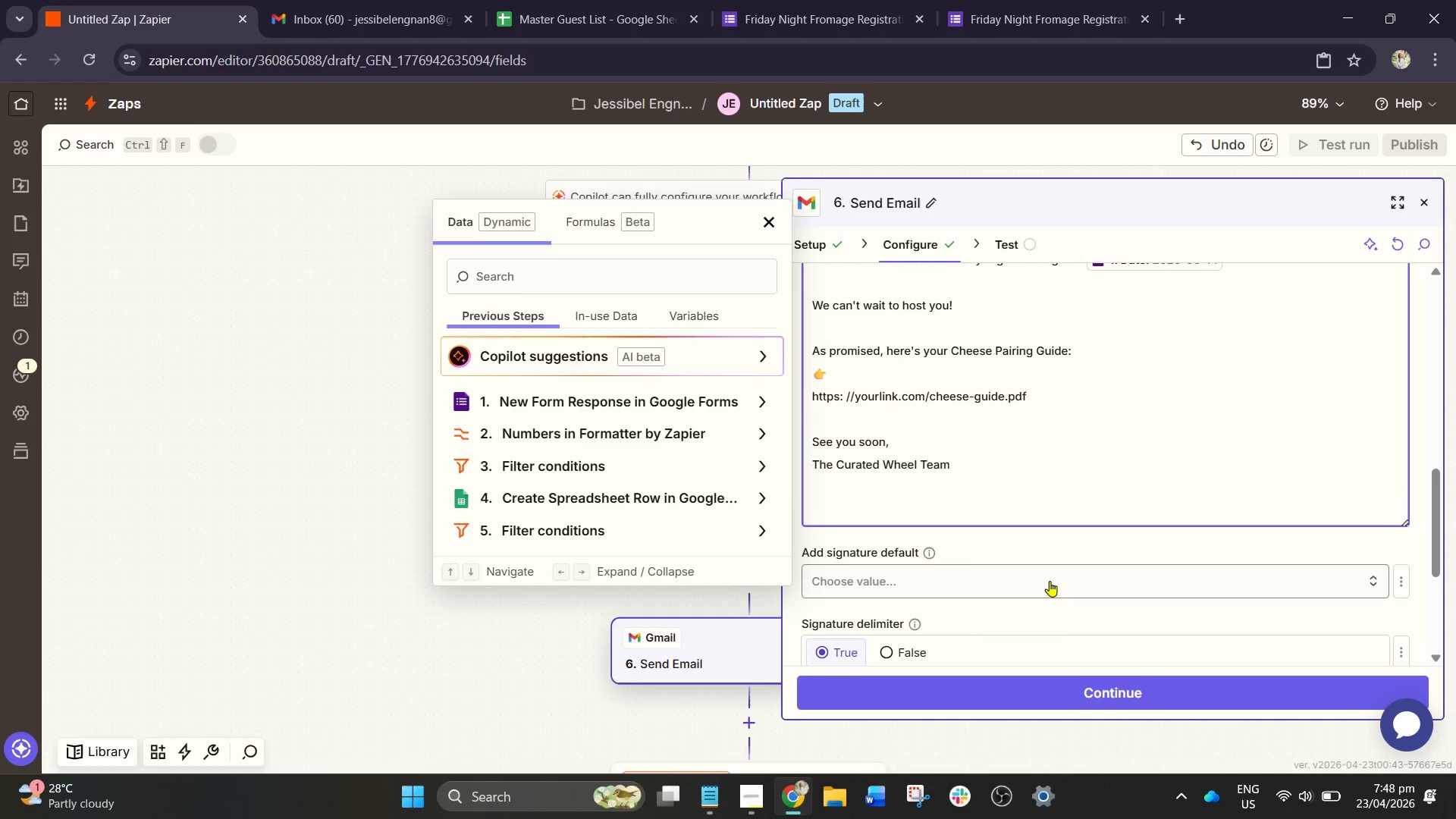 
scroll: coordinate [1378, 623], scroll_direction: down, amount: 3.0
 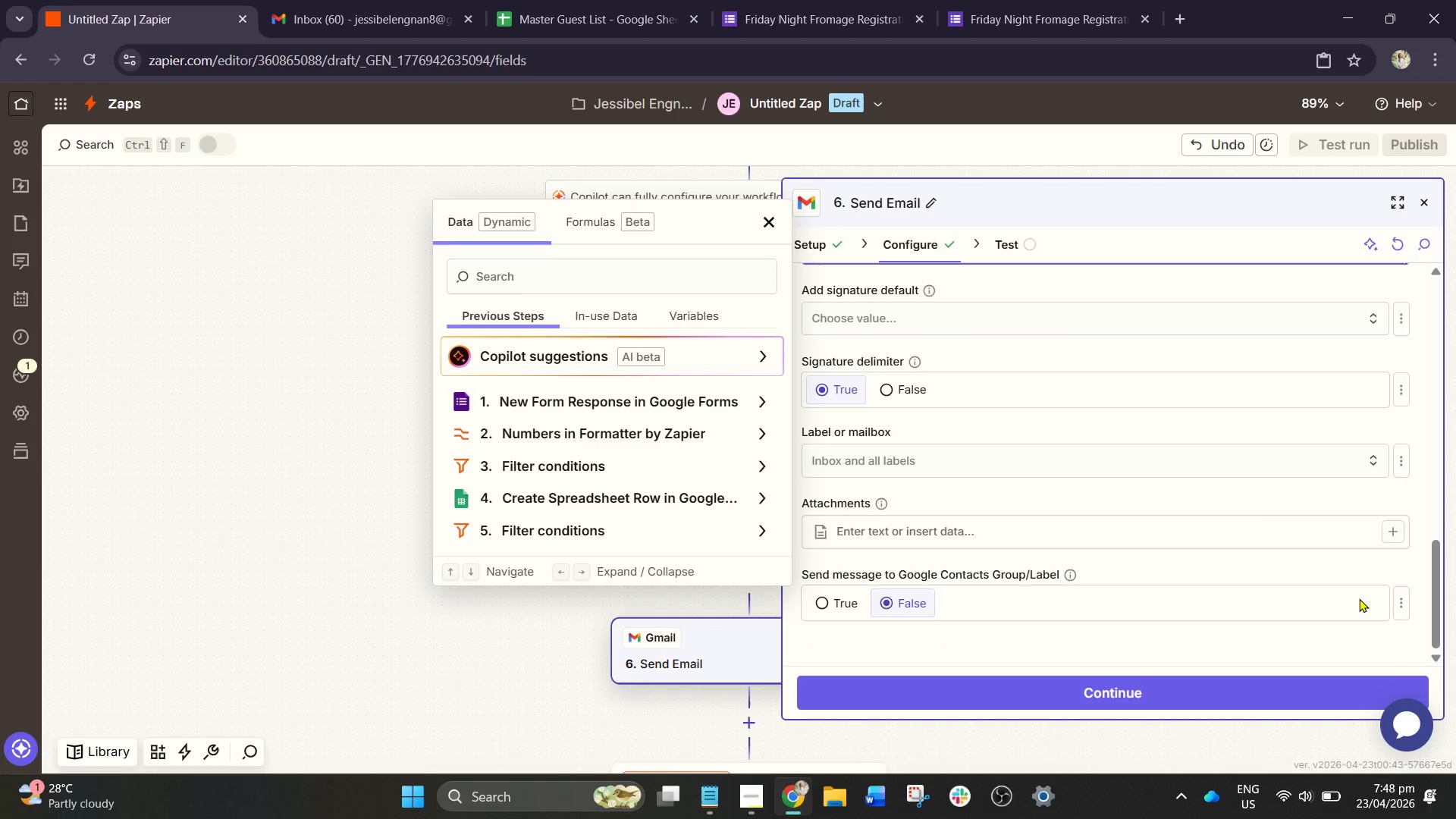 
wait(12.98)
 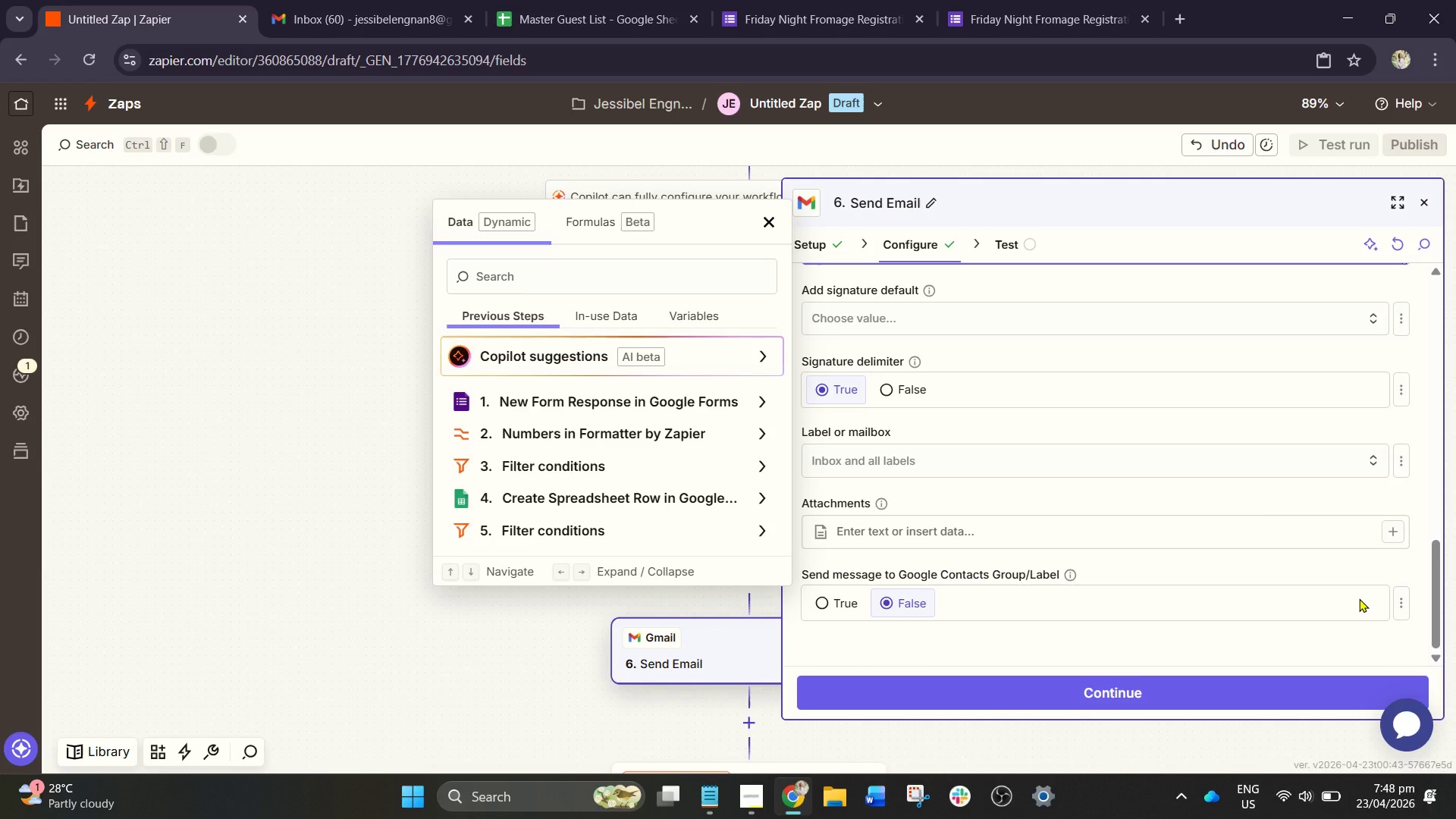 
left_click([1025, 698])
 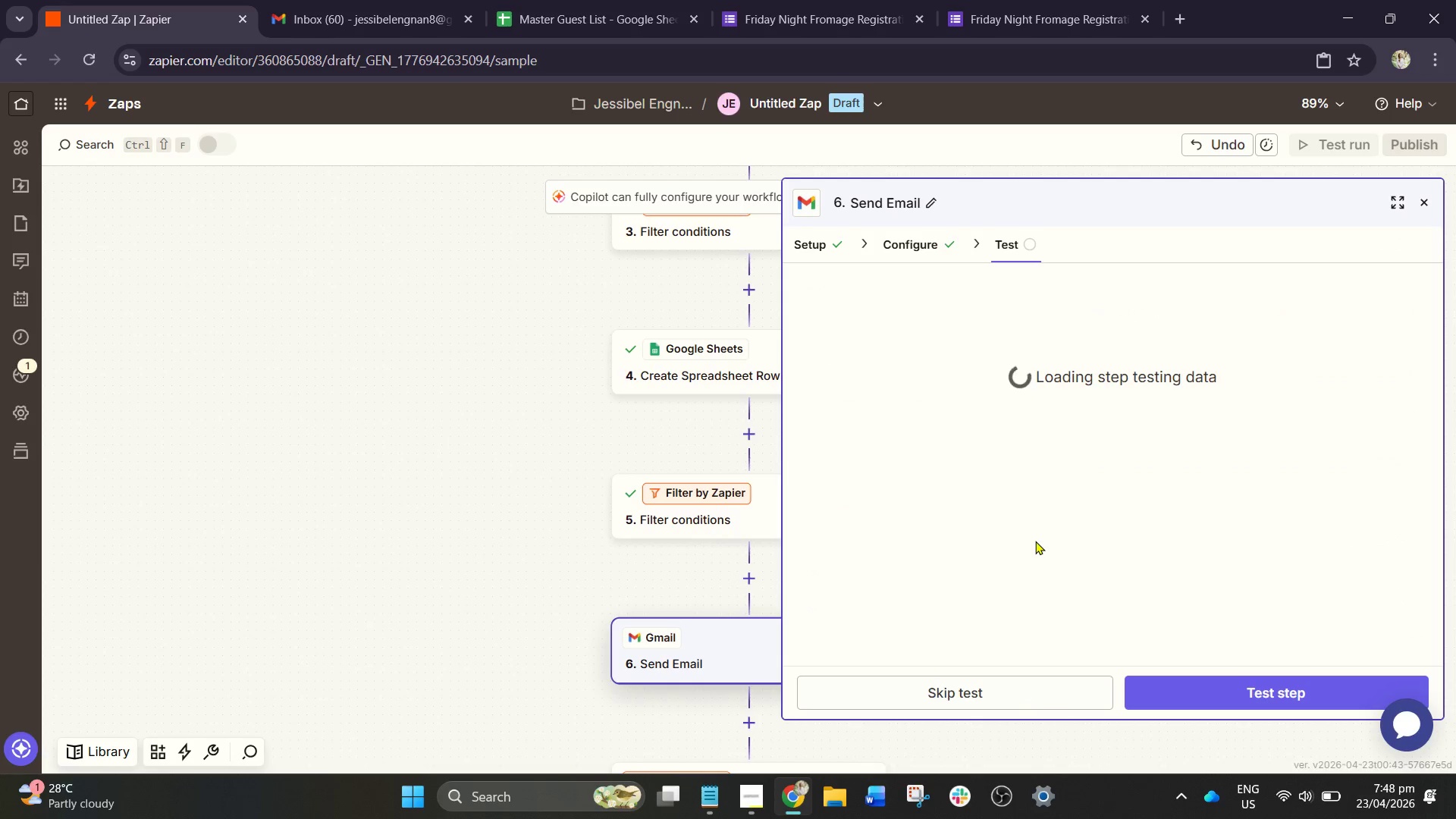 
scroll: coordinate [1032, 546], scroll_direction: down, amount: 3.0
 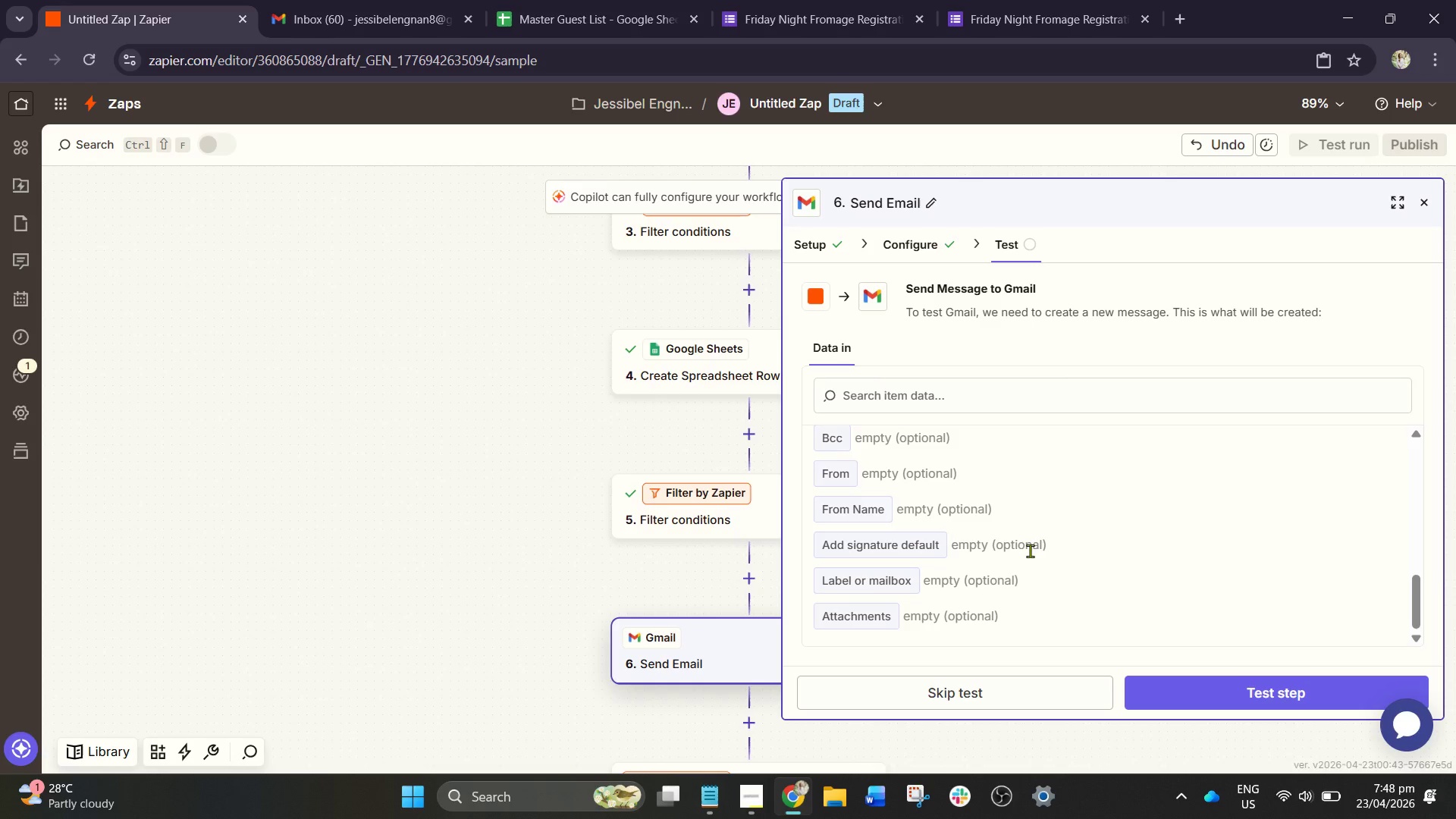 
left_click([1178, 680])
 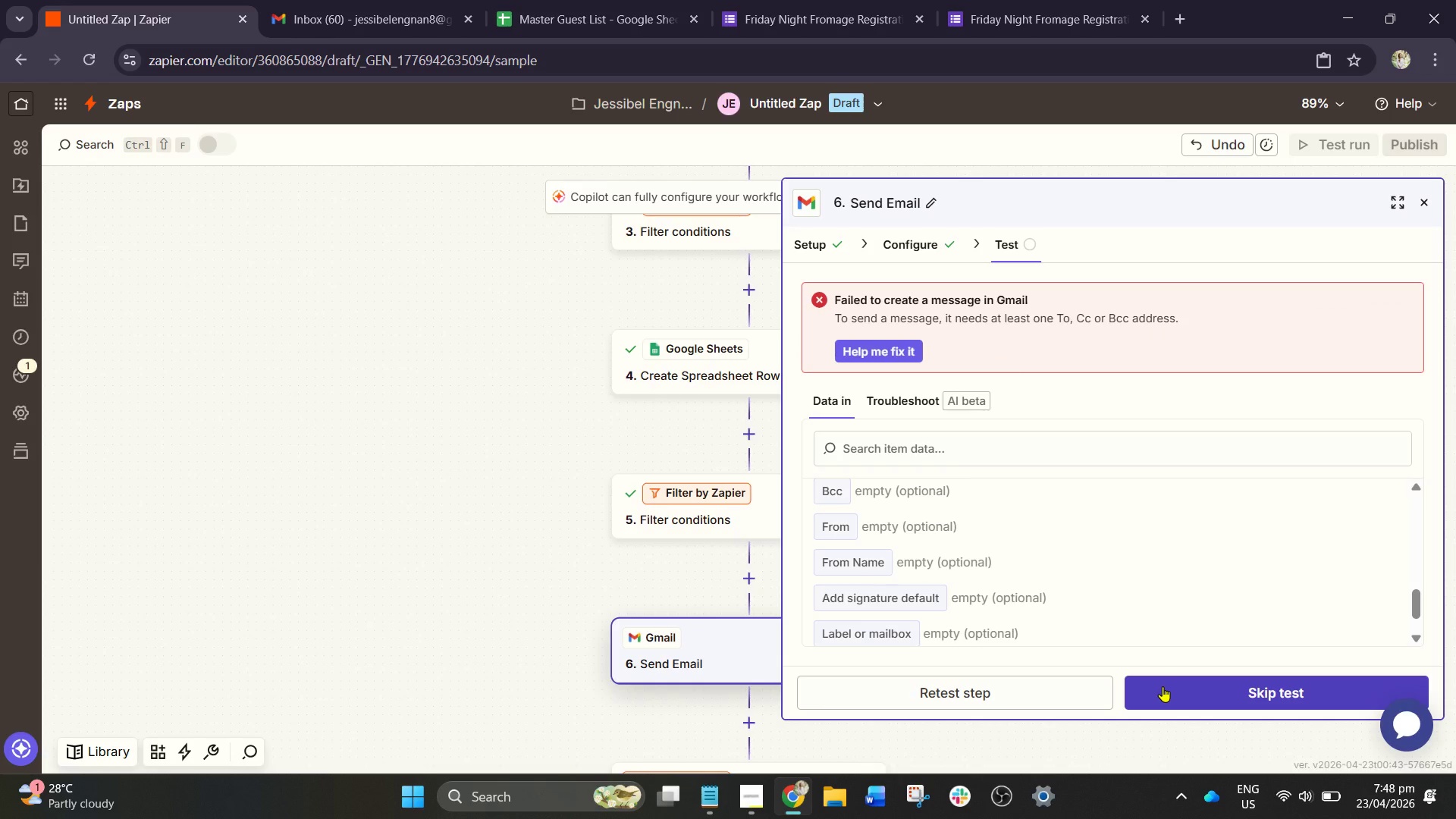 
wait(6.95)
 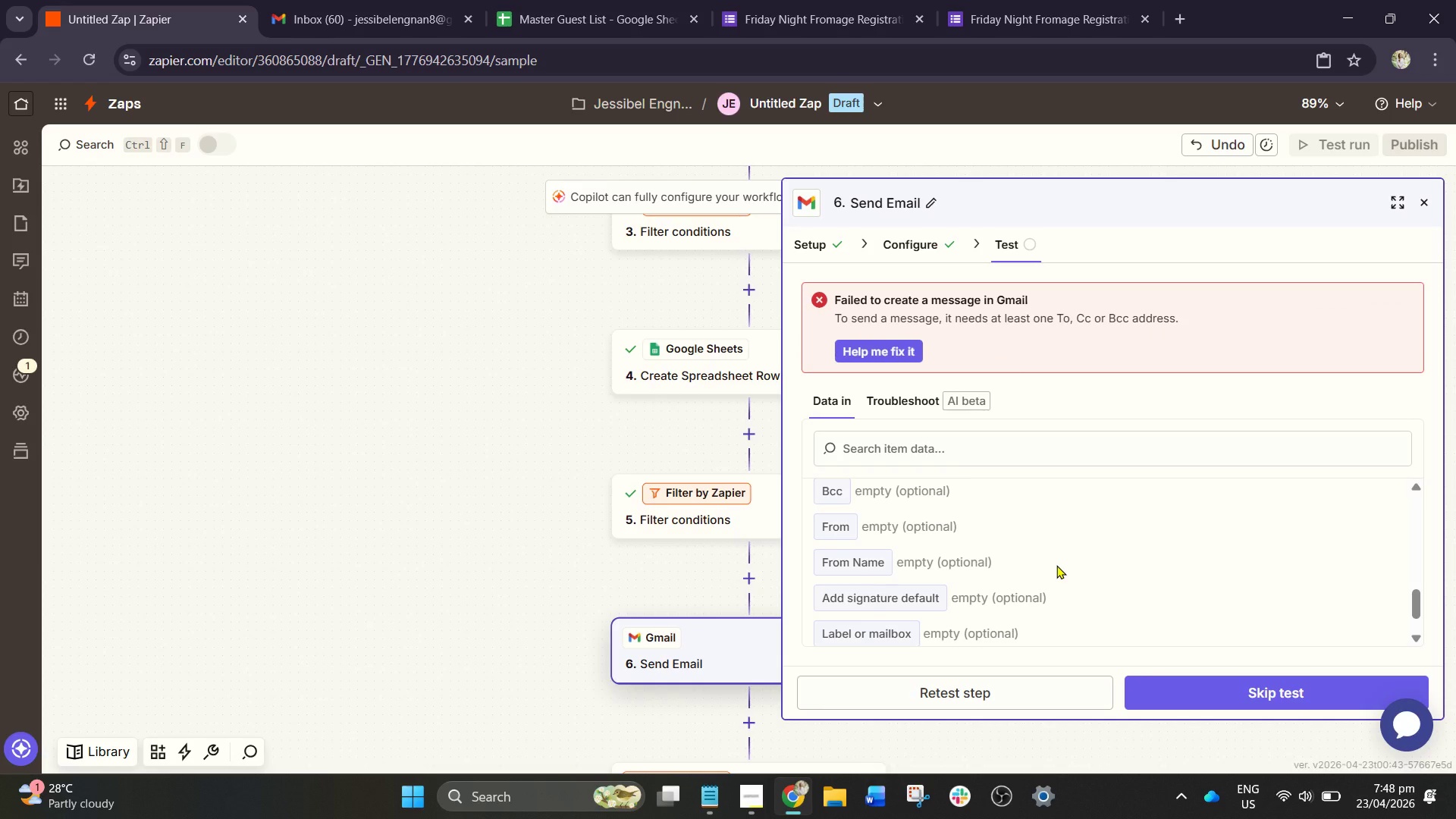 
scroll: coordinate [939, 460], scroll_direction: up, amount: 2.0
 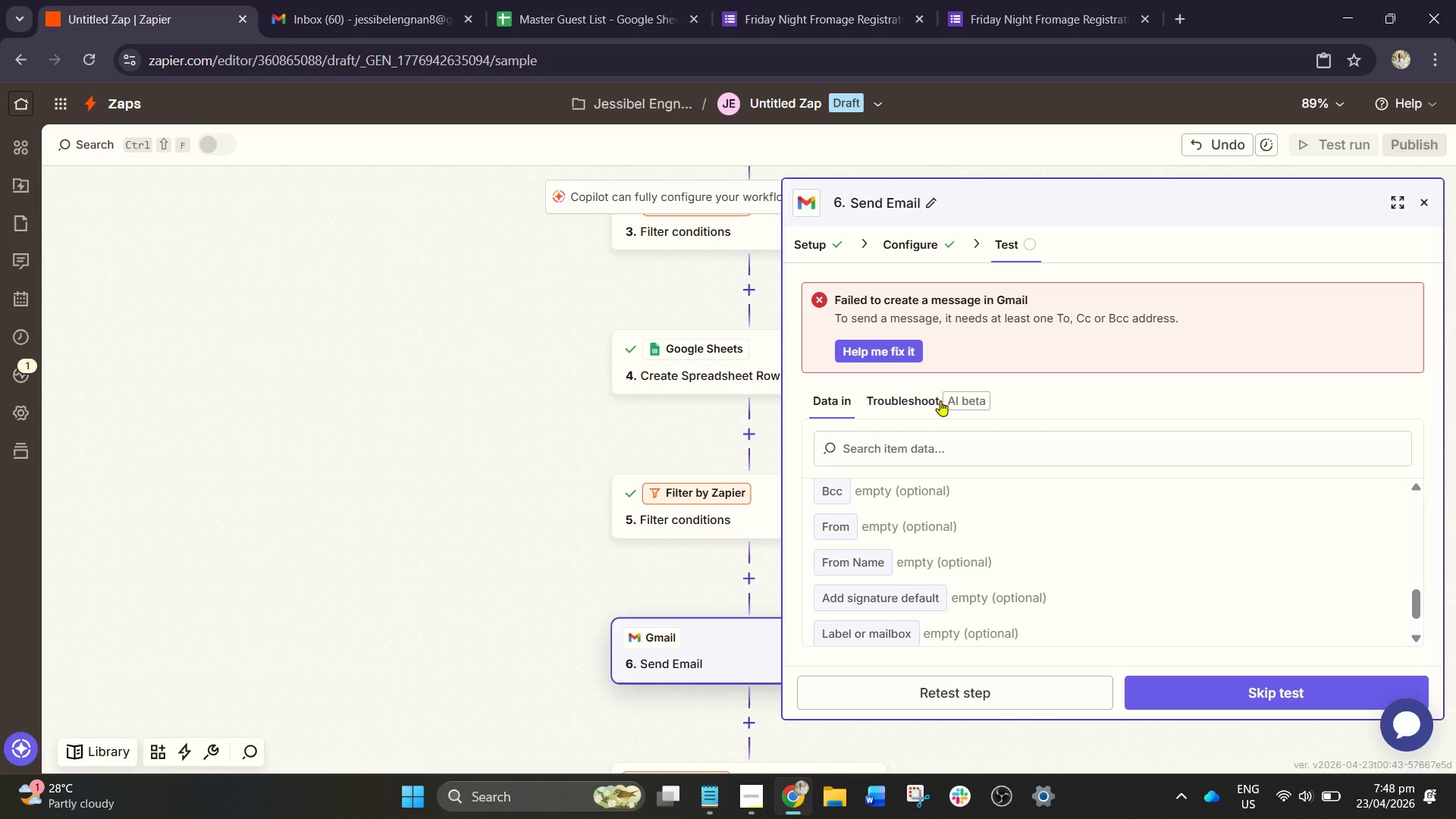 
wait(5.05)
 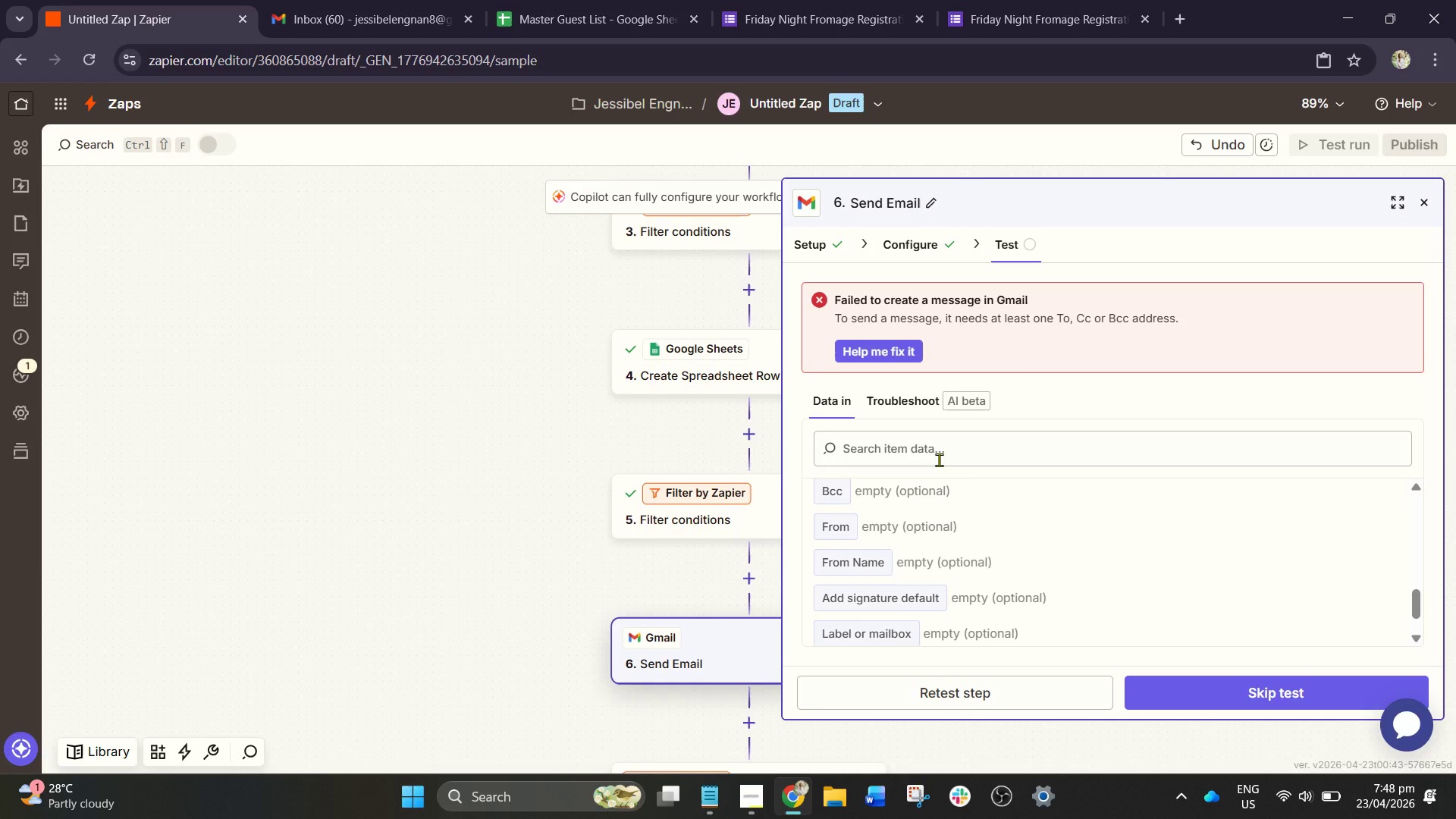 
left_click([841, 254])
 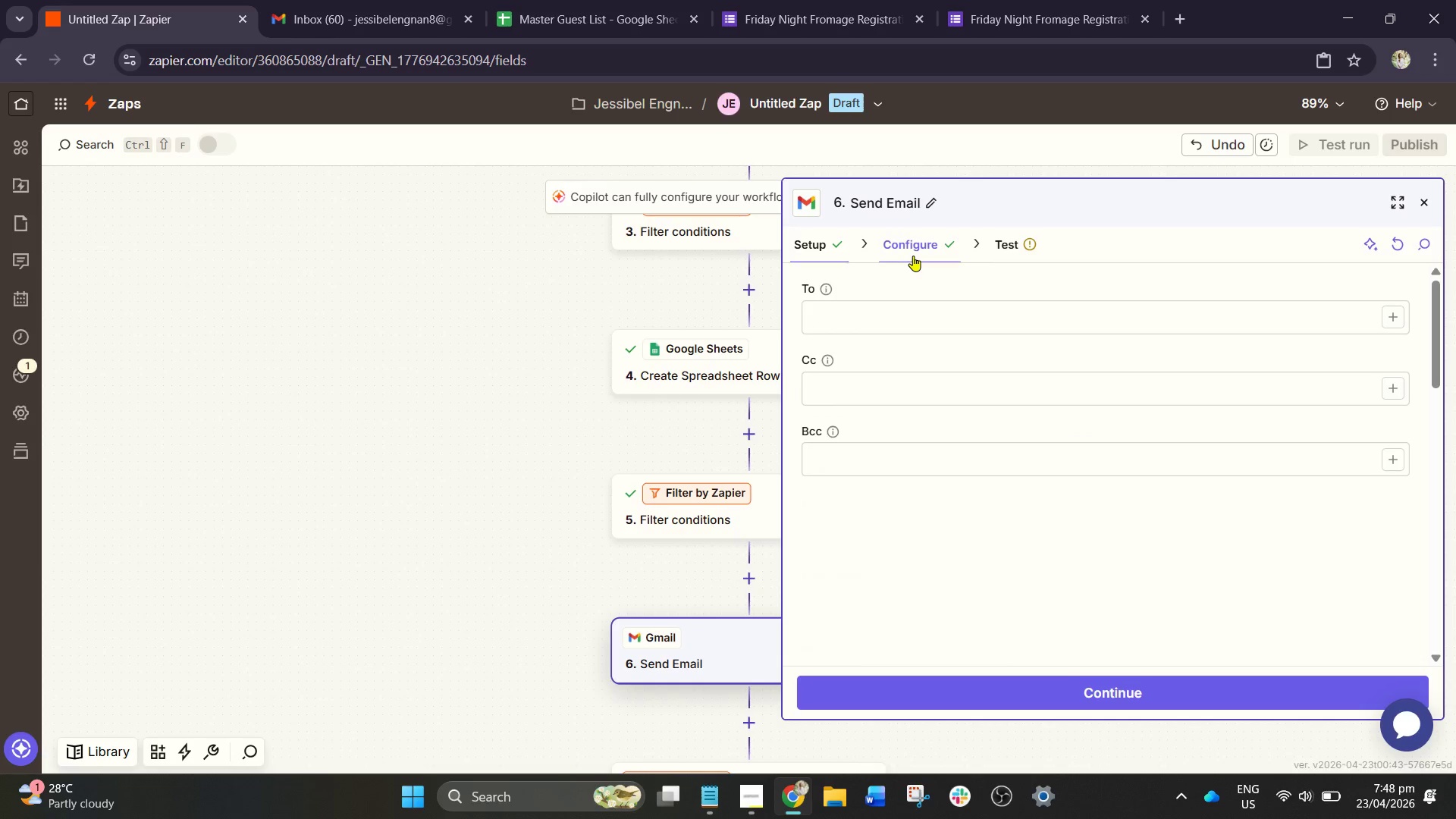 
scroll: coordinate [947, 413], scroll_direction: down, amount: 1.0
 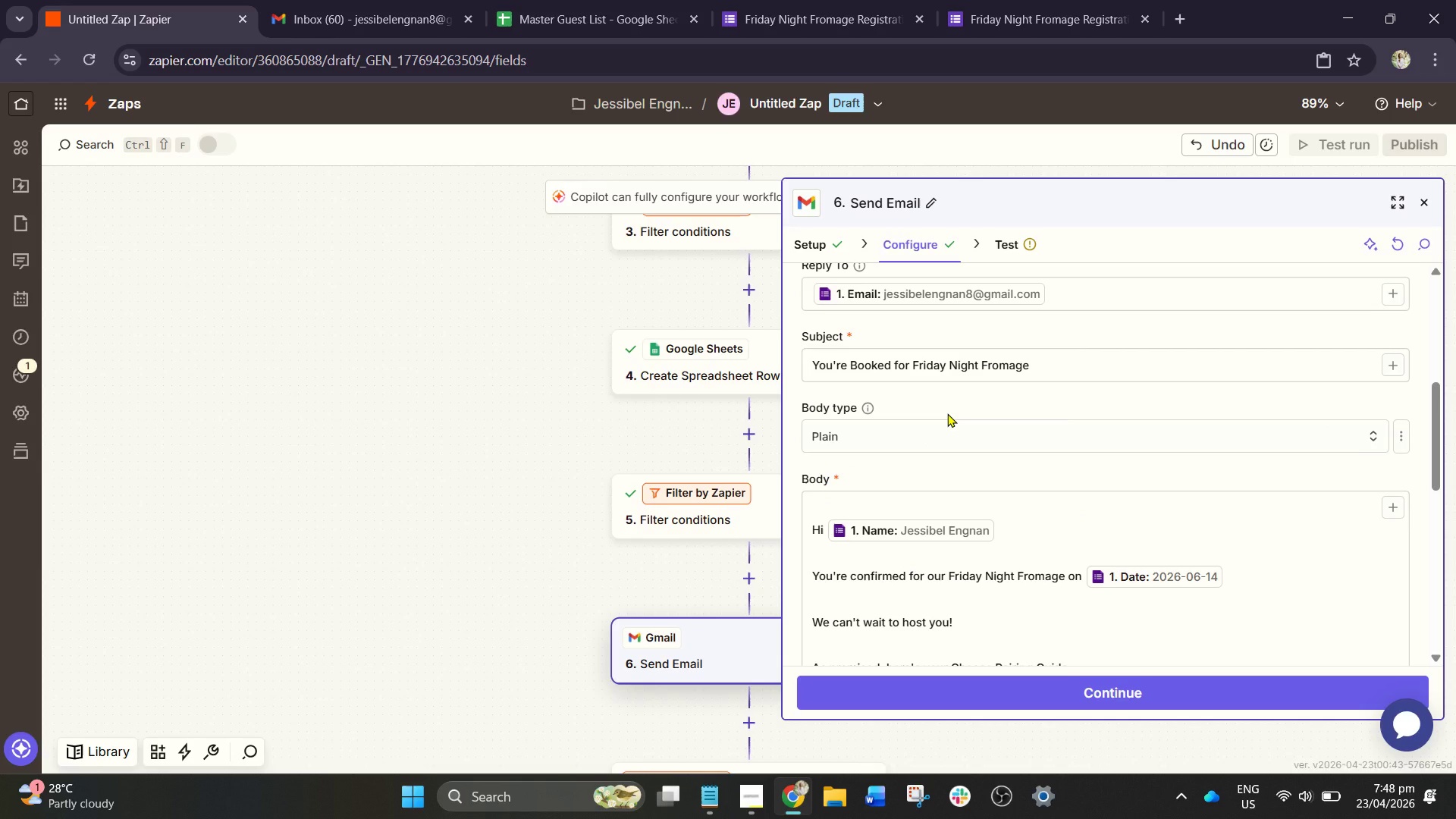 
scroll: coordinate [965, 417], scroll_direction: up, amount: 8.0
 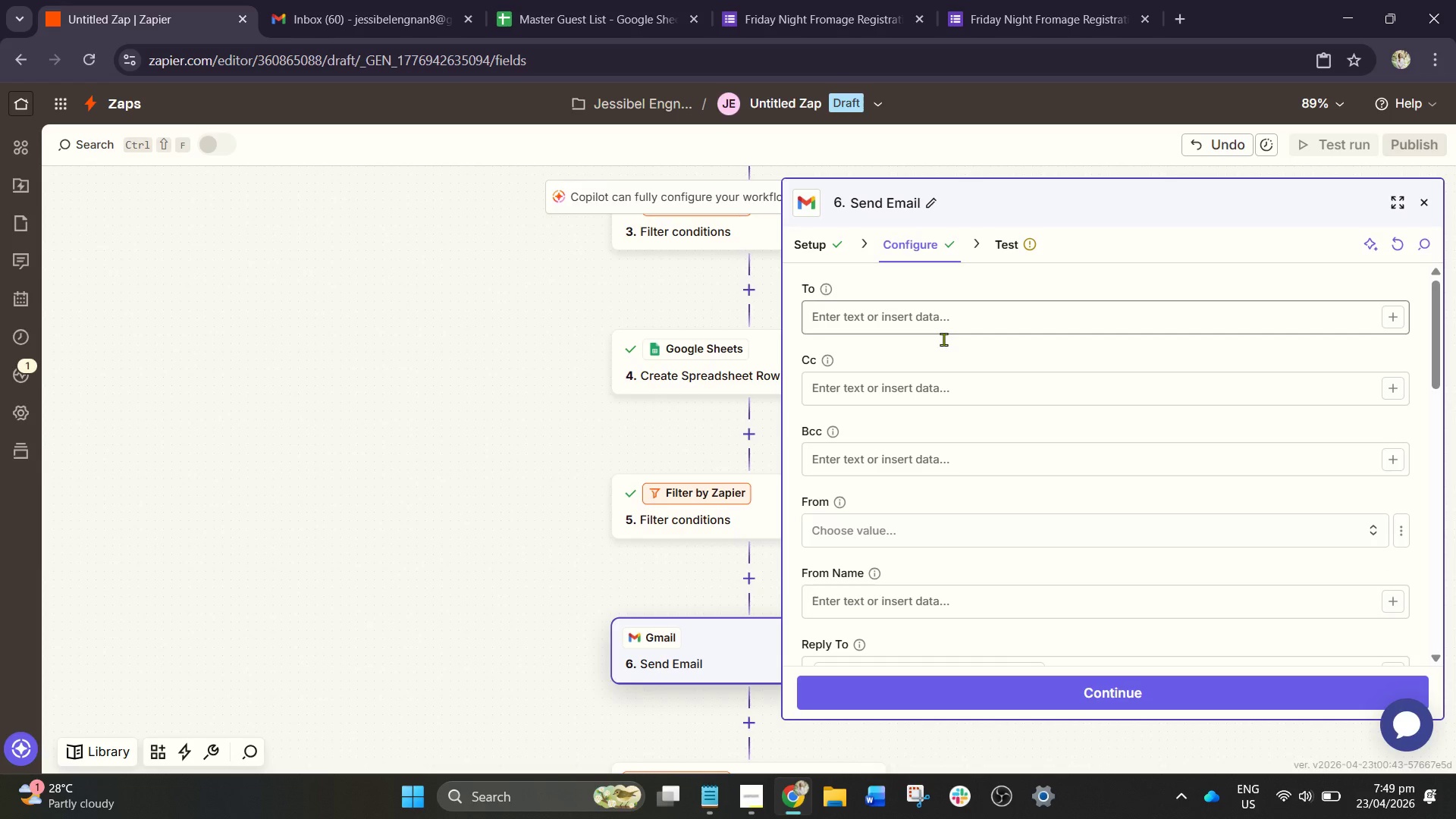 
scroll: coordinate [960, 399], scroll_direction: down, amount: 2.0
 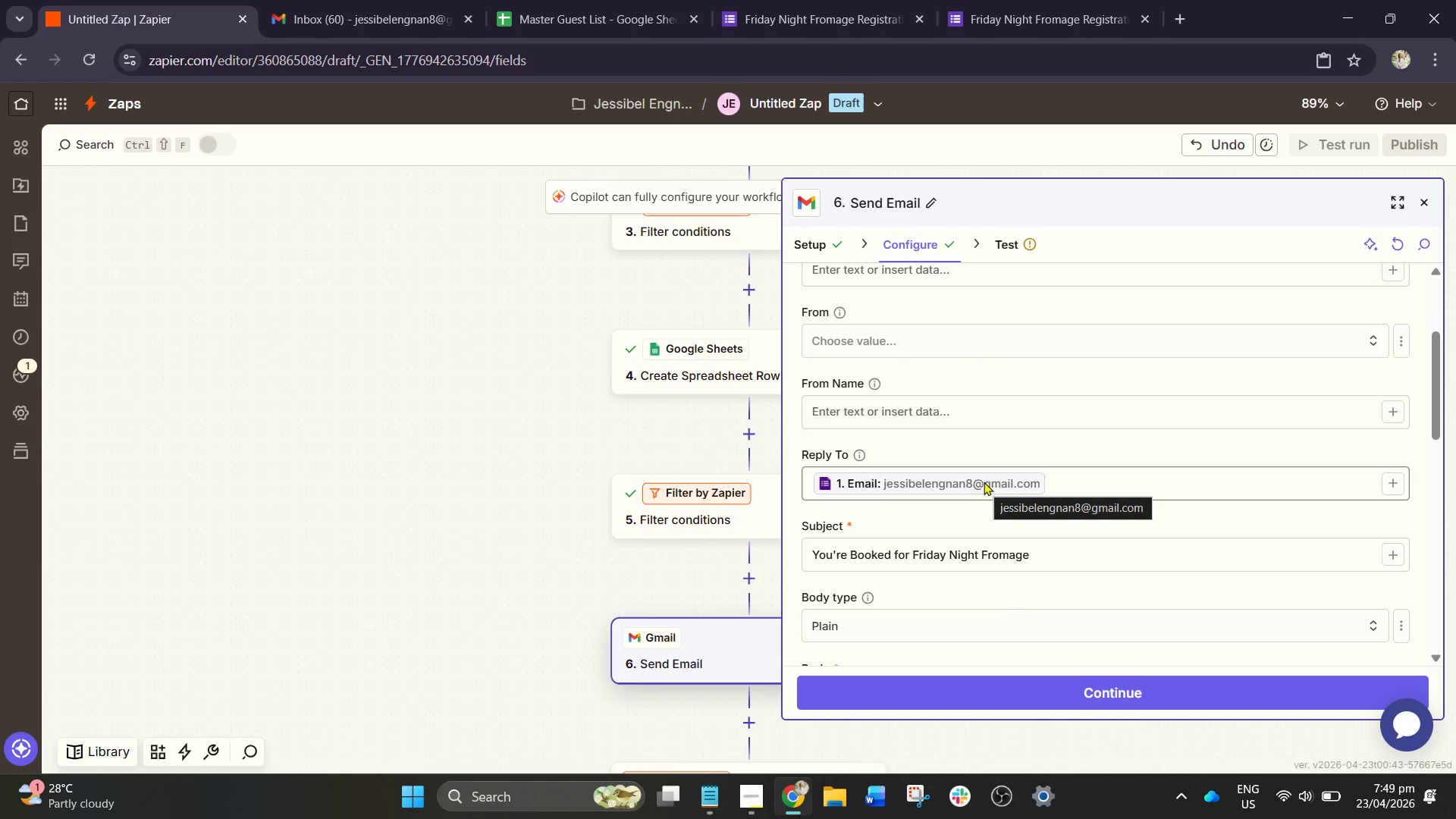 
left_click([874, 323])
 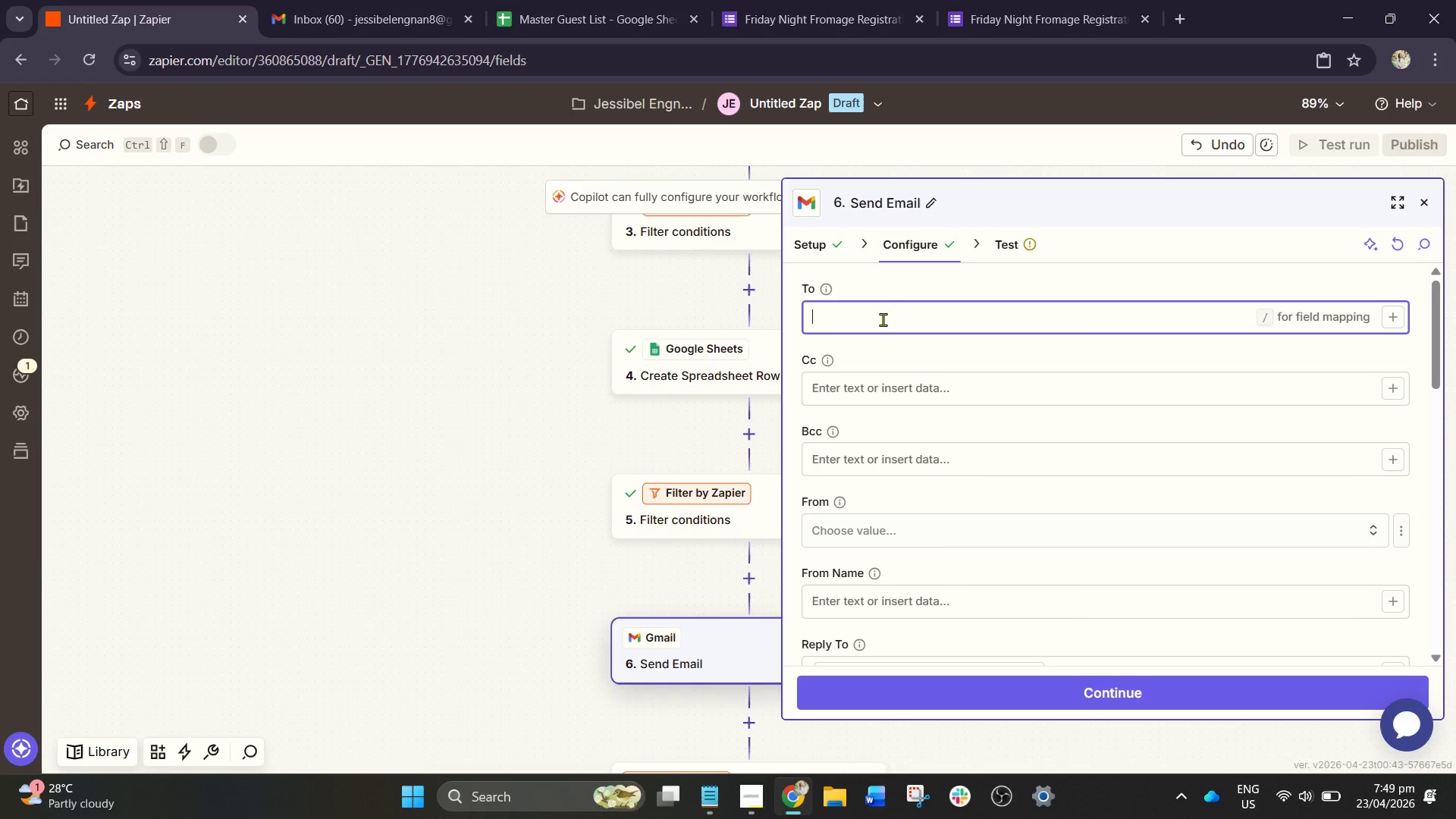 
scroll: coordinate [869, 350], scroll_direction: up, amount: 4.0
 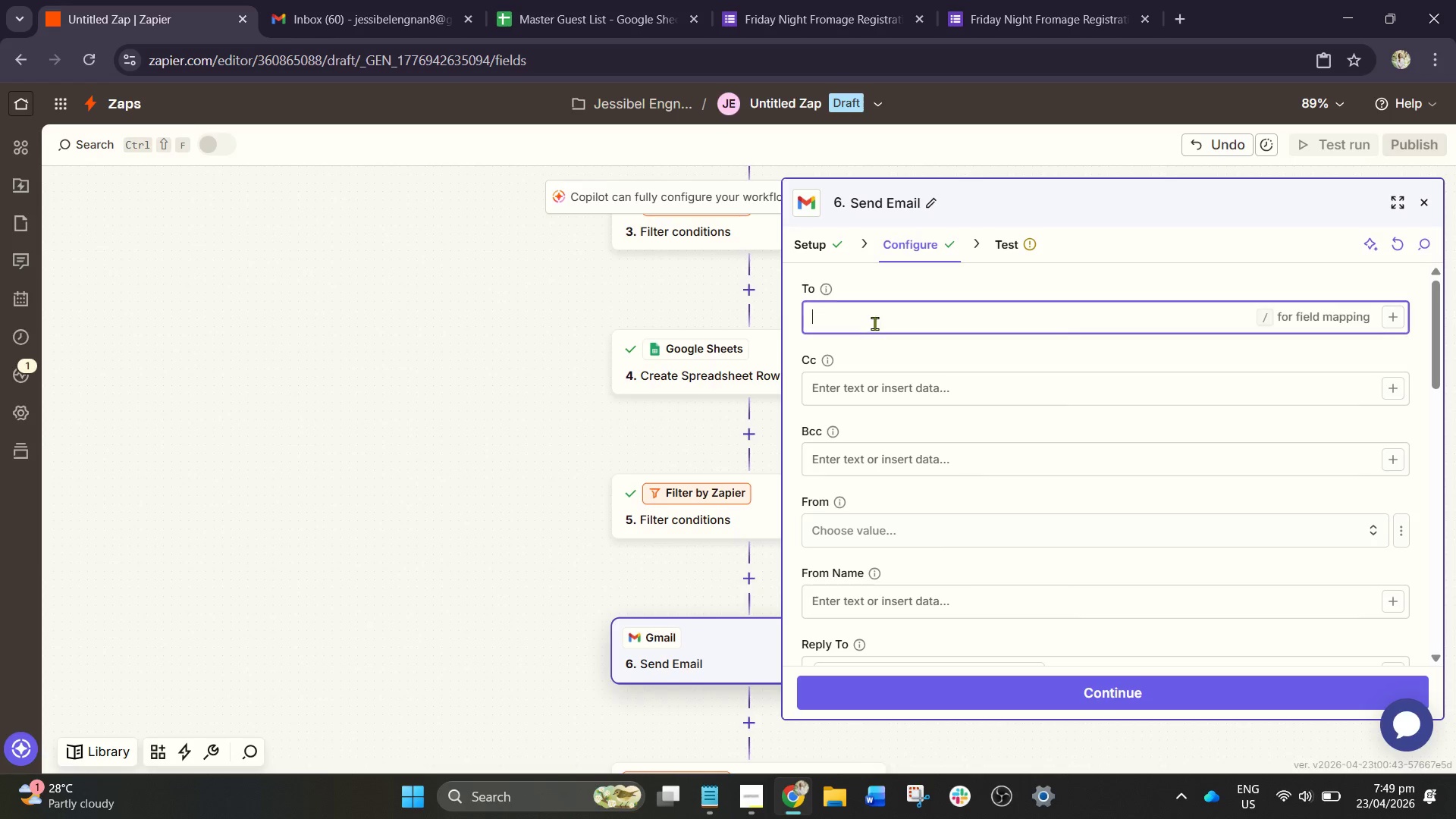 
key(Slash)
 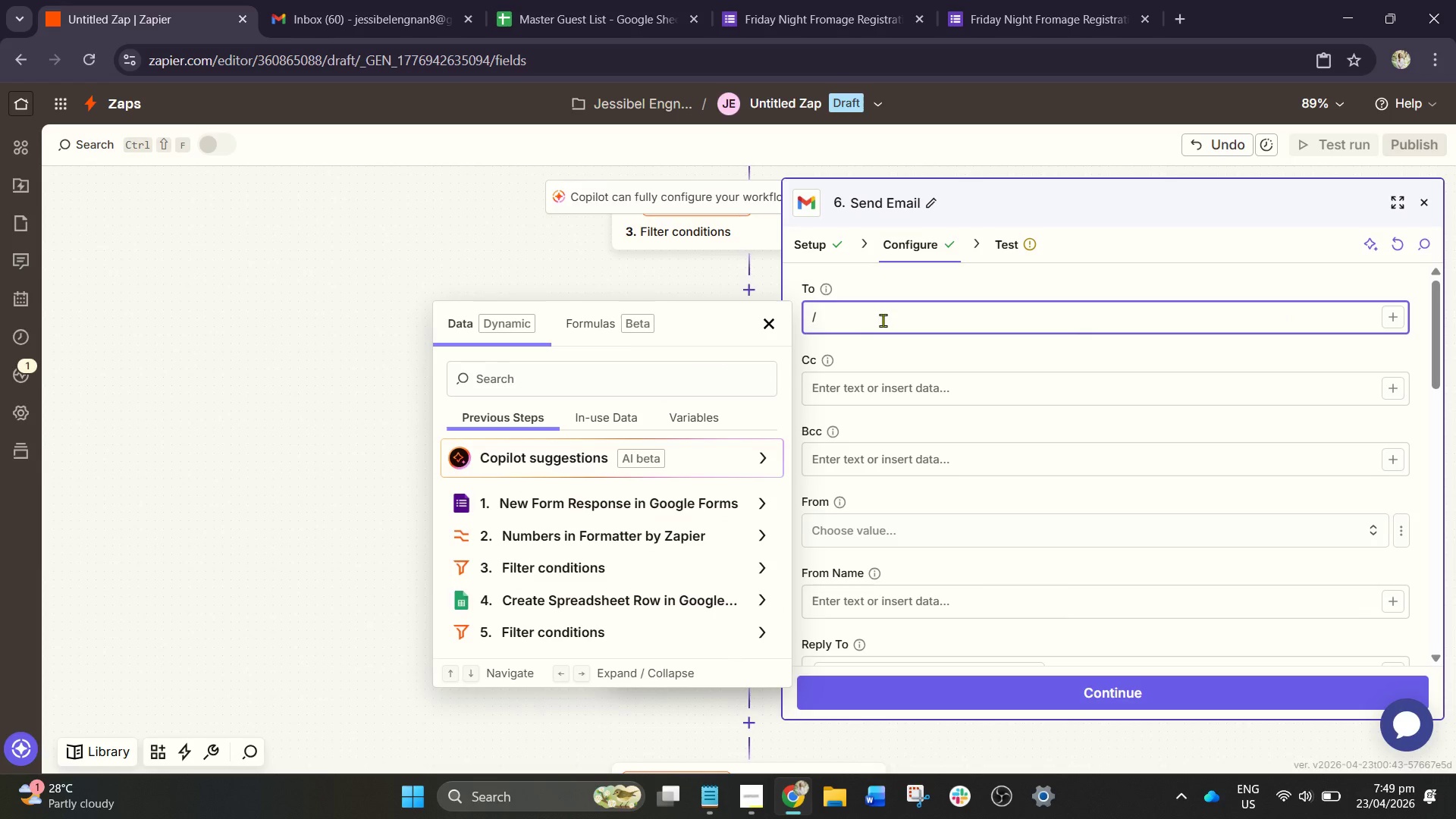 
key(E)
 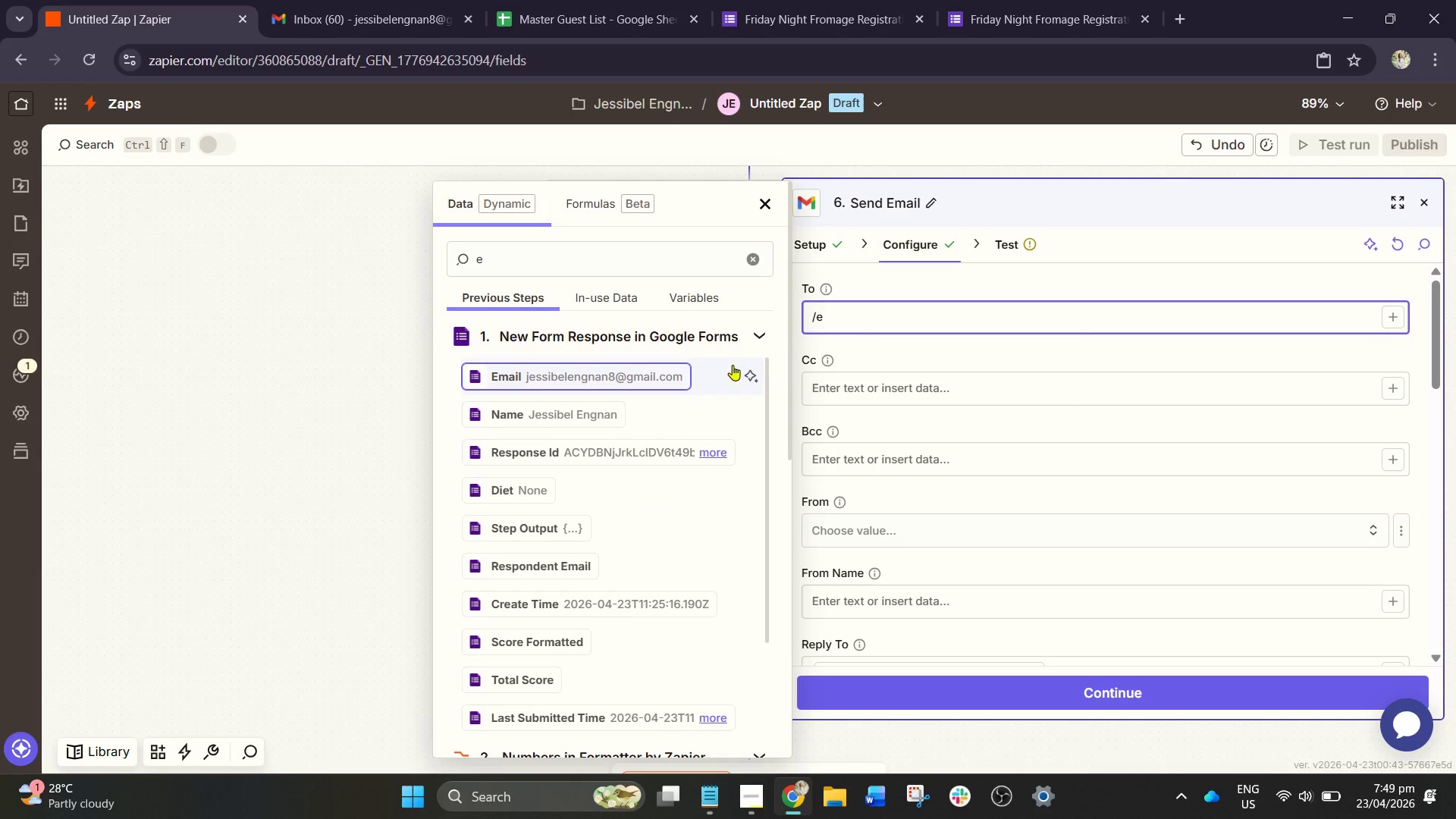 
wait(6.72)
 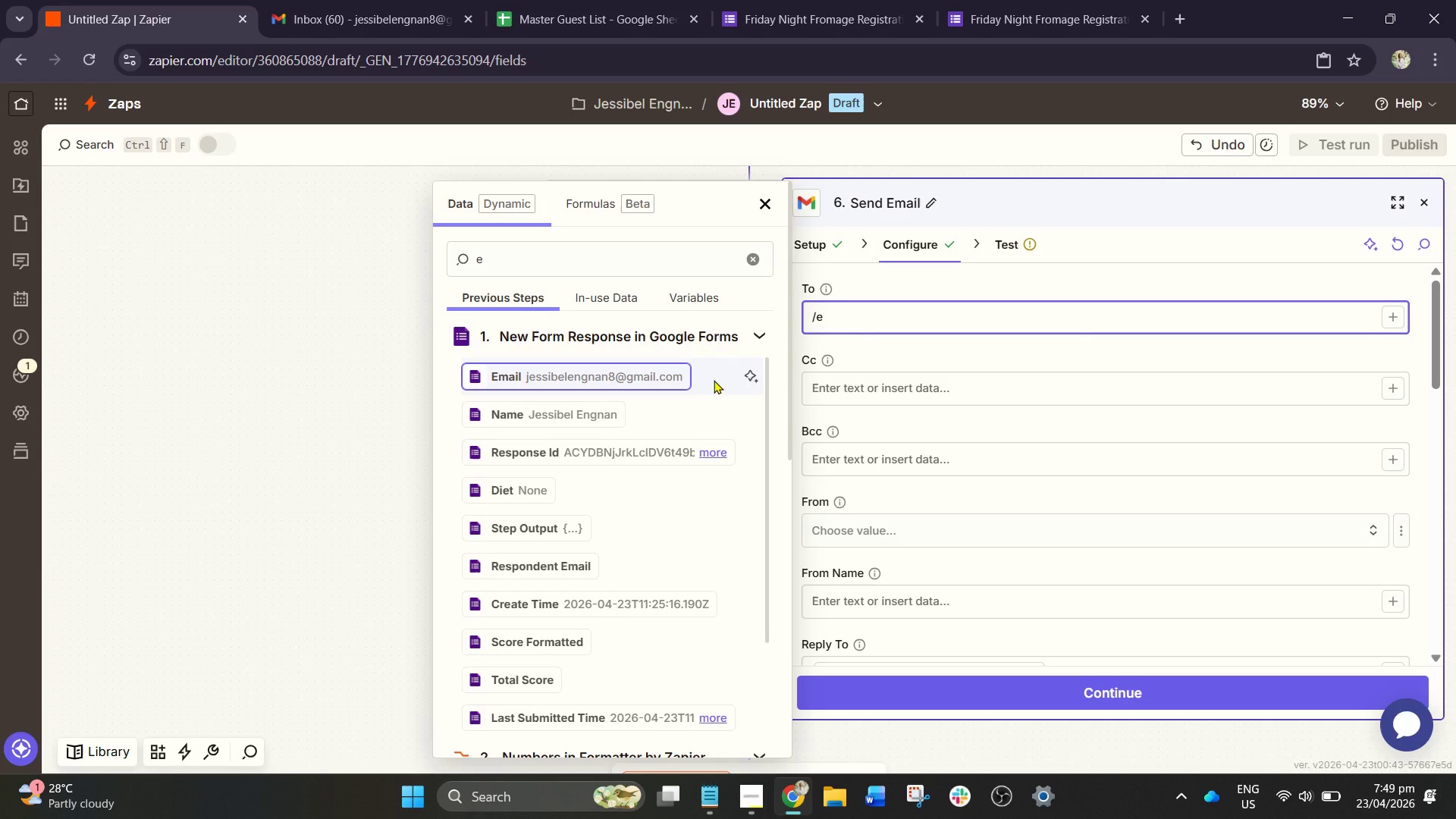 
scroll: coordinate [940, 479], scroll_direction: down, amount: 3.0
 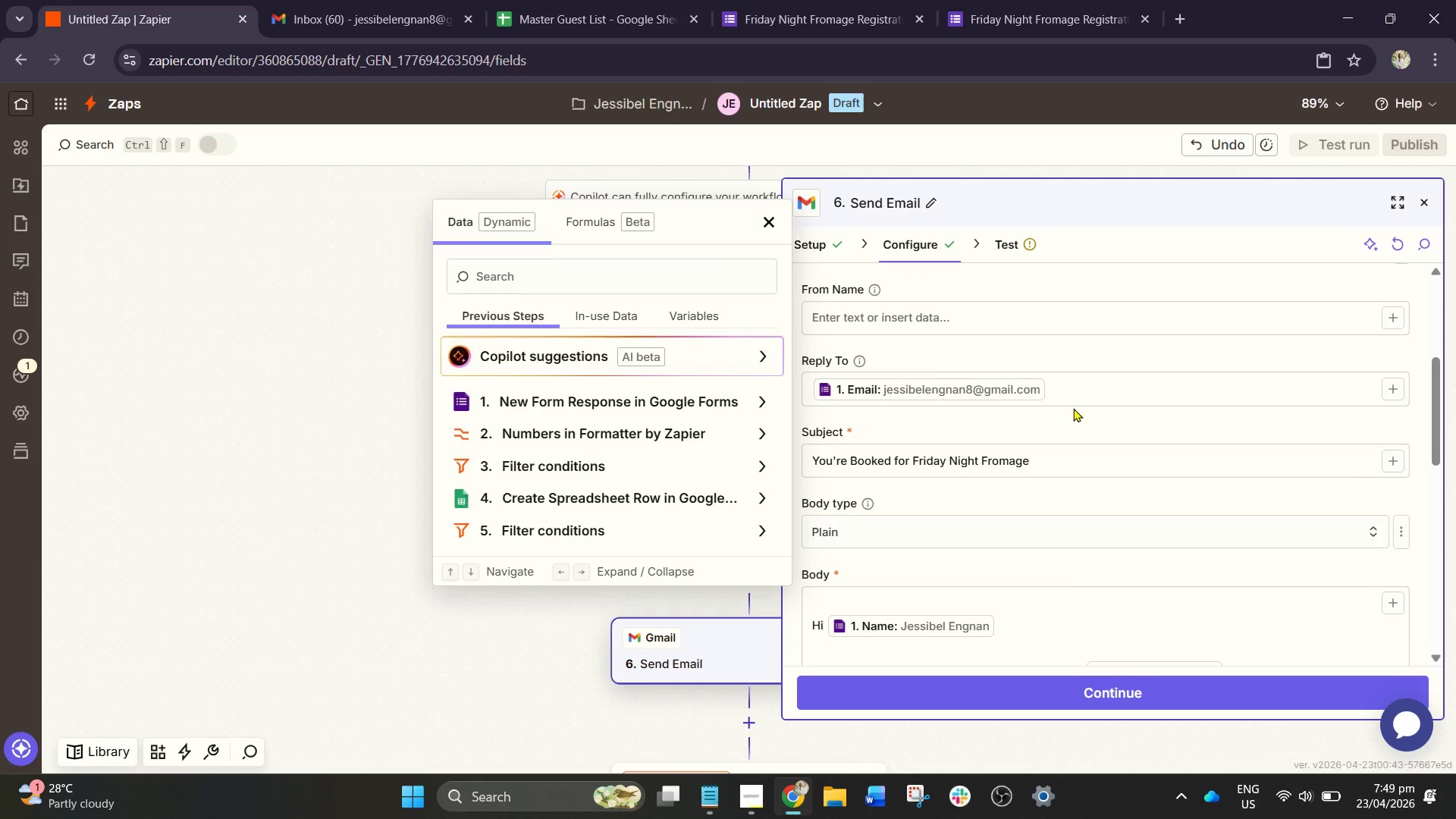 
left_click([1072, 394])
 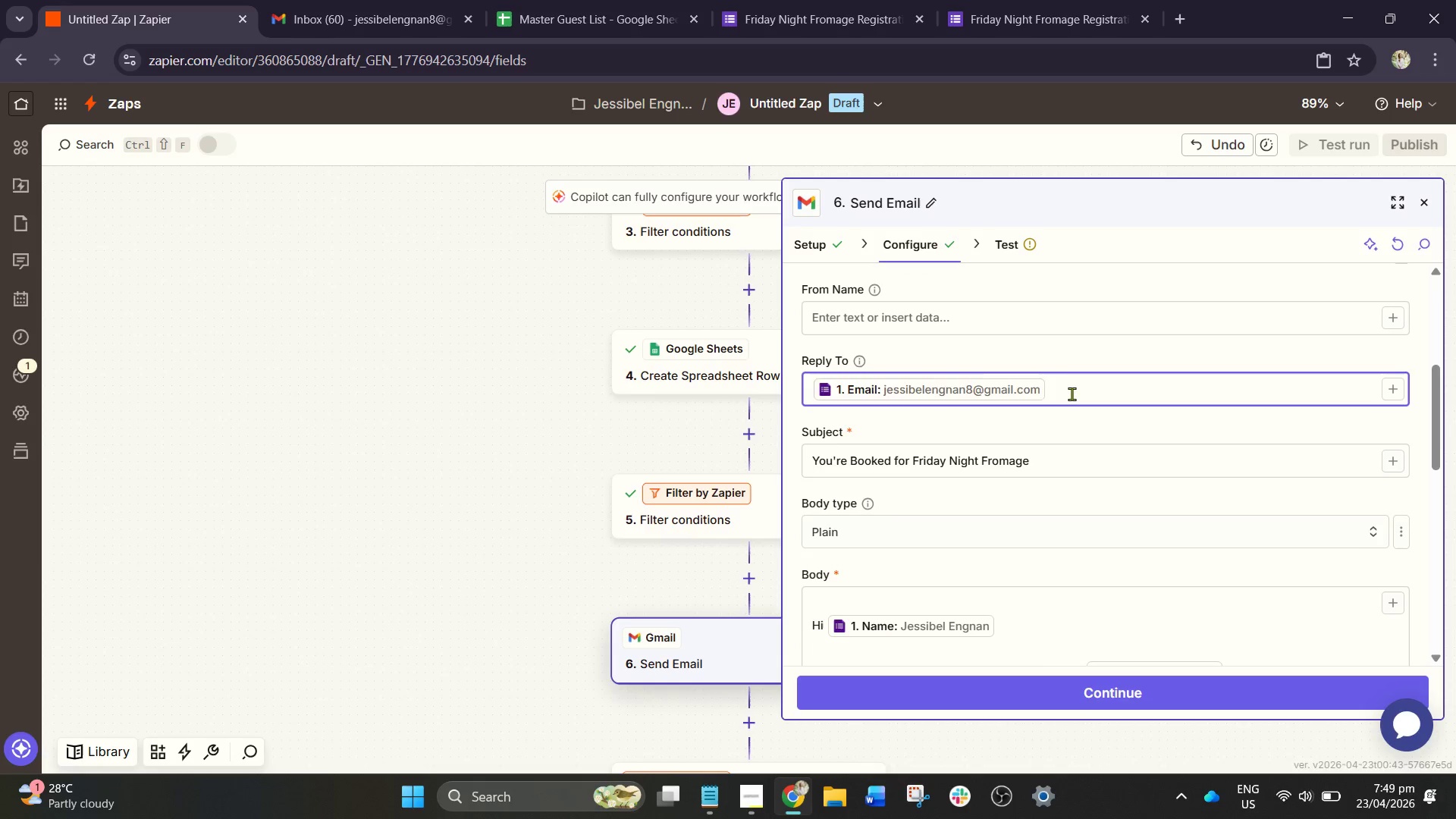 
key(Backspace)
 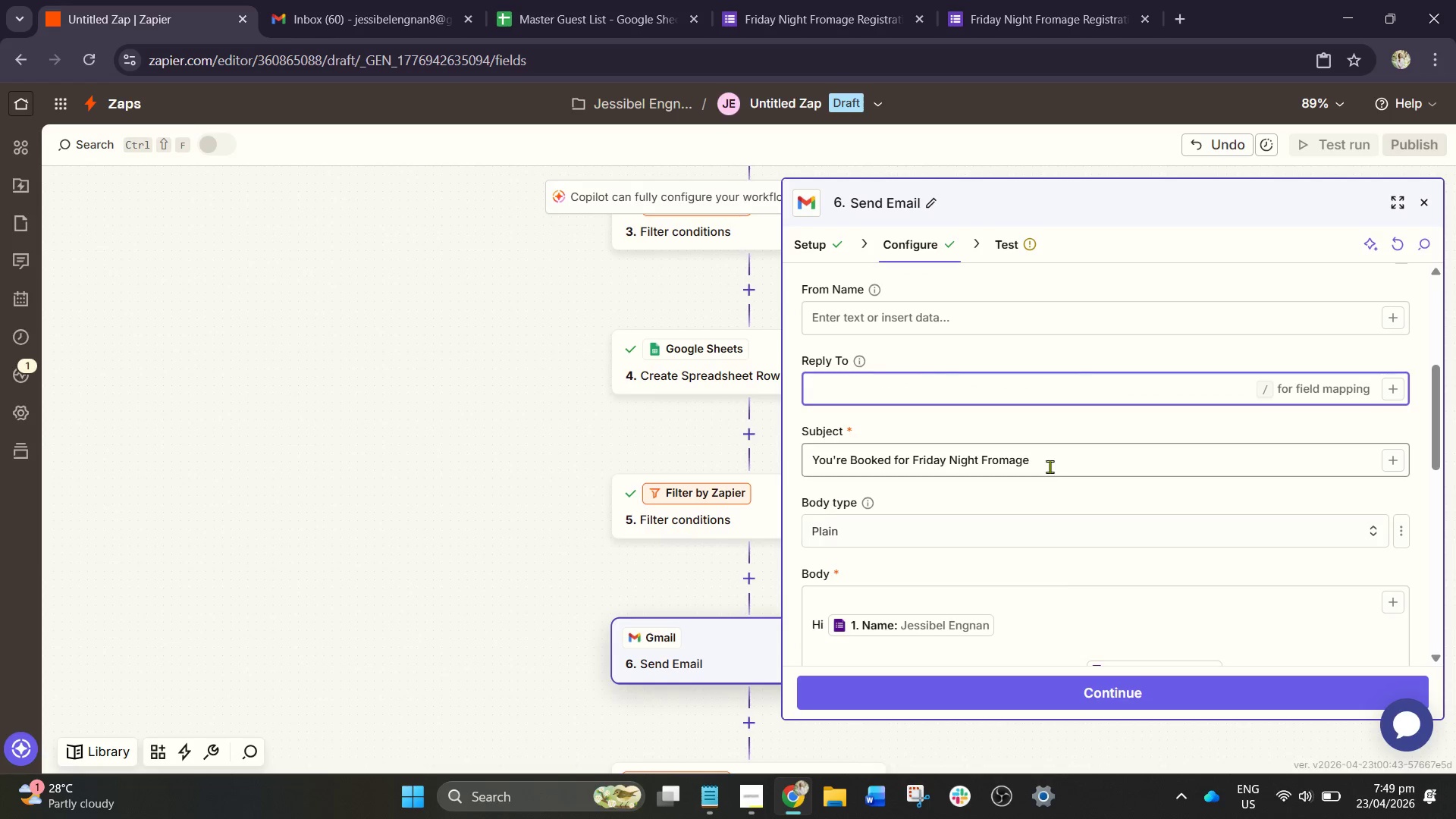 
scroll: coordinate [1036, 496], scroll_direction: down, amount: 5.0
 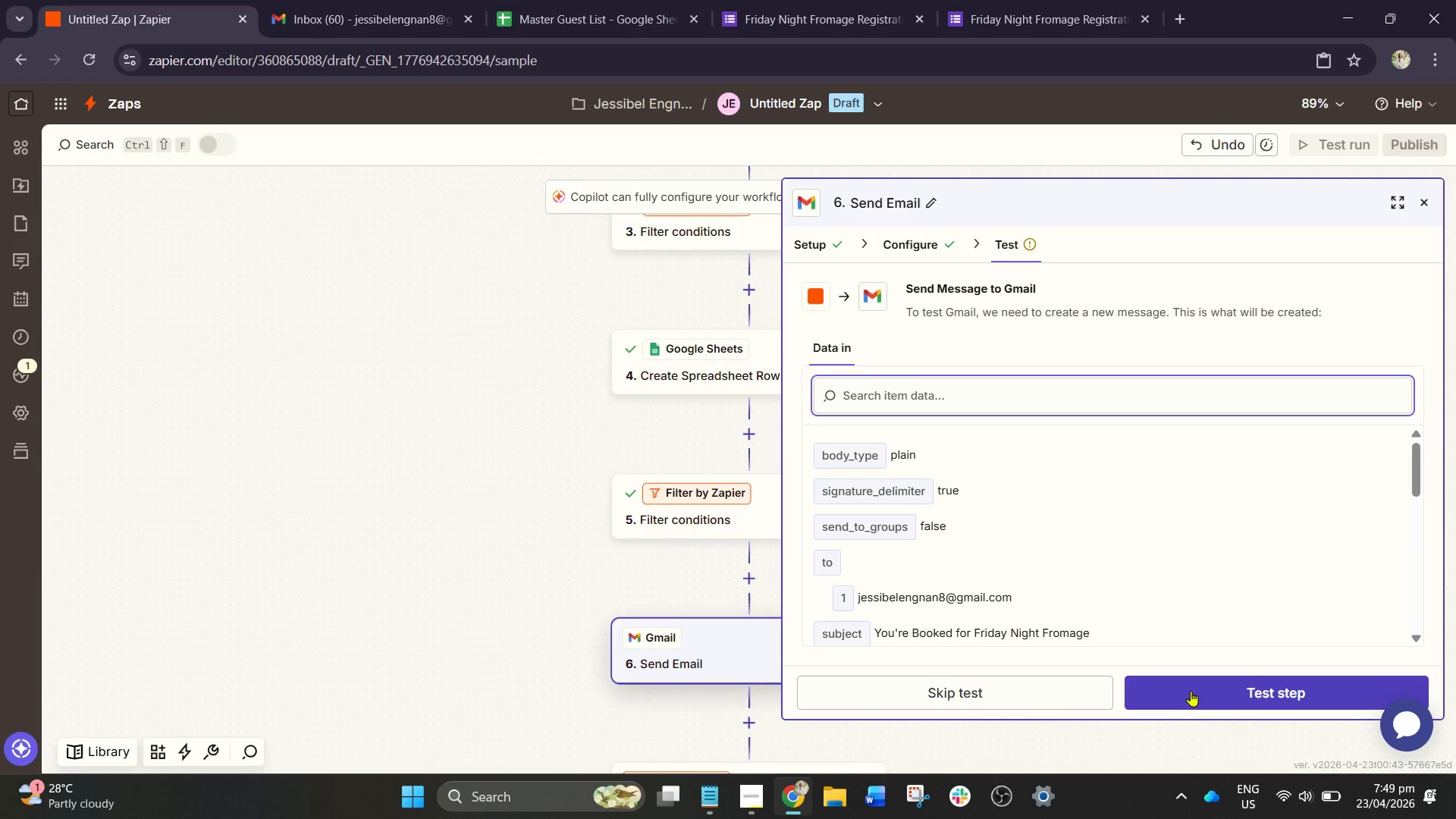 
left_click([1046, 704])
 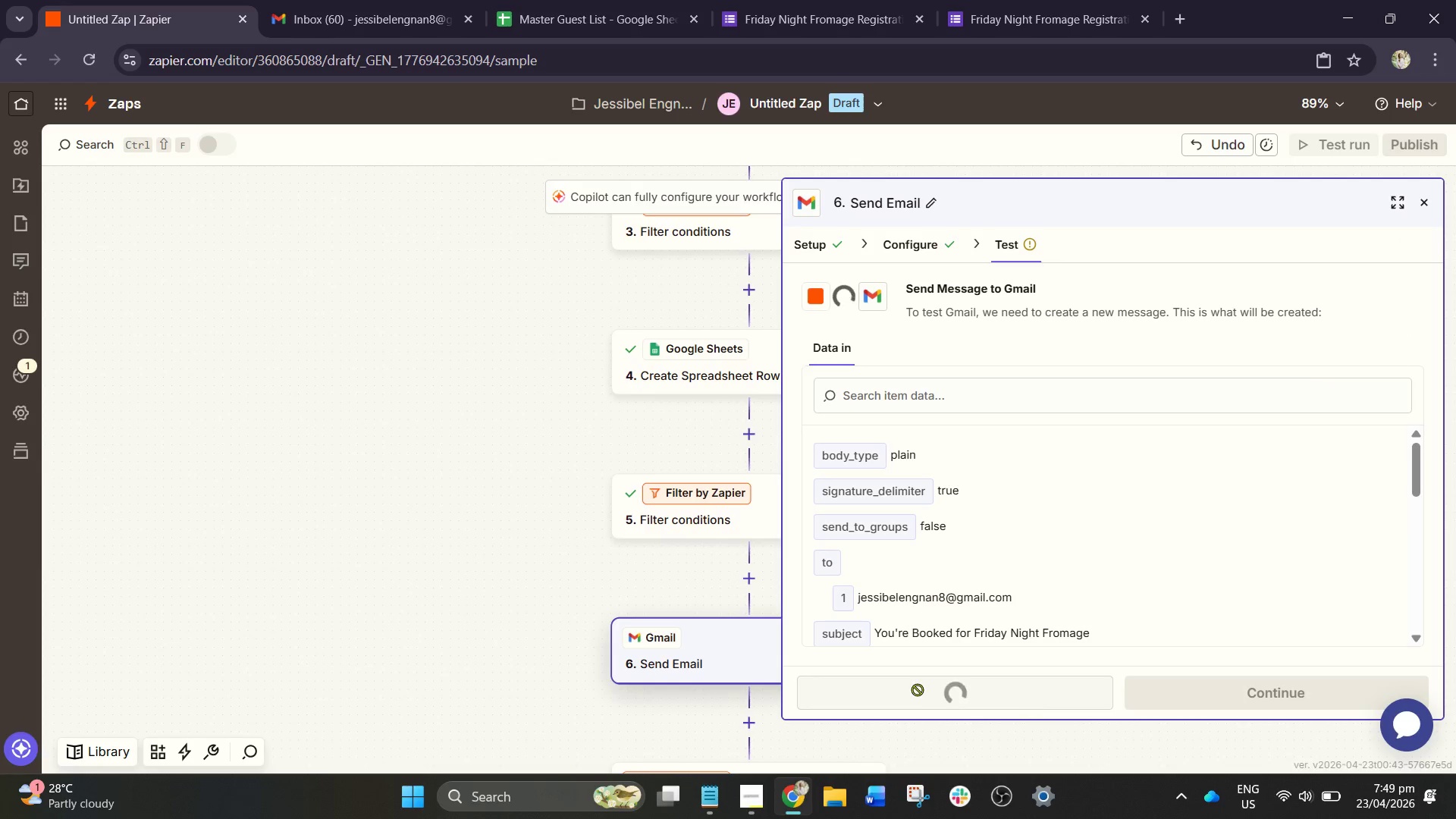 
mouse_move([883, 662])
 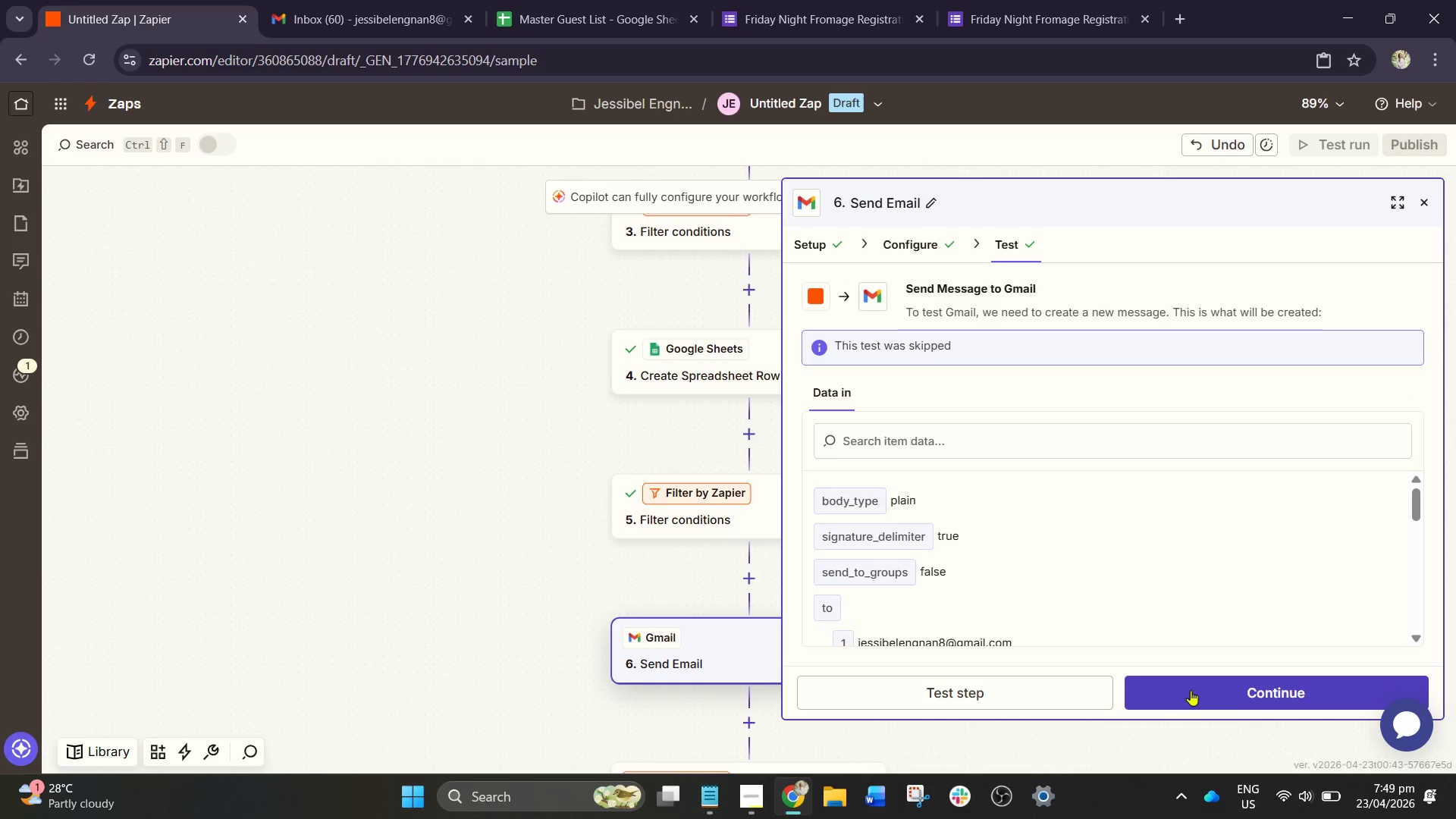 
left_click([1228, 698])
 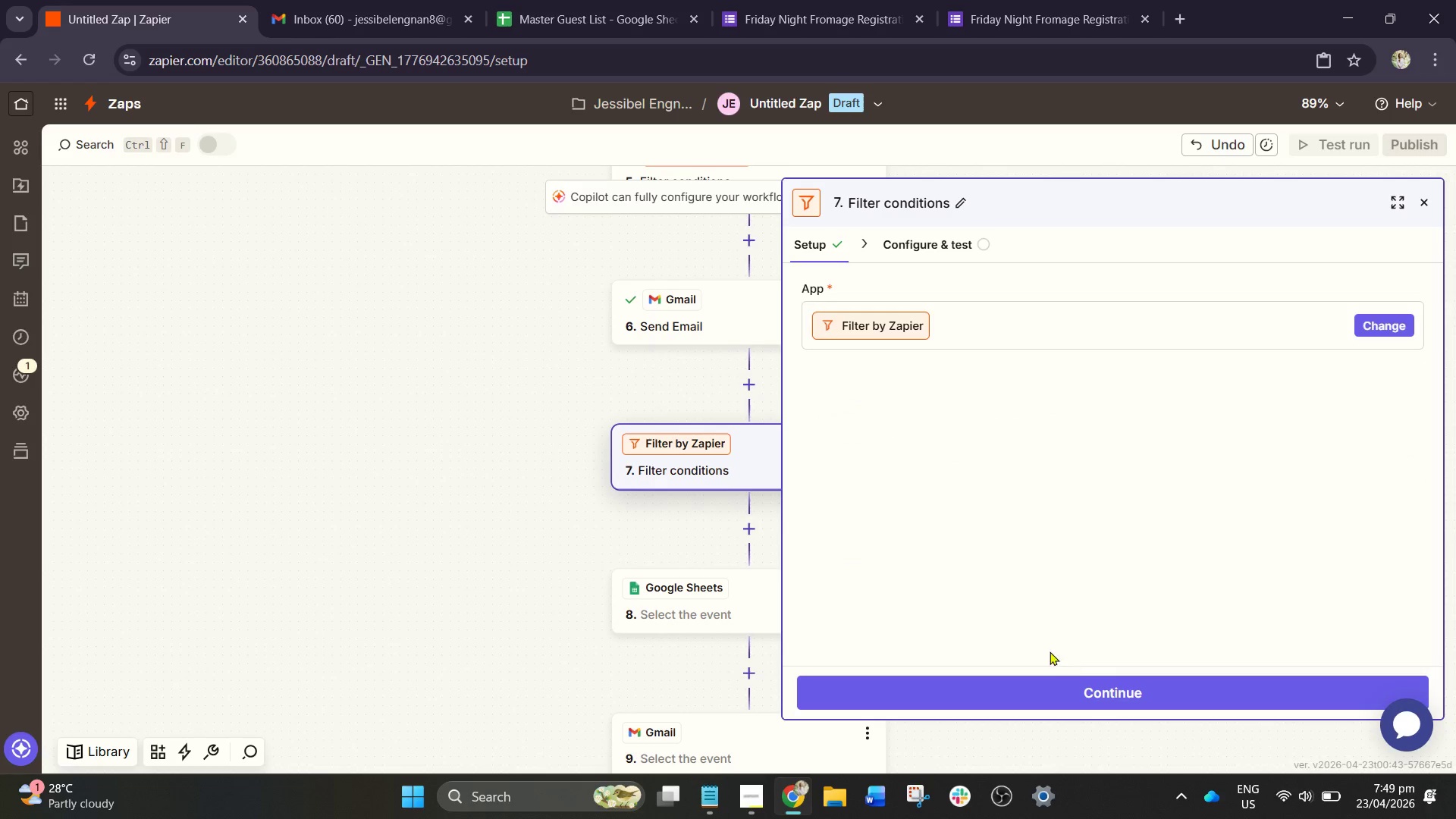 
scroll: coordinate [576, 385], scroll_direction: up, amount: 12.0
 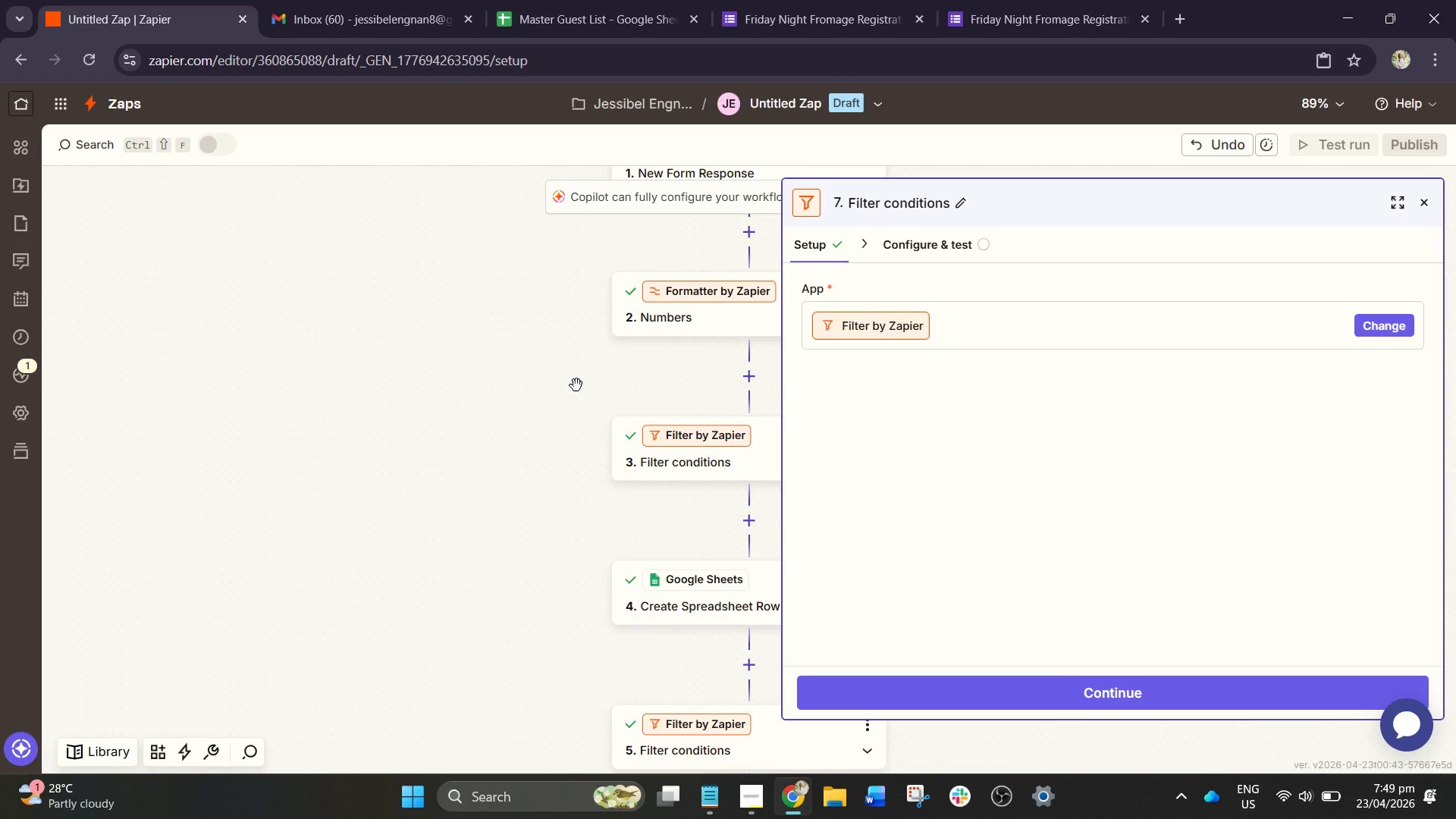 
scroll: coordinate [576, 385], scroll_direction: down, amount: 1.0
 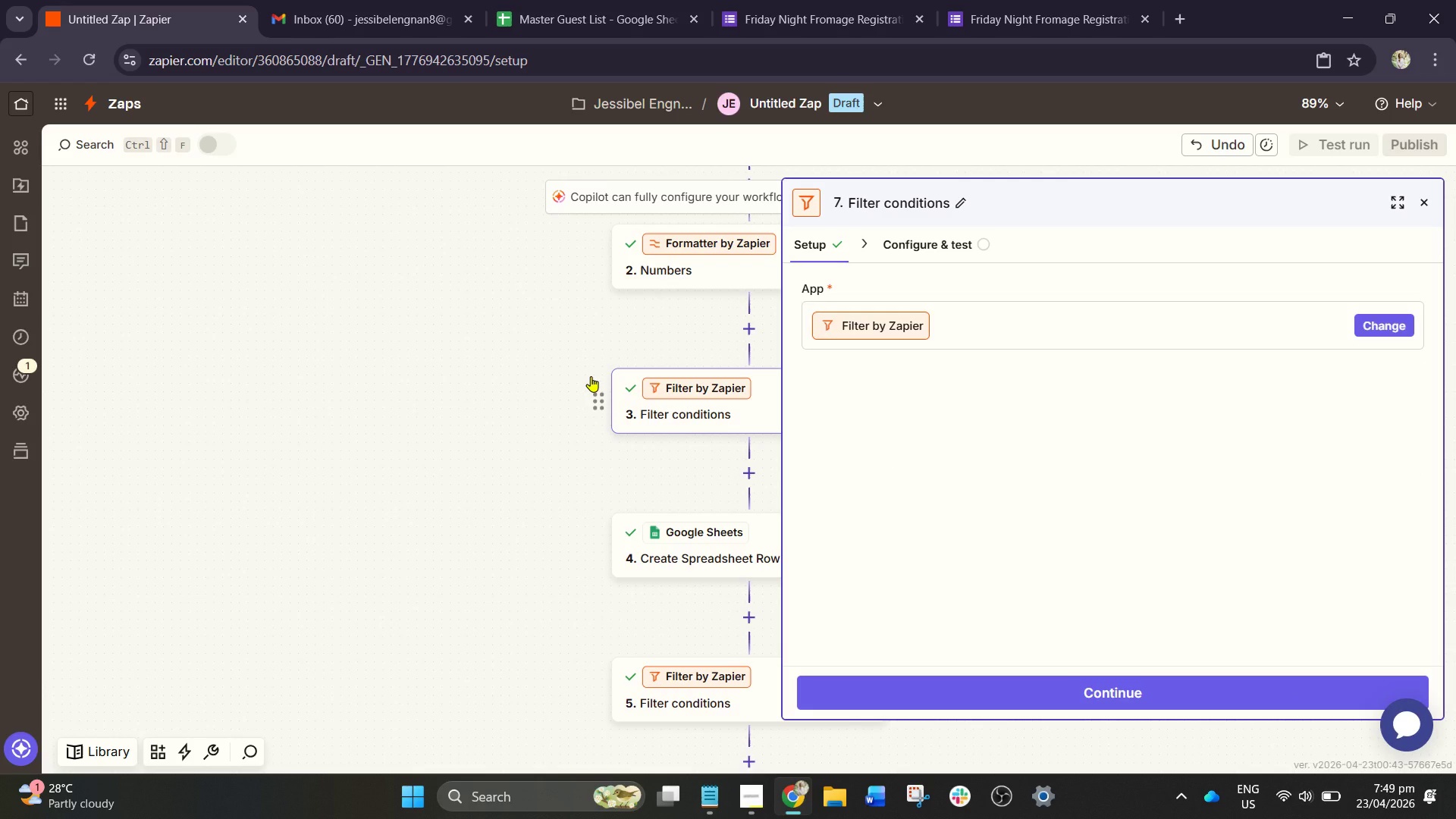 
wait(10.74)
 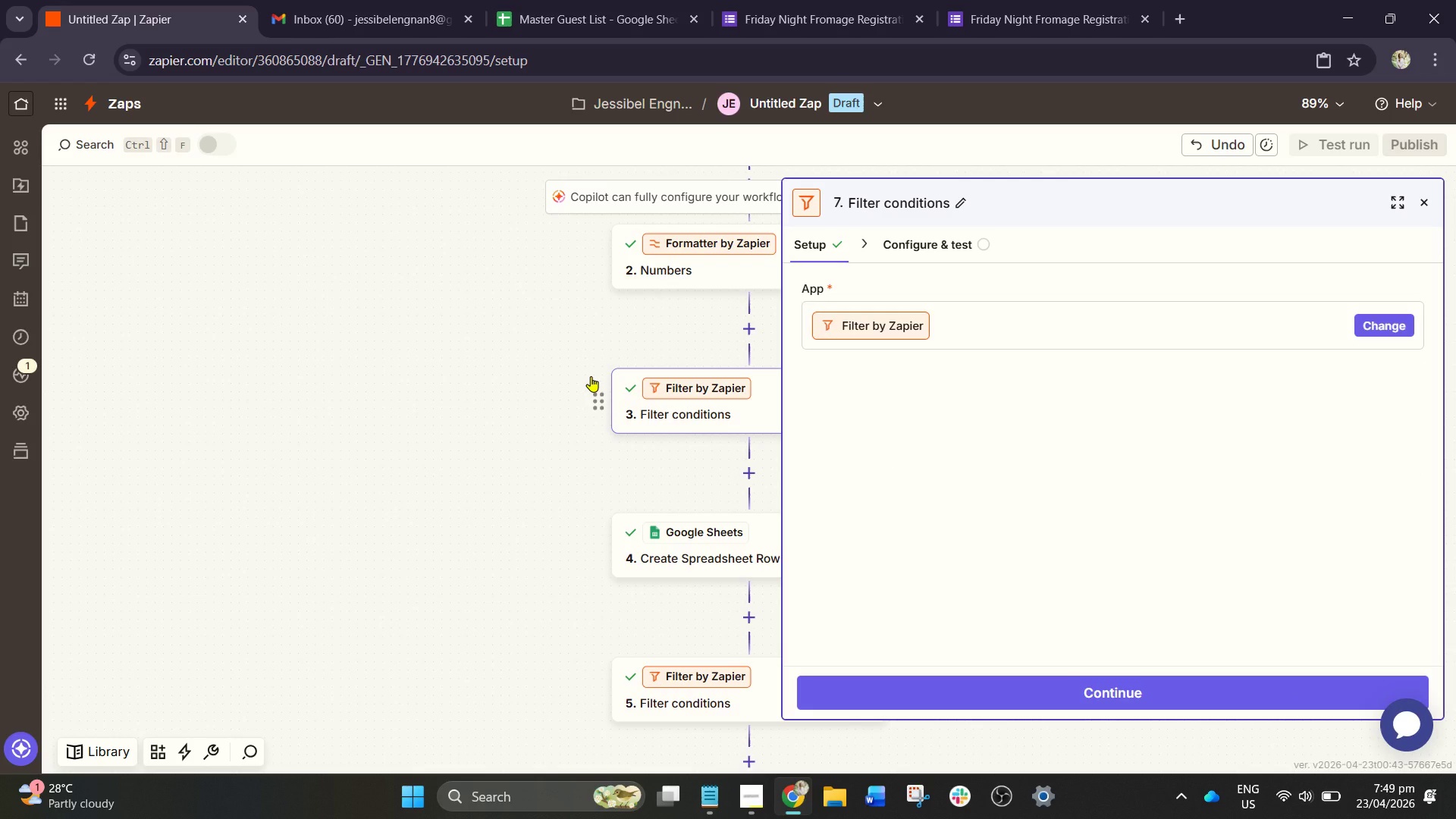 
left_click([972, 689])
 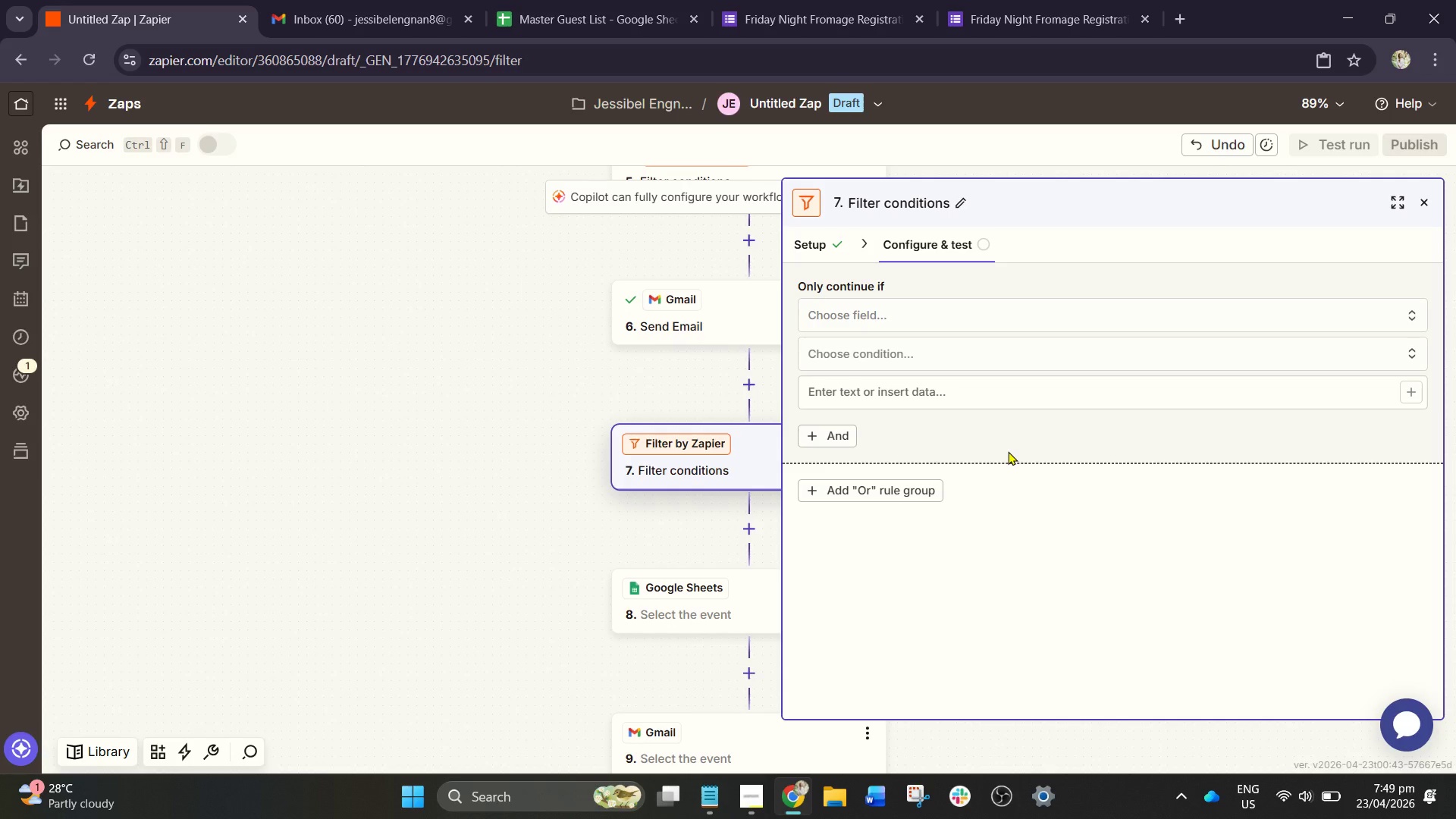 
wait(12.27)
 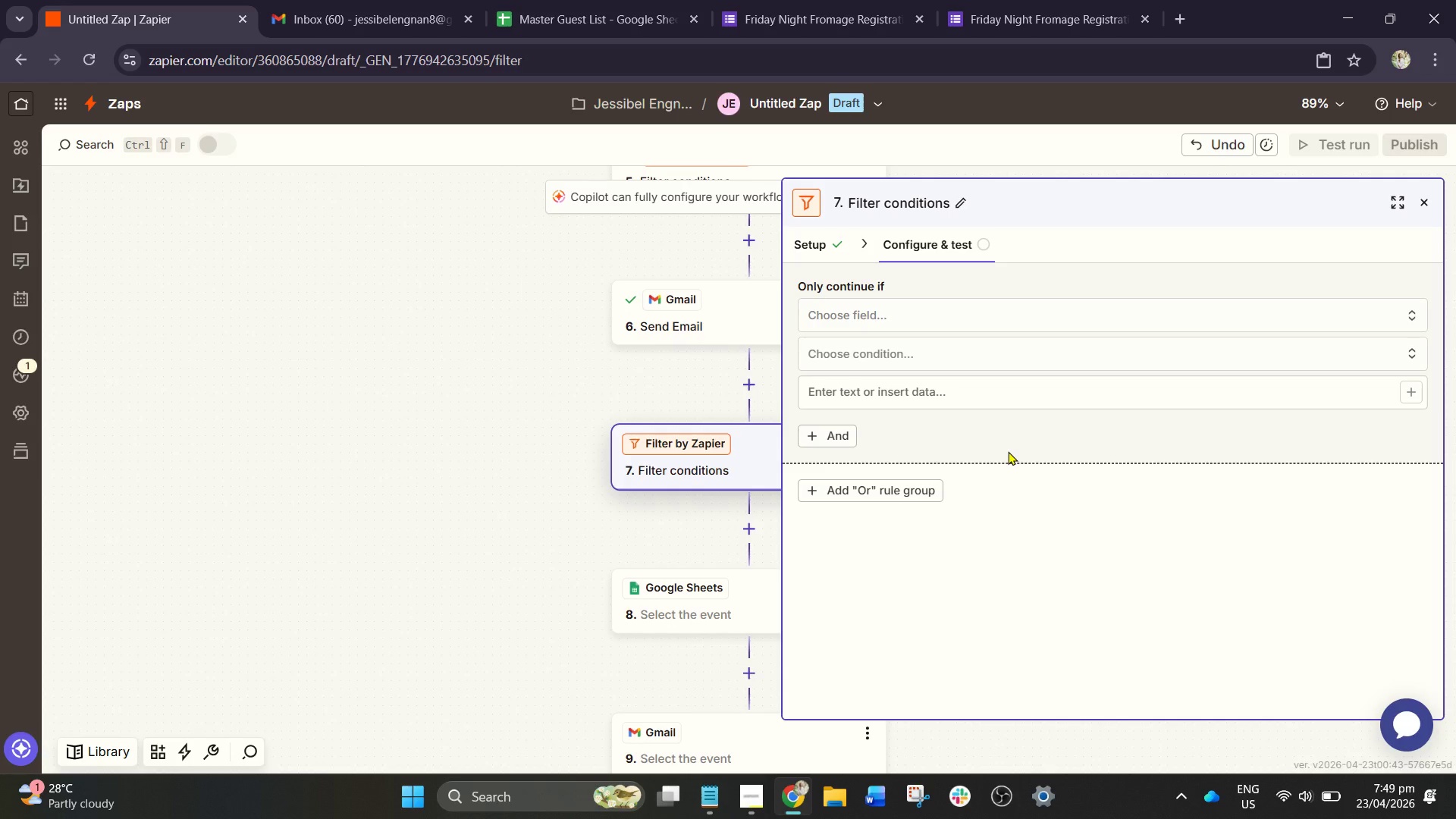 
scroll: coordinate [858, 375], scroll_direction: up, amount: 2.0
 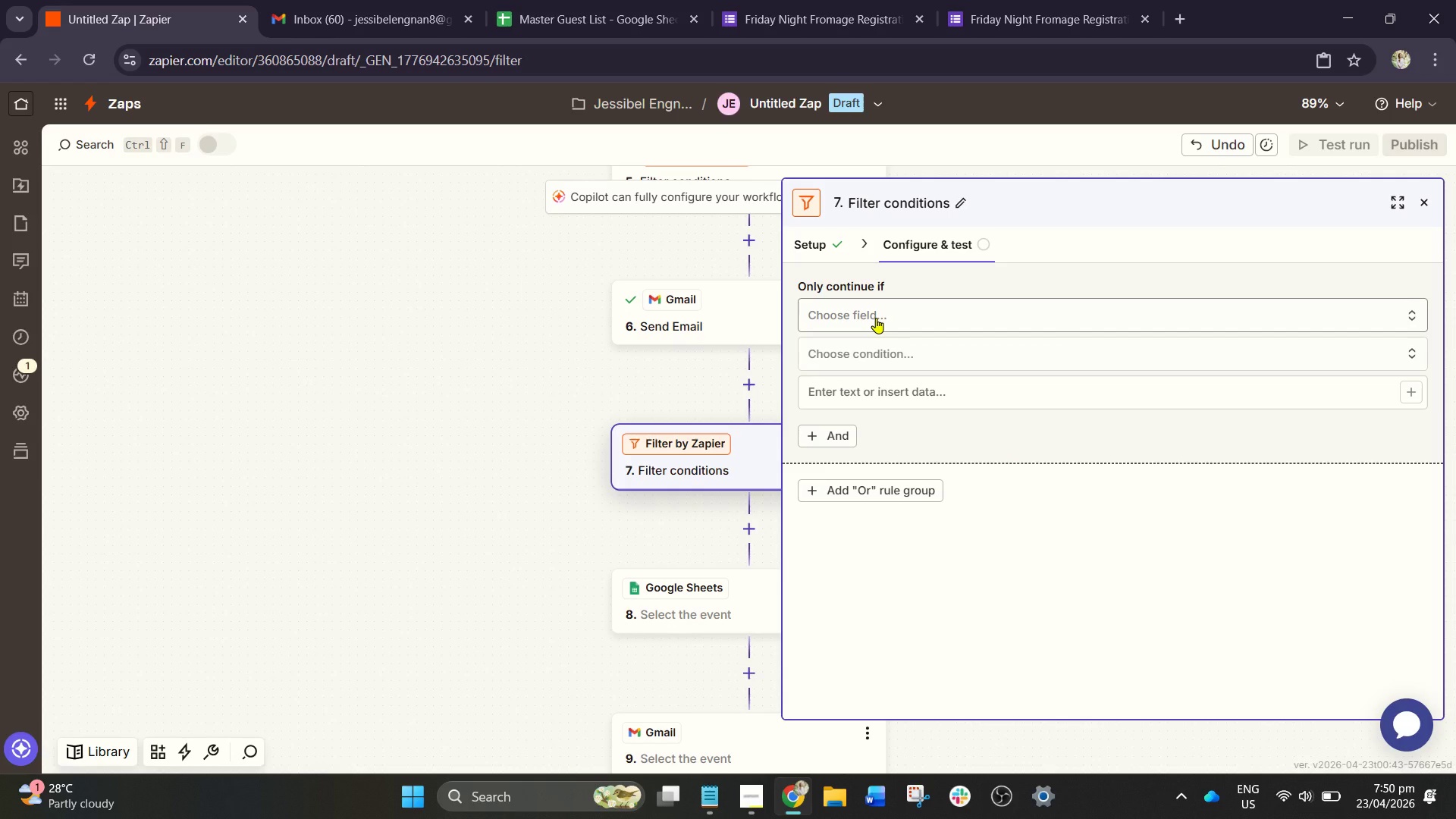 
left_click([876, 318])
 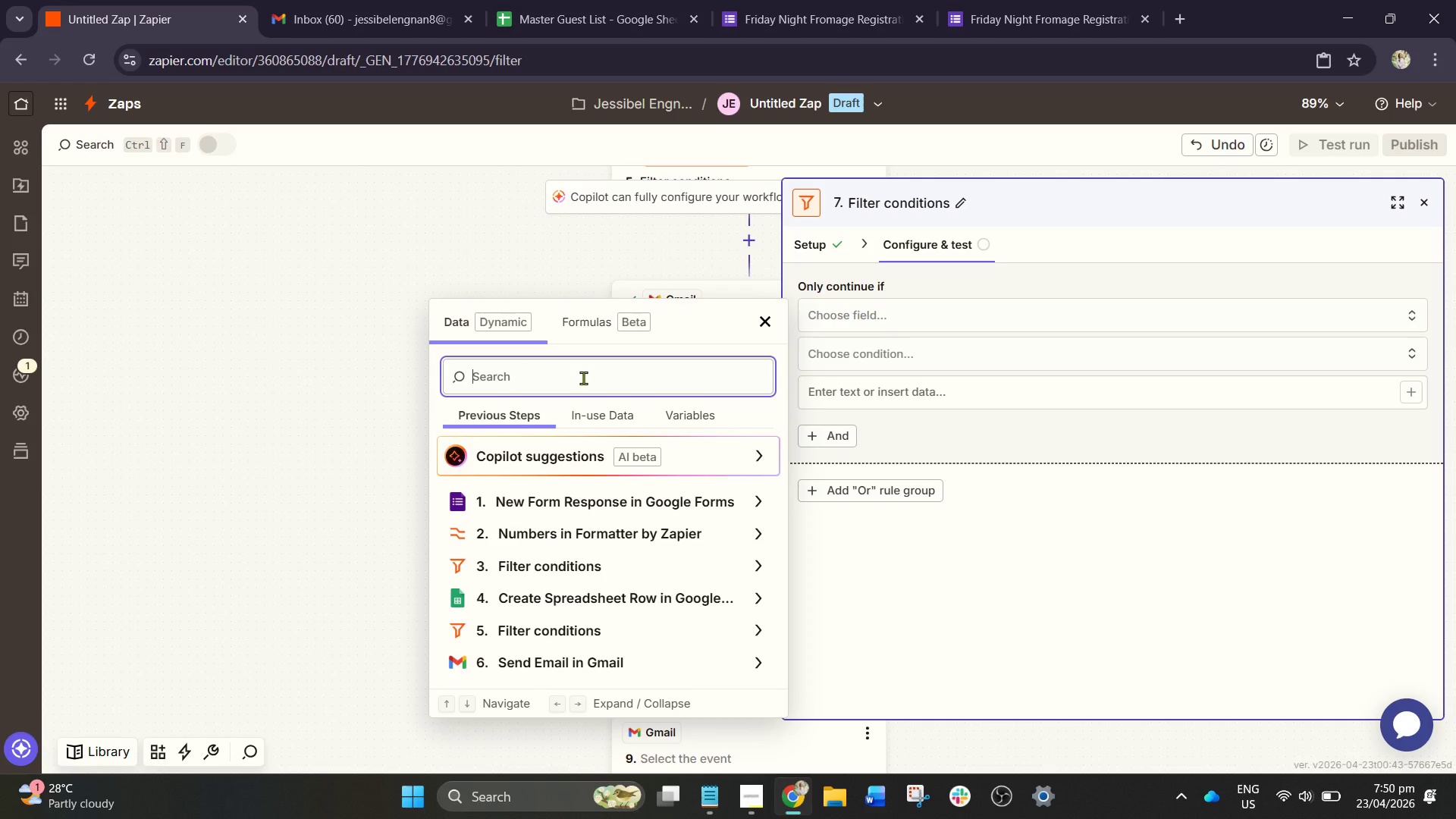 
type(di)
 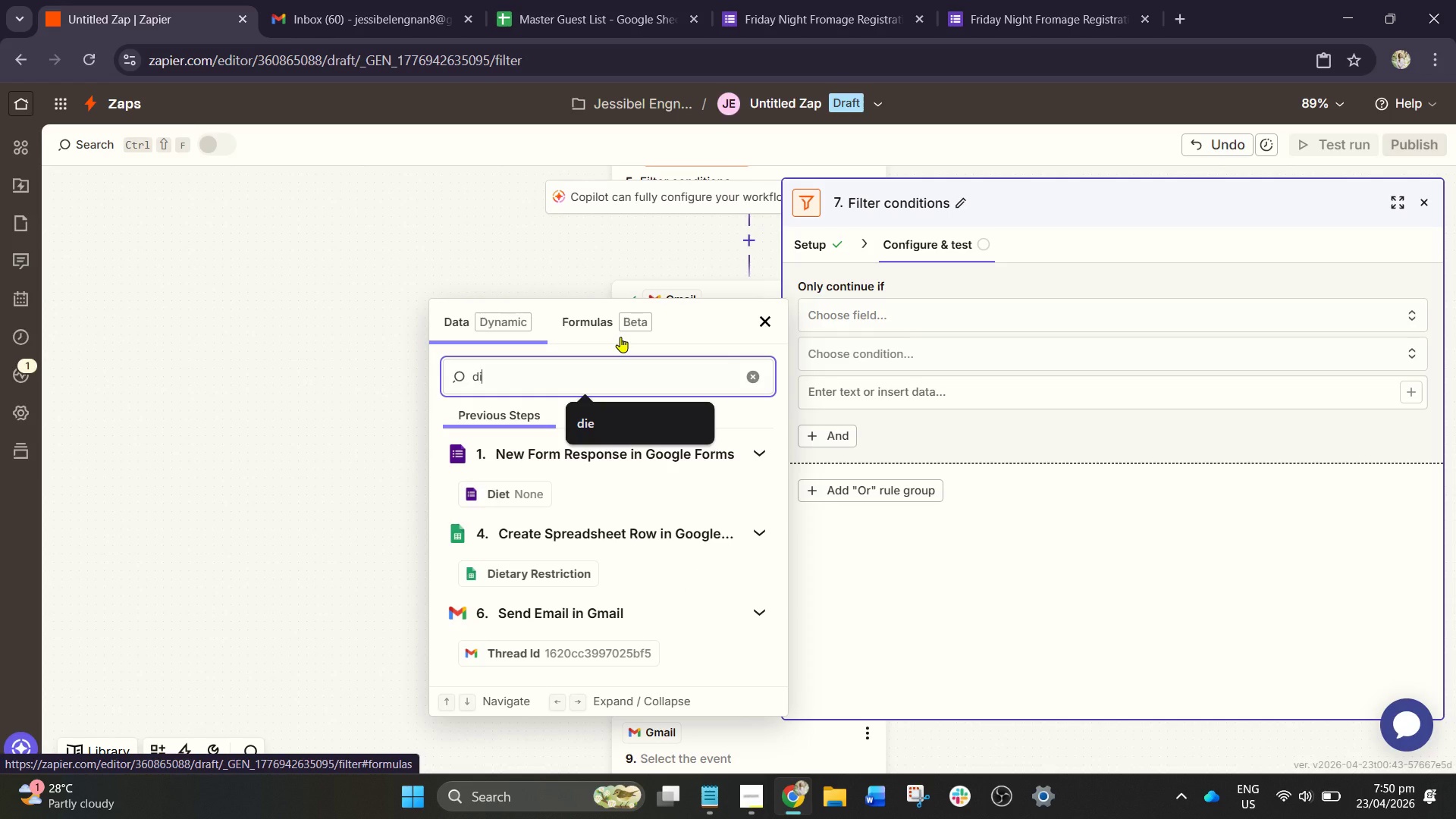 
wait(5.77)
 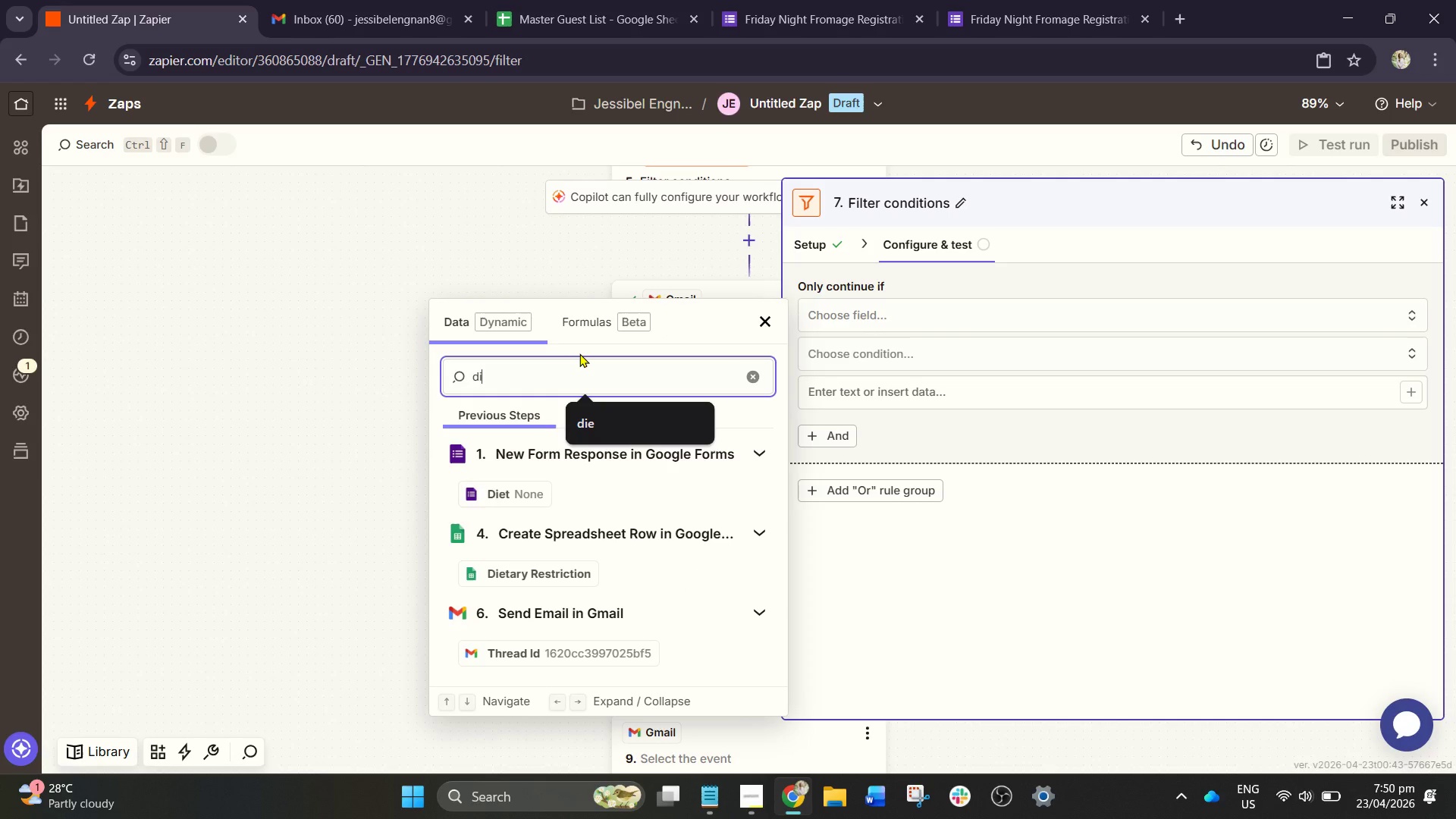 
left_click([592, 580])
 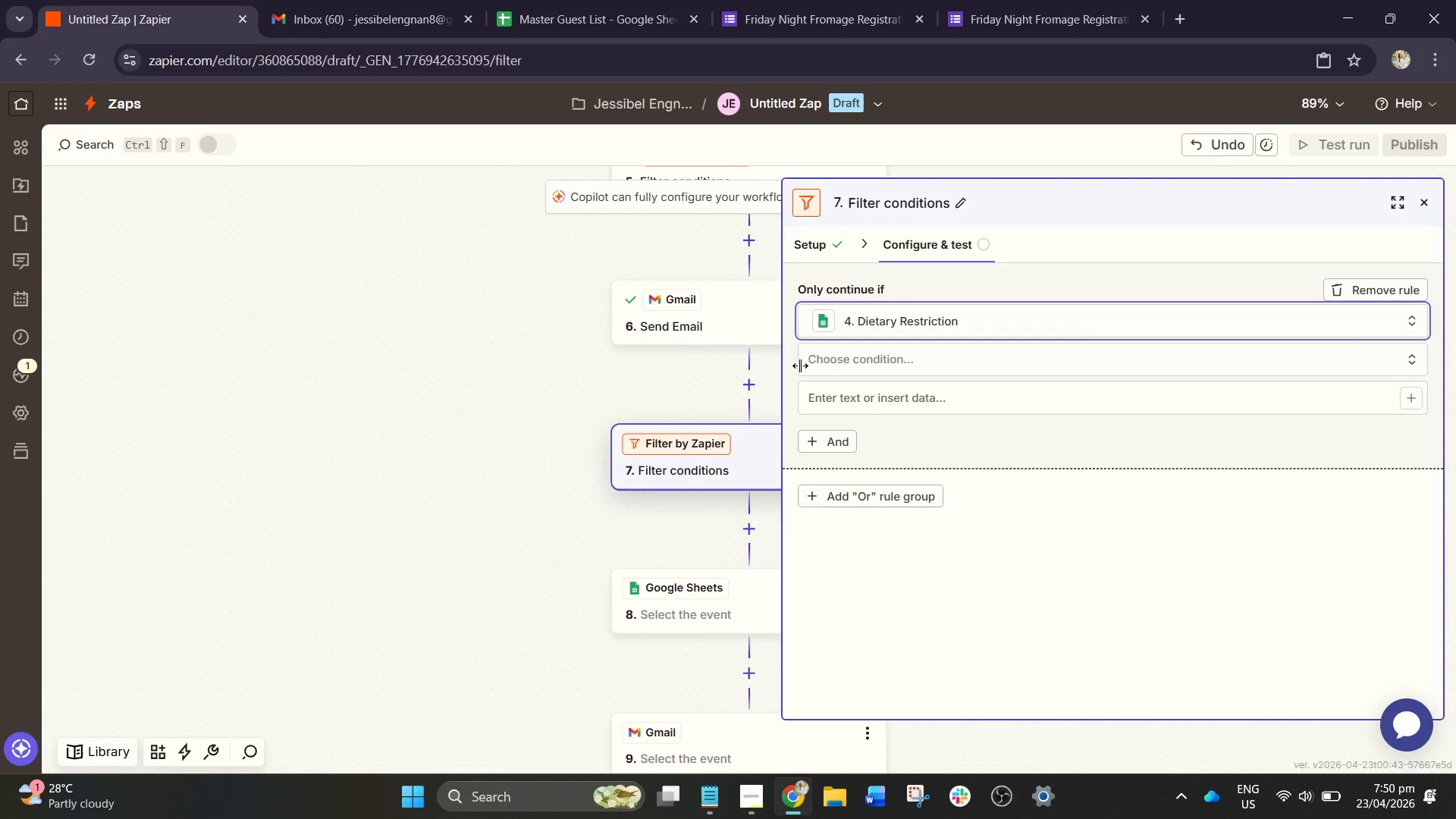 
left_click([876, 366])
 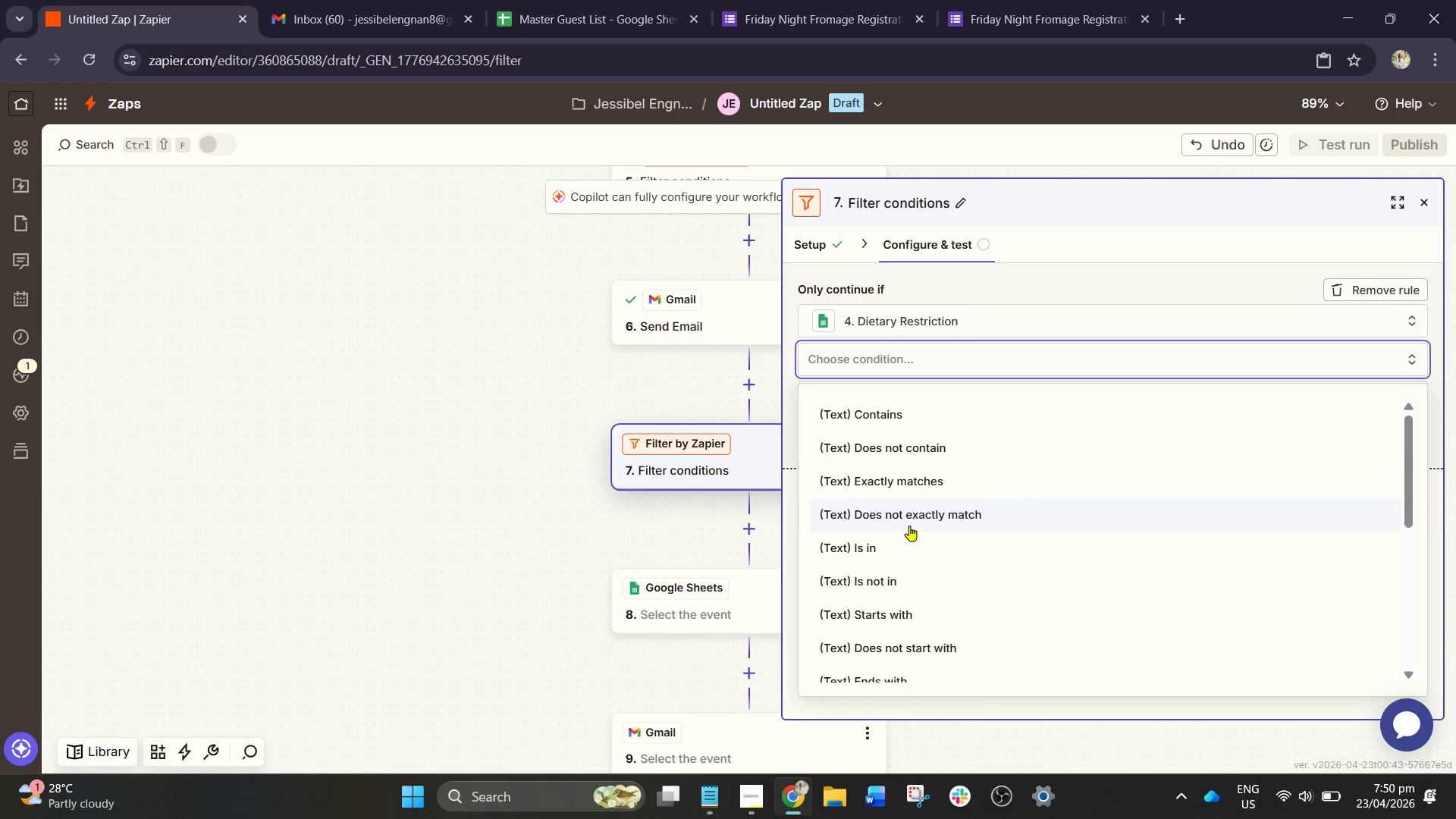 
wait(8.92)
 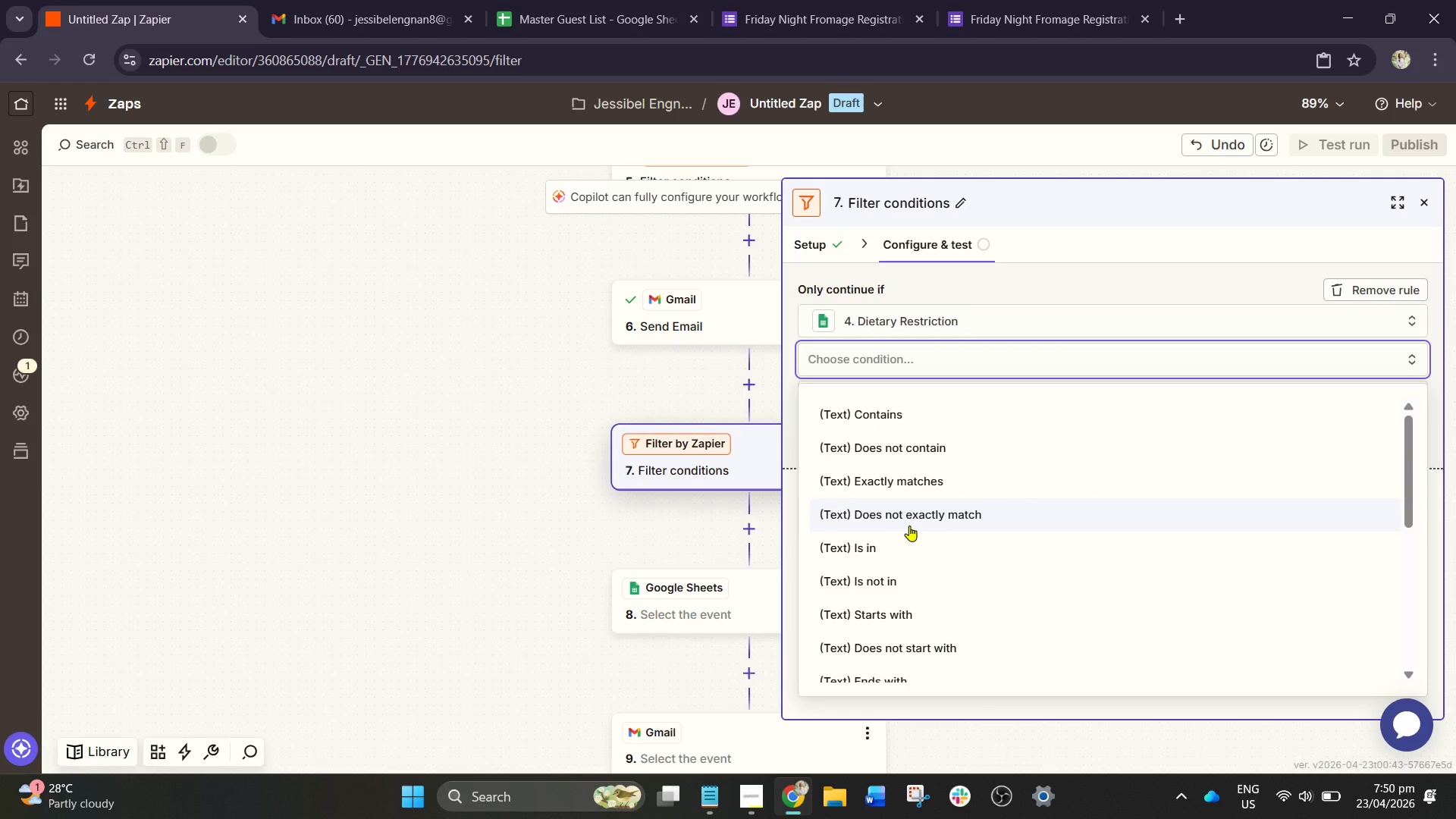 
scroll: coordinate [901, 514], scroll_direction: down, amount: 3.0
 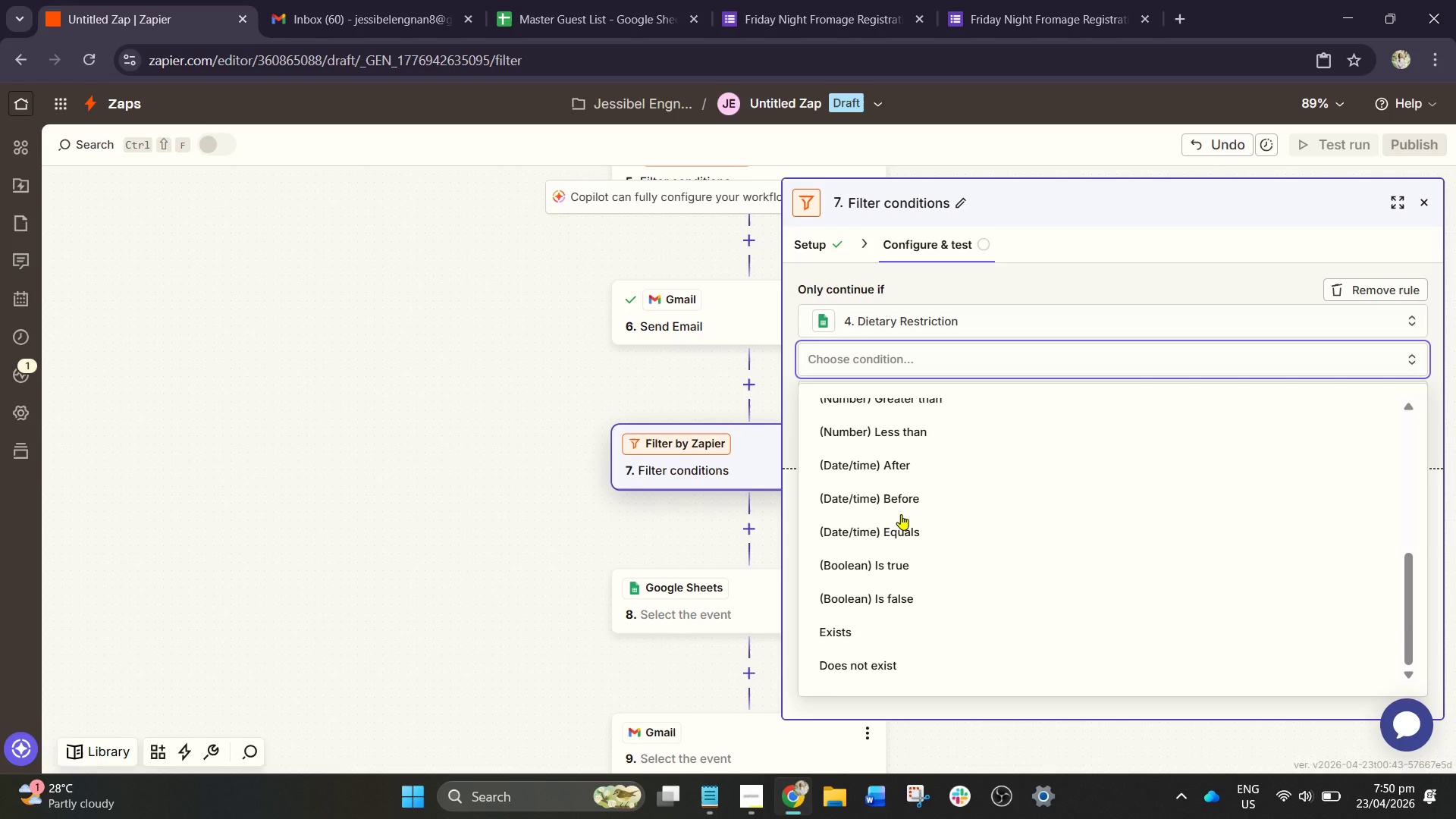 
scroll: coordinate [901, 514], scroll_direction: none, amount: 0.0
 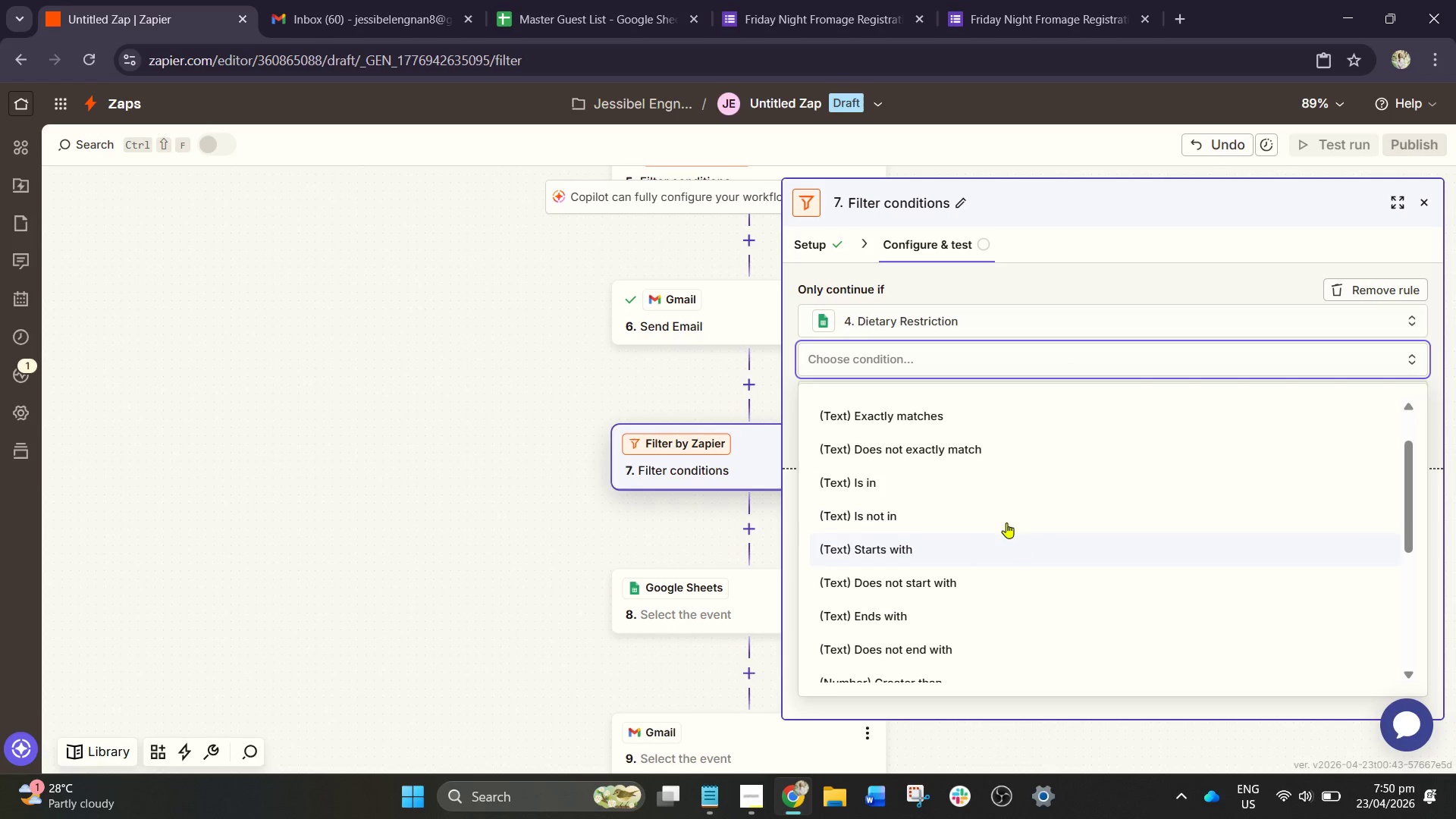 
left_click([959, 456])
 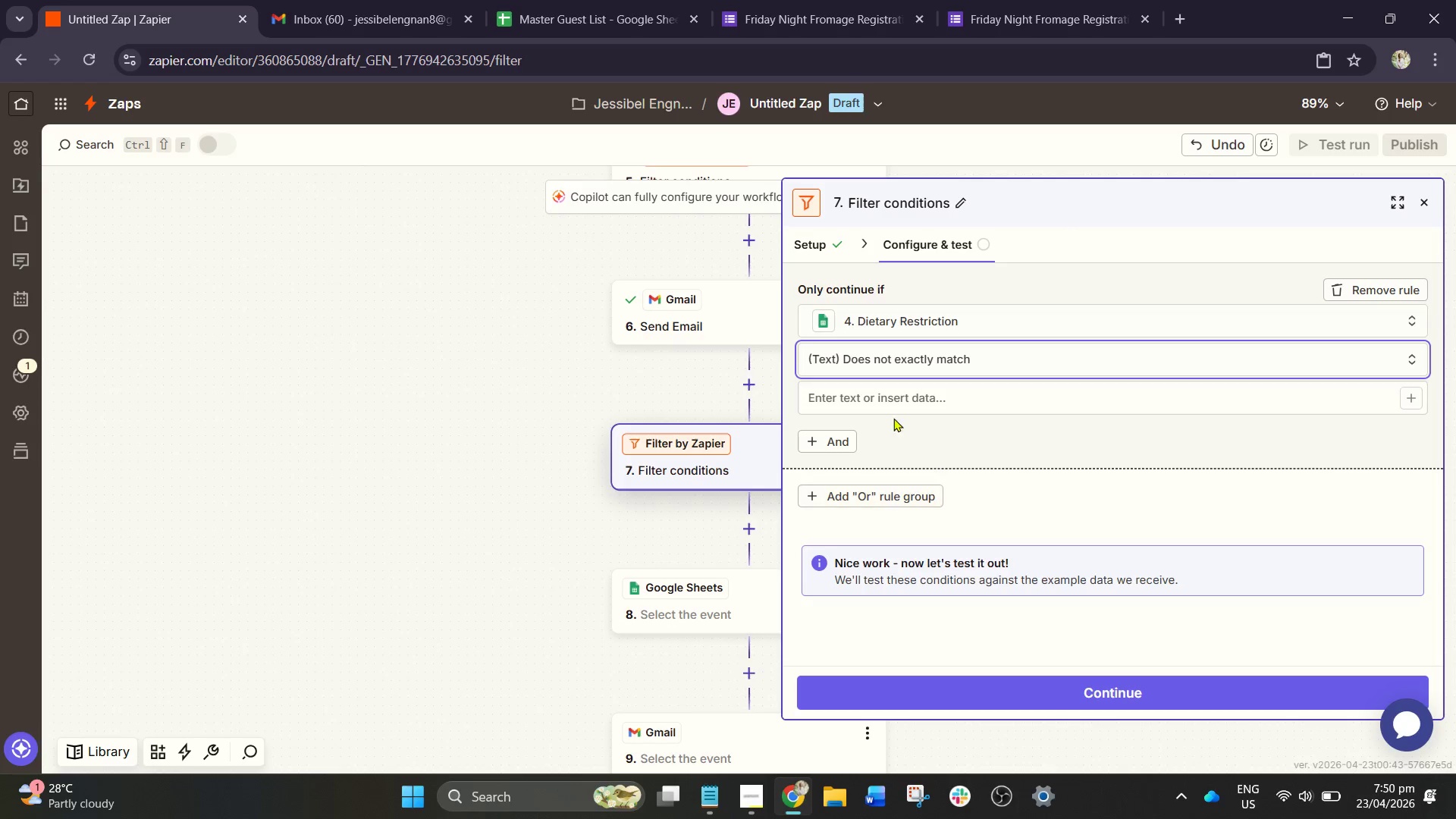 
left_click([887, 402])
 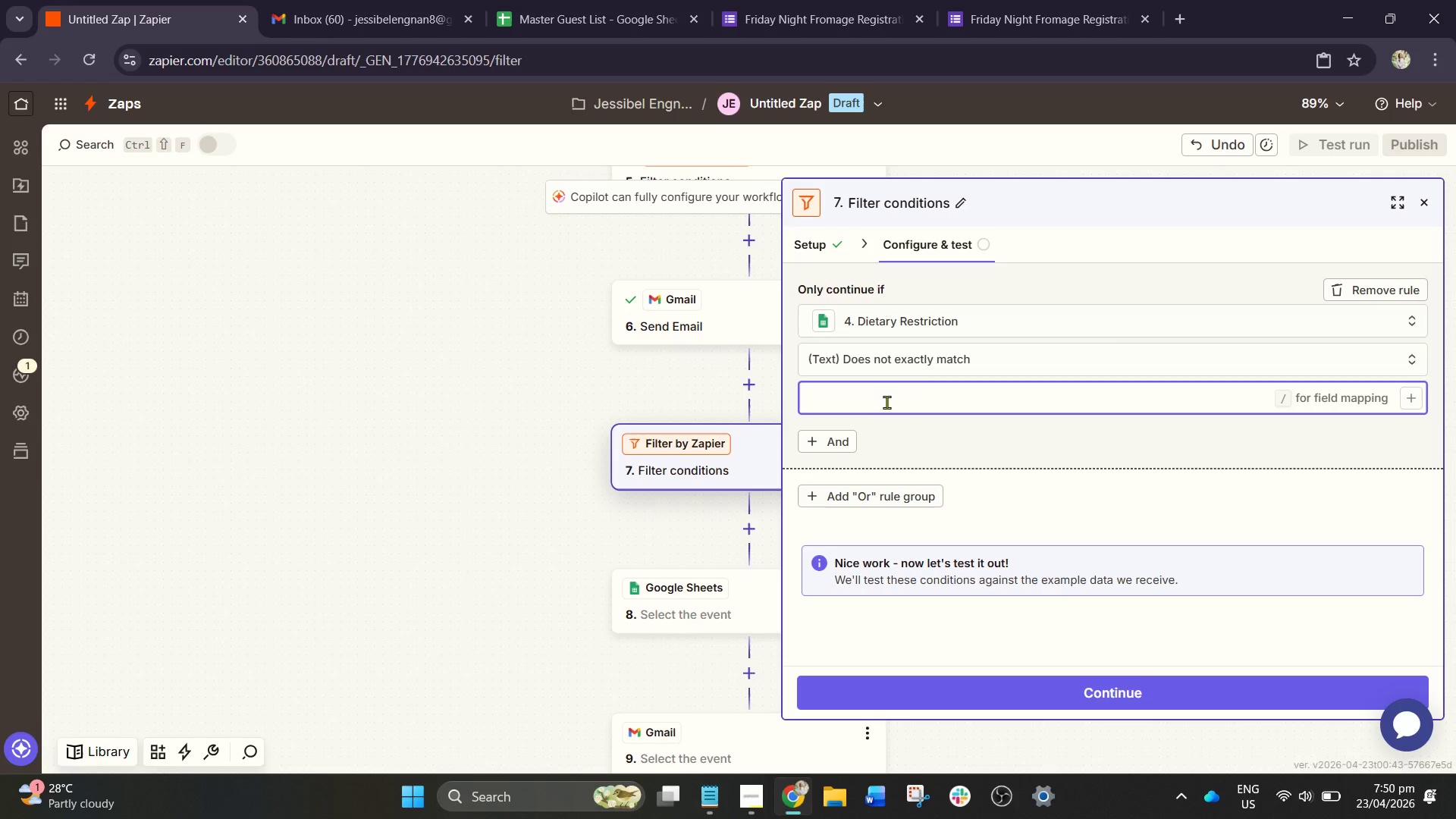 
type(None)
 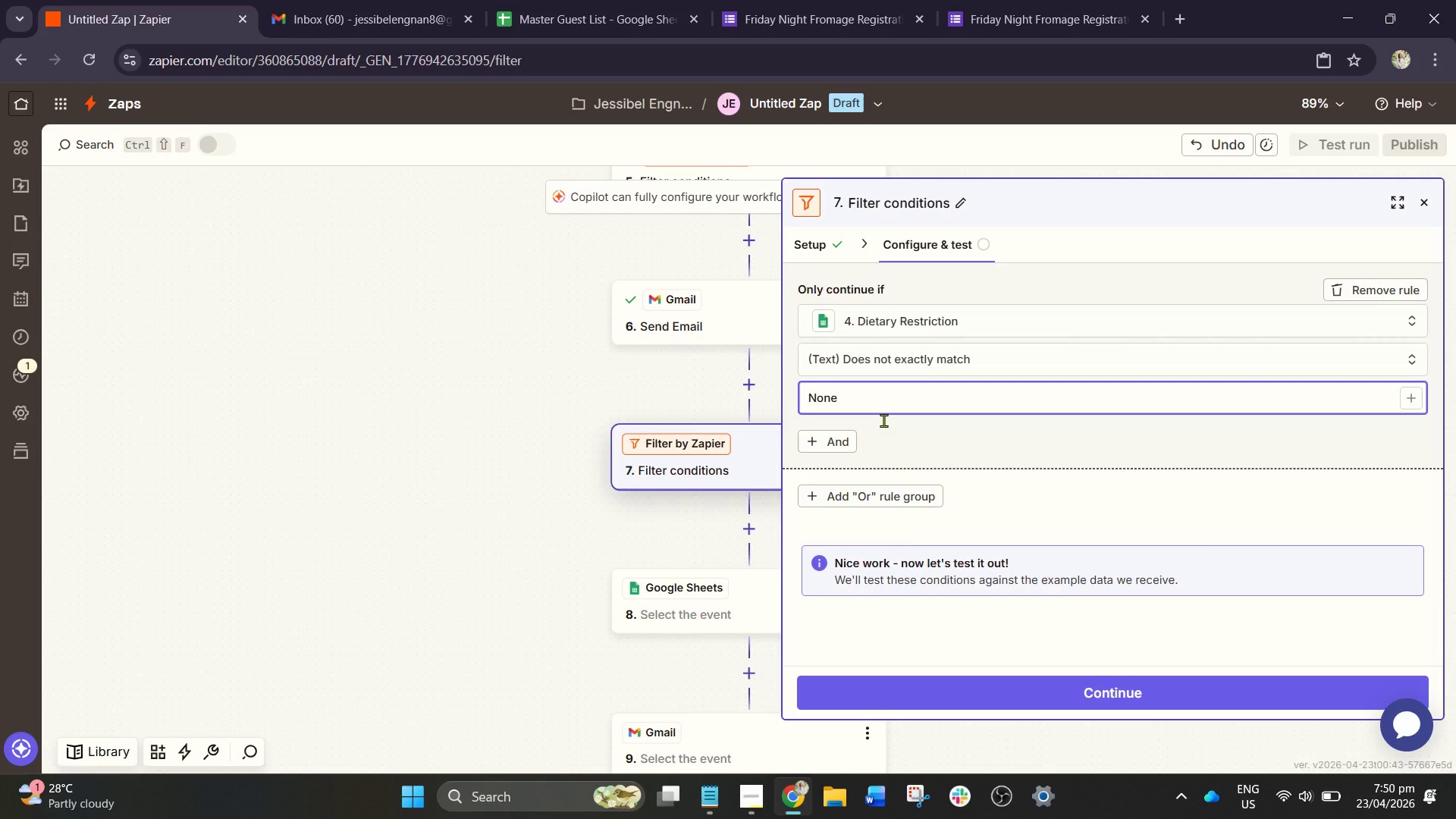 
left_click([955, 689])
 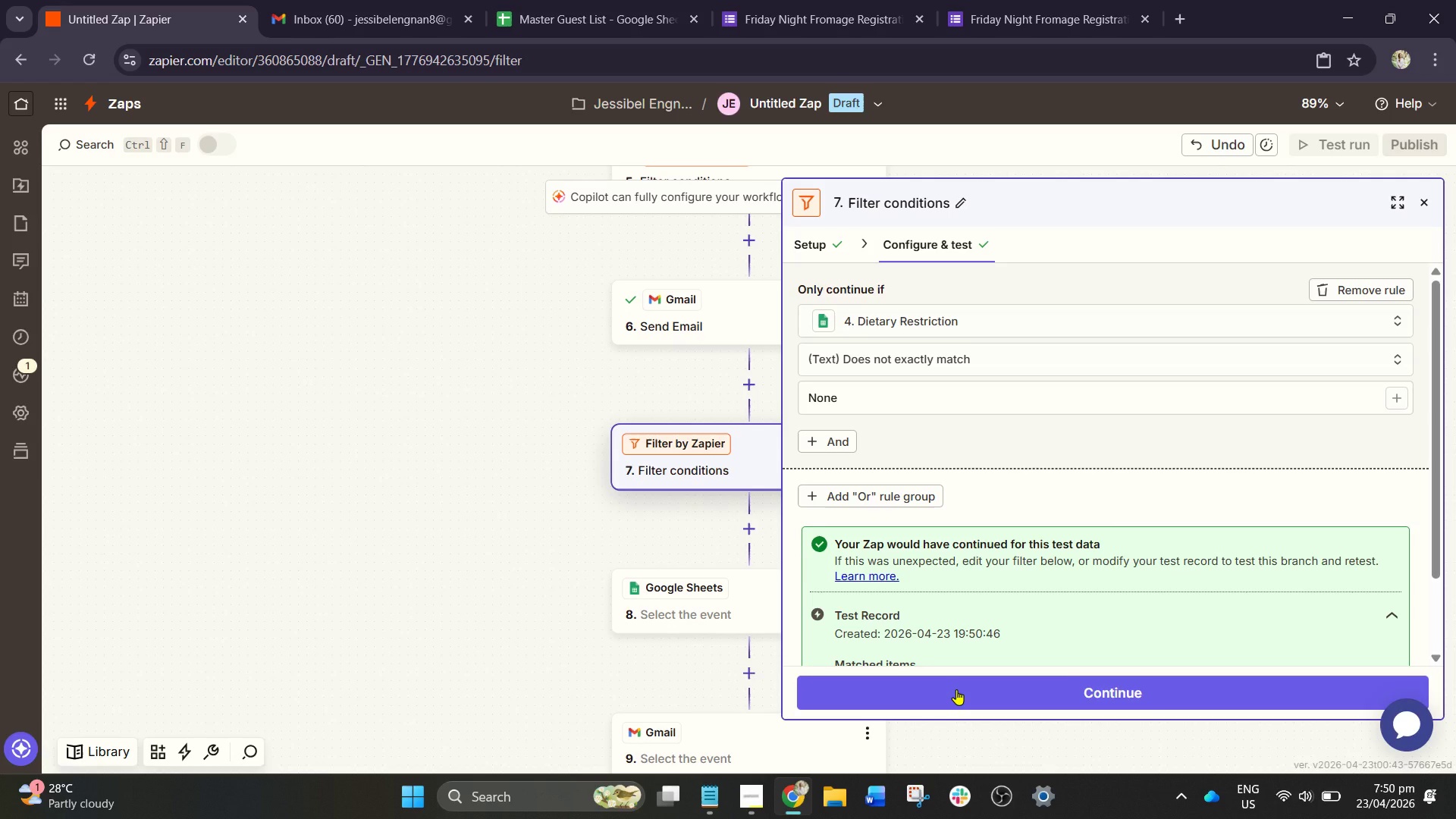 
scroll: coordinate [968, 613], scroll_direction: down, amount: 3.0
 